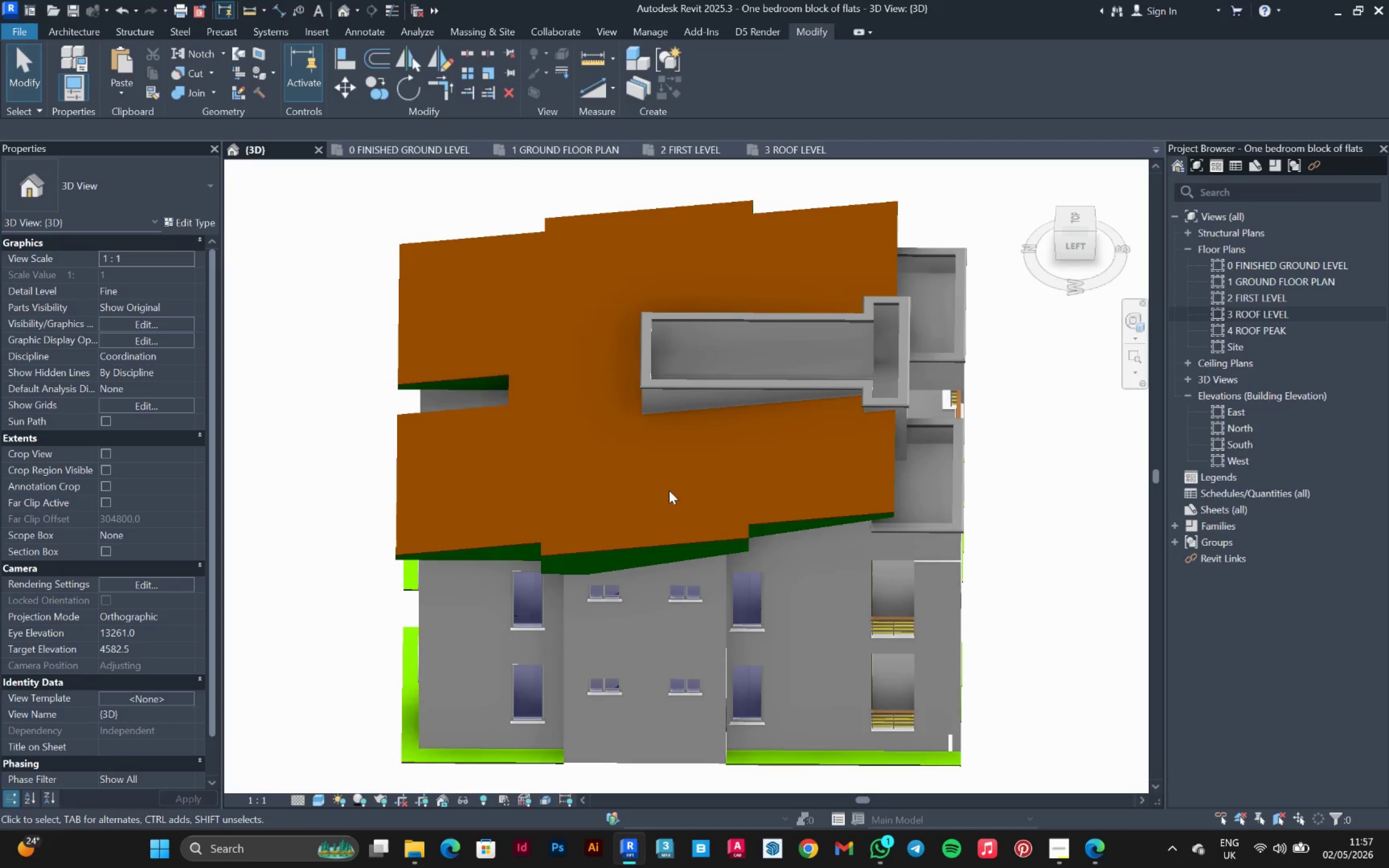 
hold_key(key=ShiftLeft, duration=1.08)
 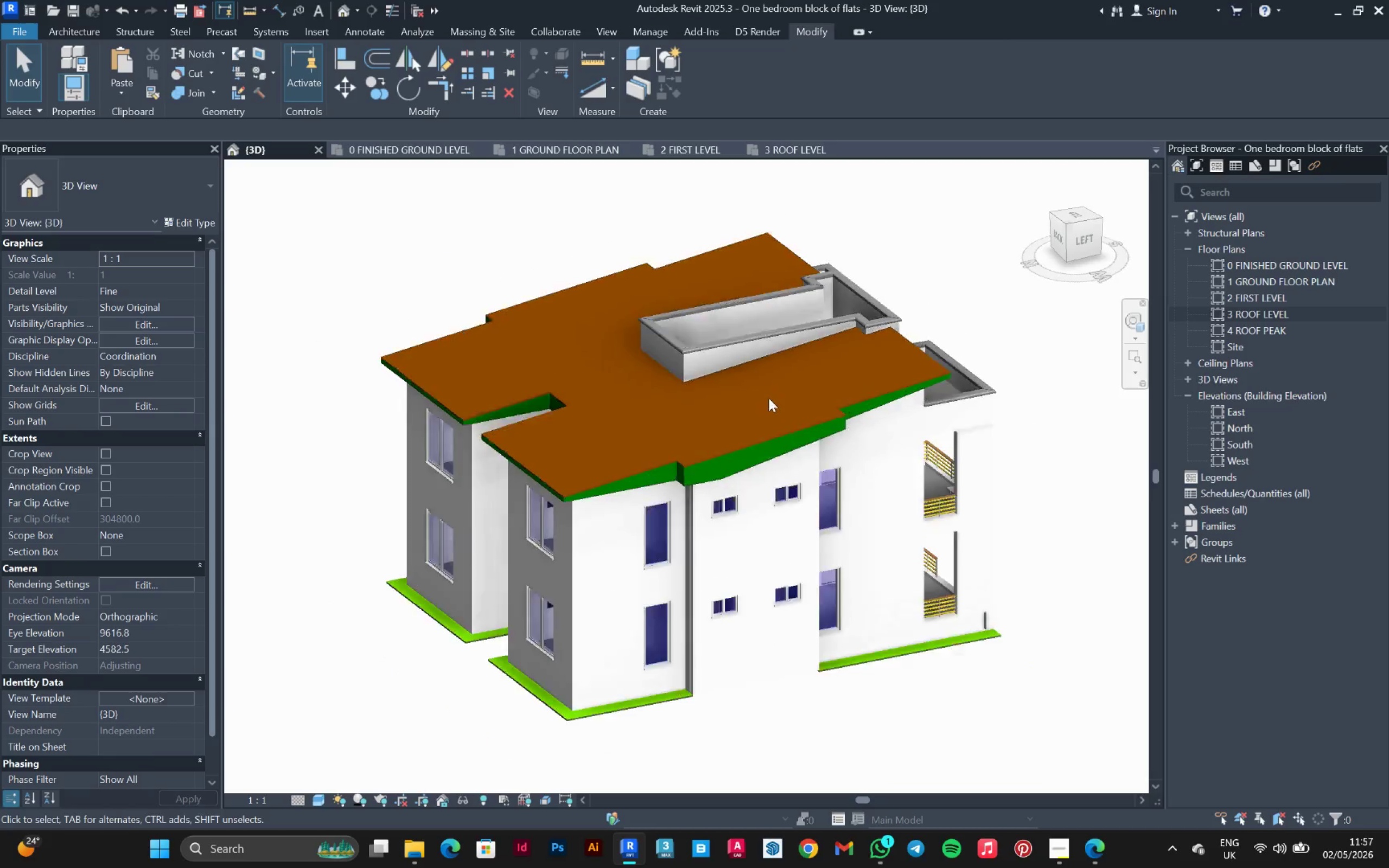 
hold_key(key=ShiftLeft, duration=0.67)
 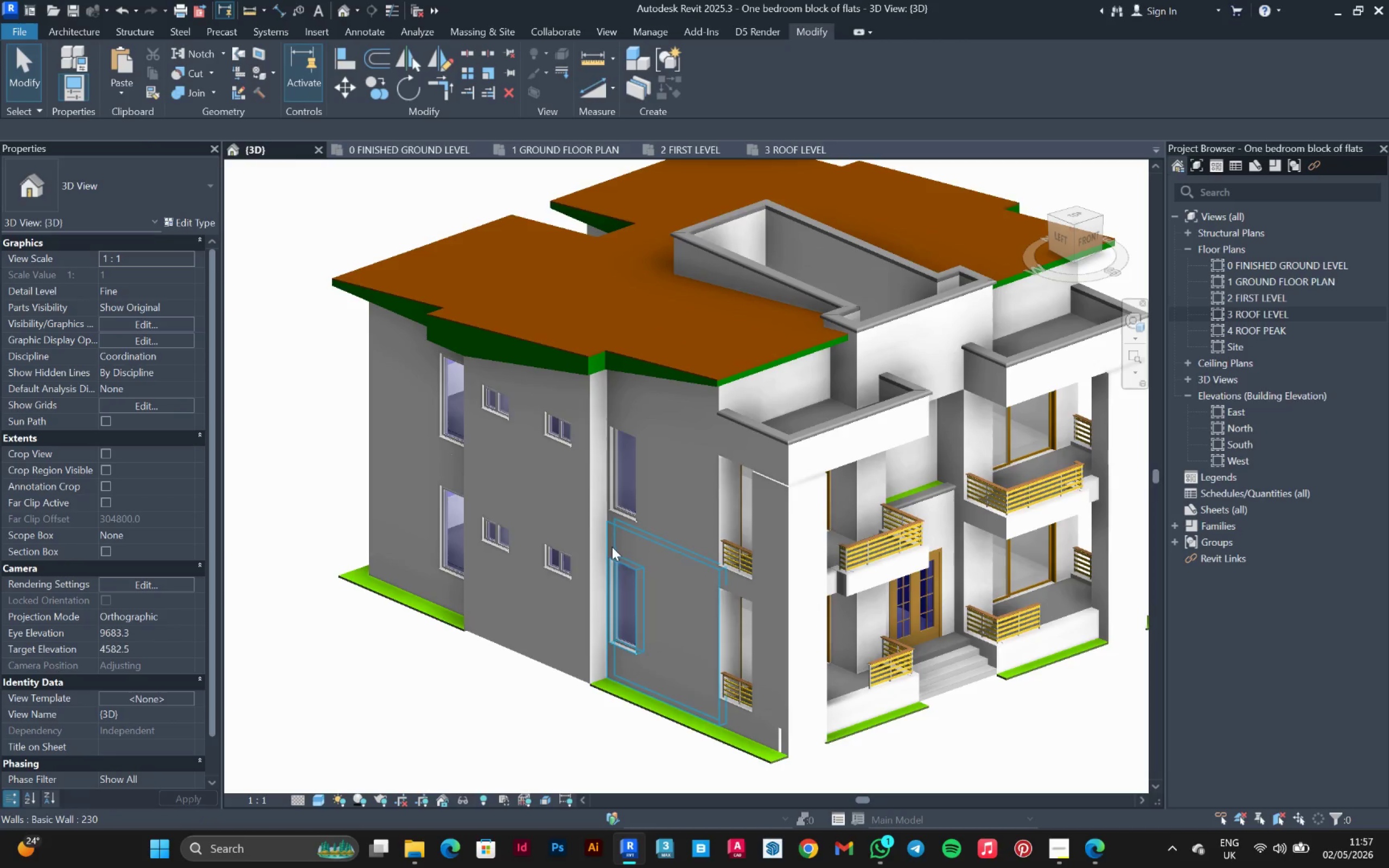 
scroll: coordinate [770, 398], scroll_direction: down, amount: 2.0
 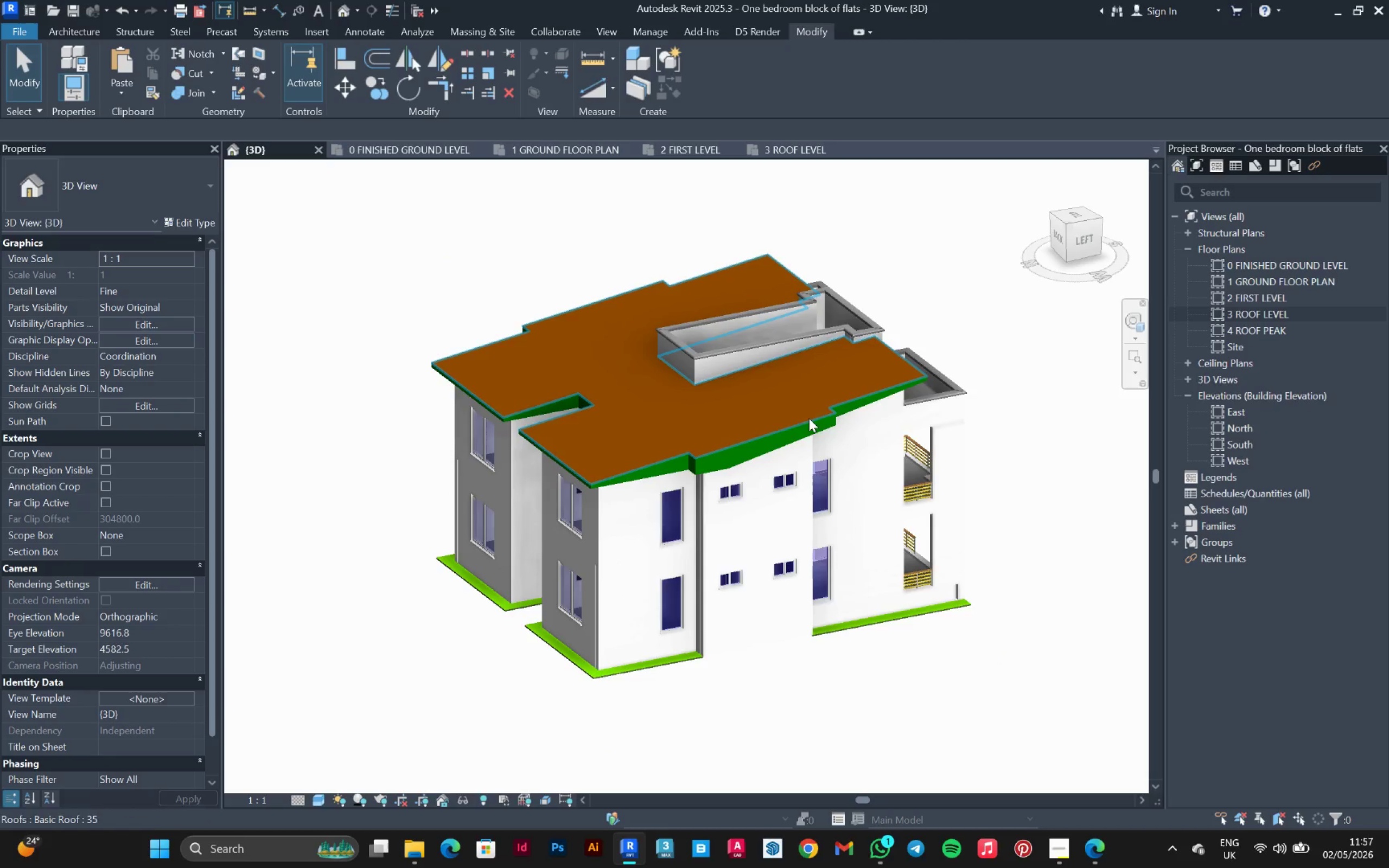 
hold_key(key=ShiftLeft, duration=3.75)
scroll: coordinate [722, 447], scroll_direction: up, amount: 5.0
 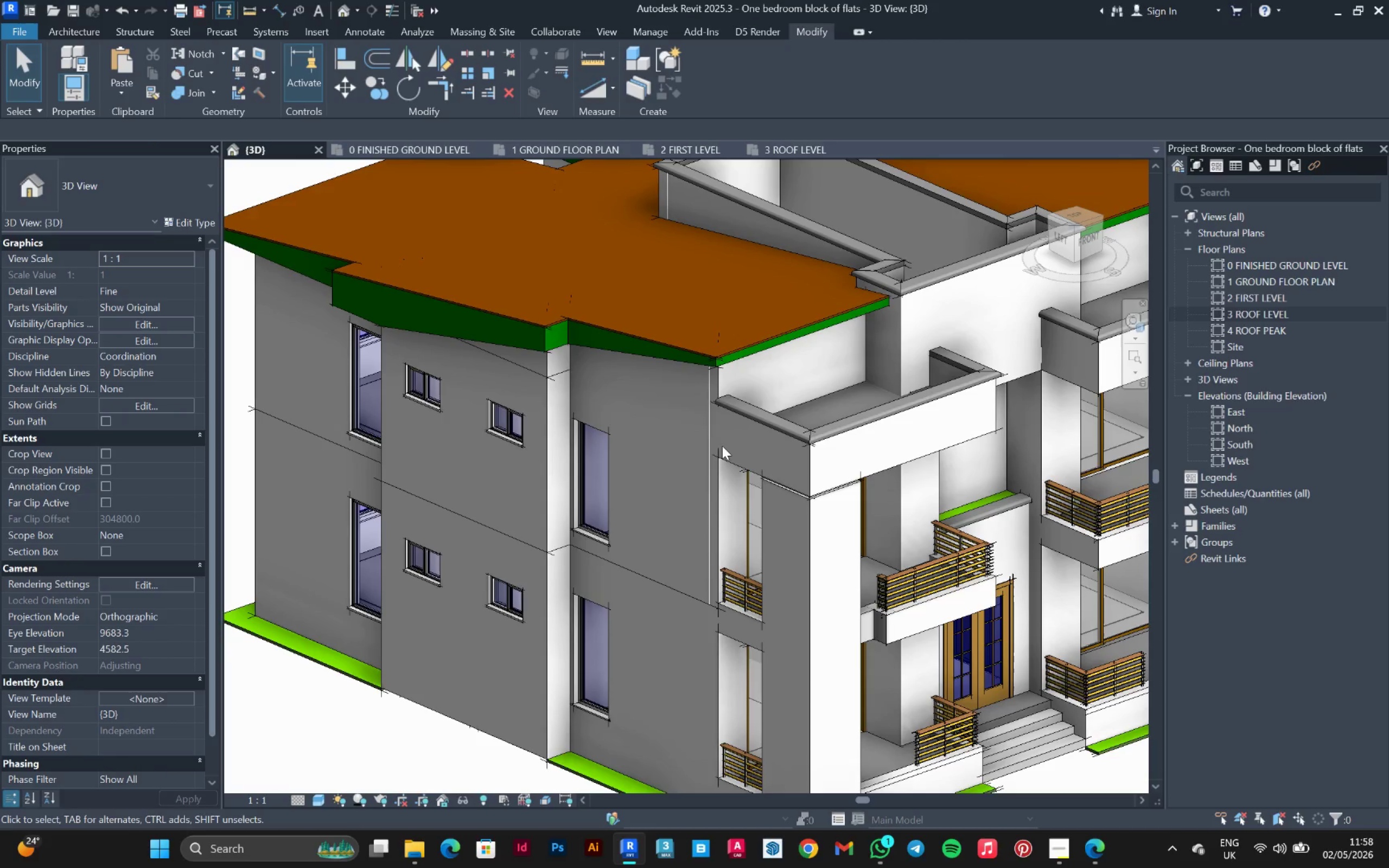 
hold_key(key=ShiftLeft, duration=1.12)
 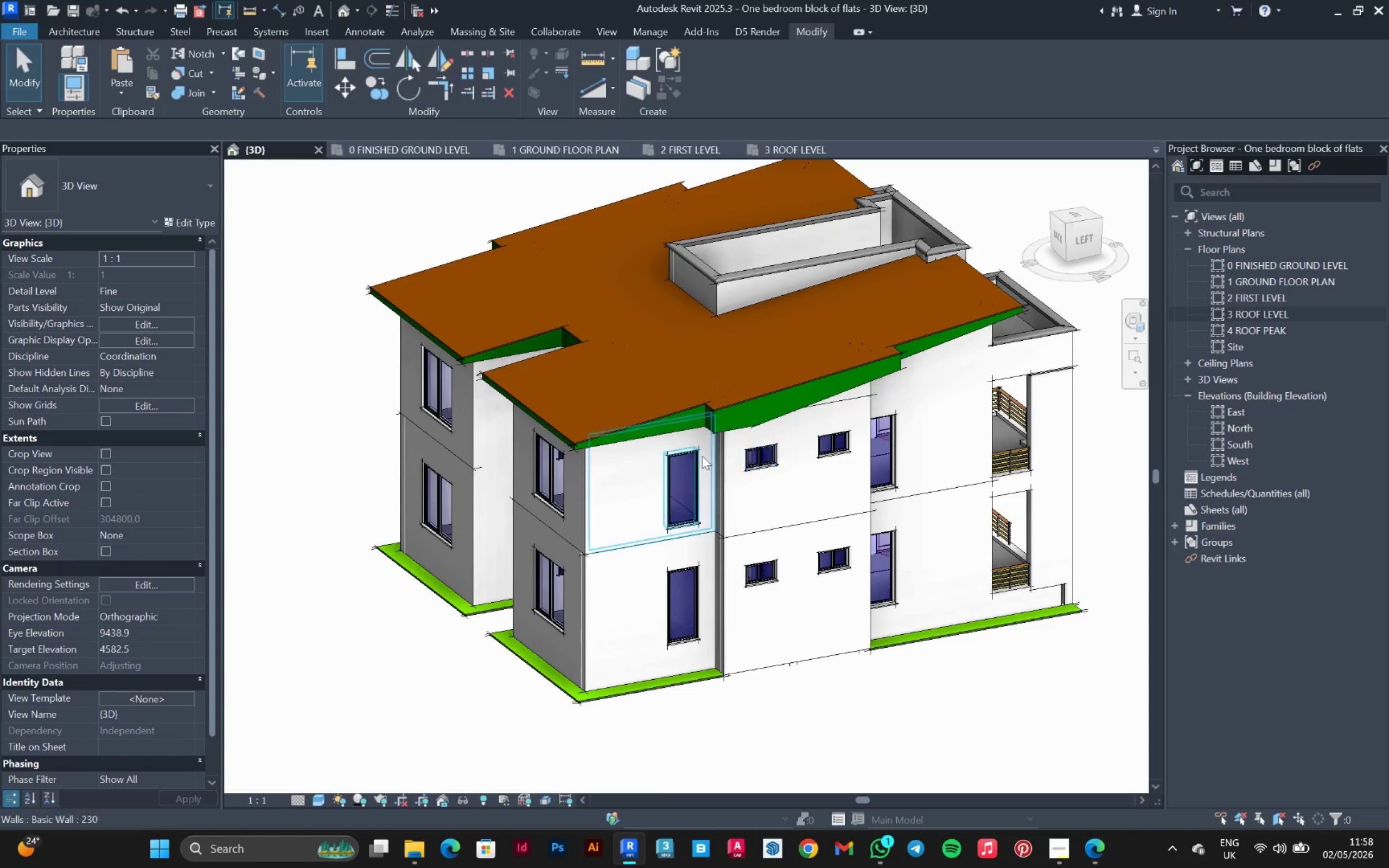 
scroll: coordinate [665, 444], scroll_direction: down, amount: 3.0
 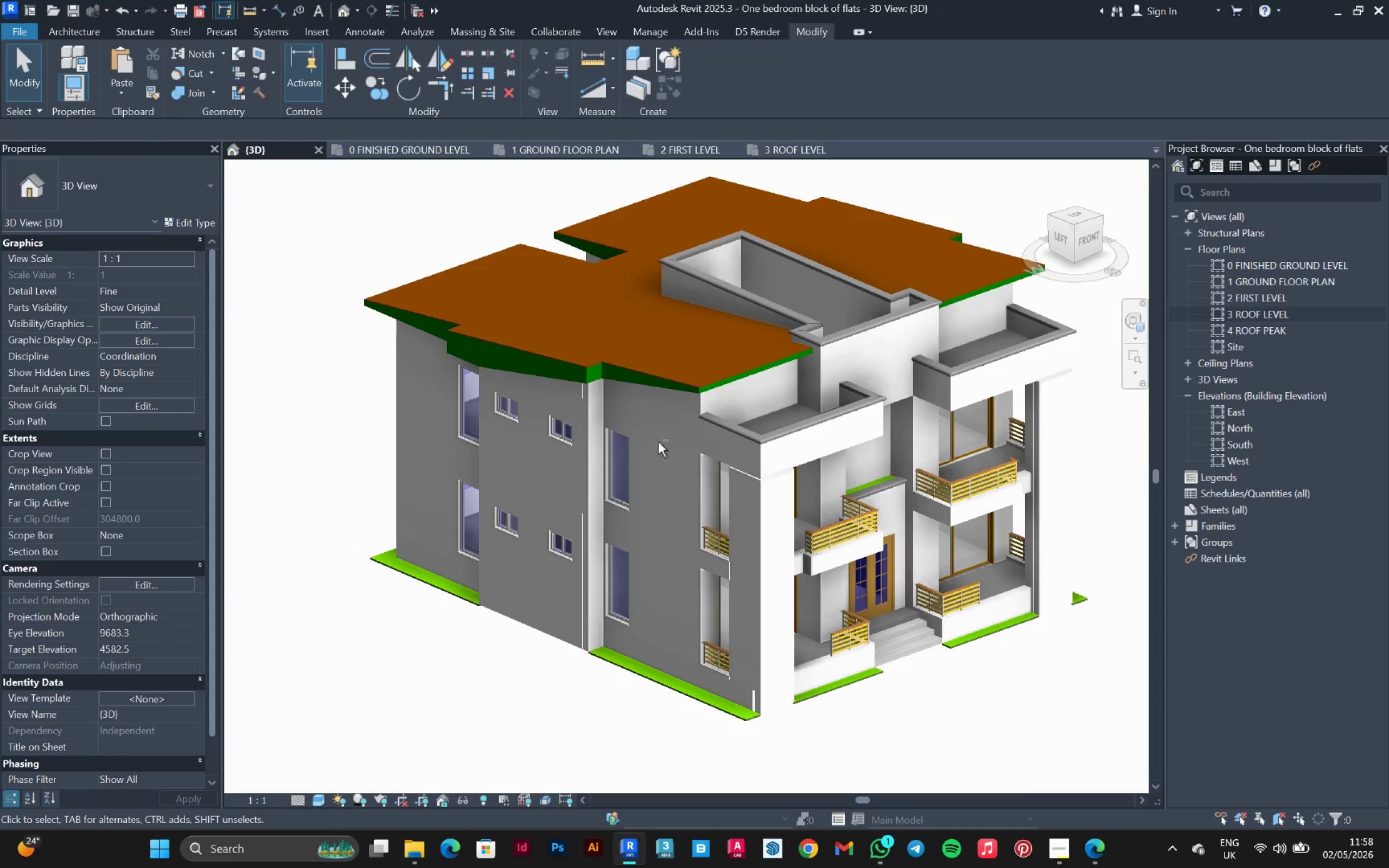 
hold_key(key=ShiftLeft, duration=0.78)
 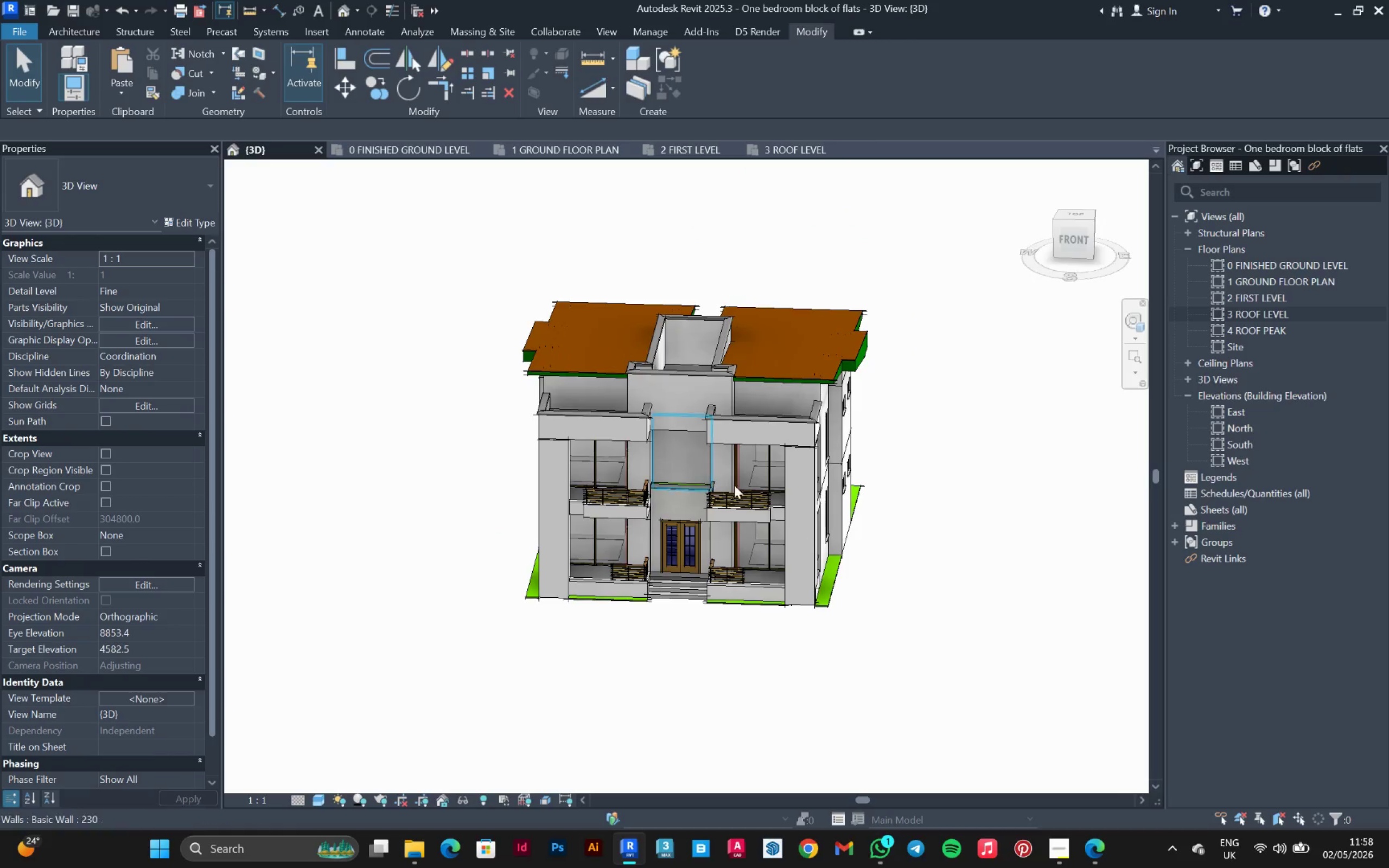 
scroll: coordinate [625, 463], scroll_direction: down, amount: 3.0
 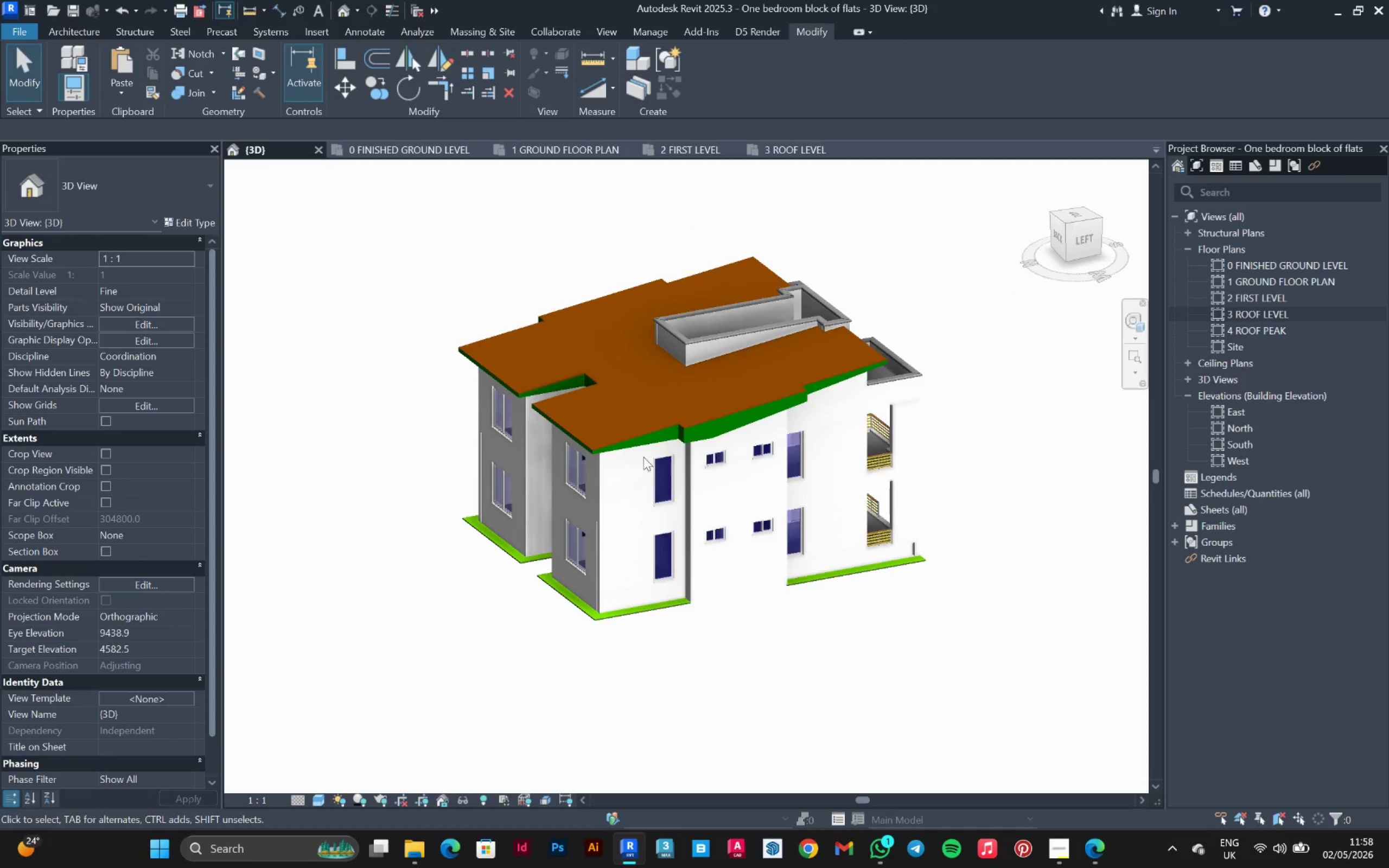 
hold_key(key=ShiftLeft, duration=1.5)
 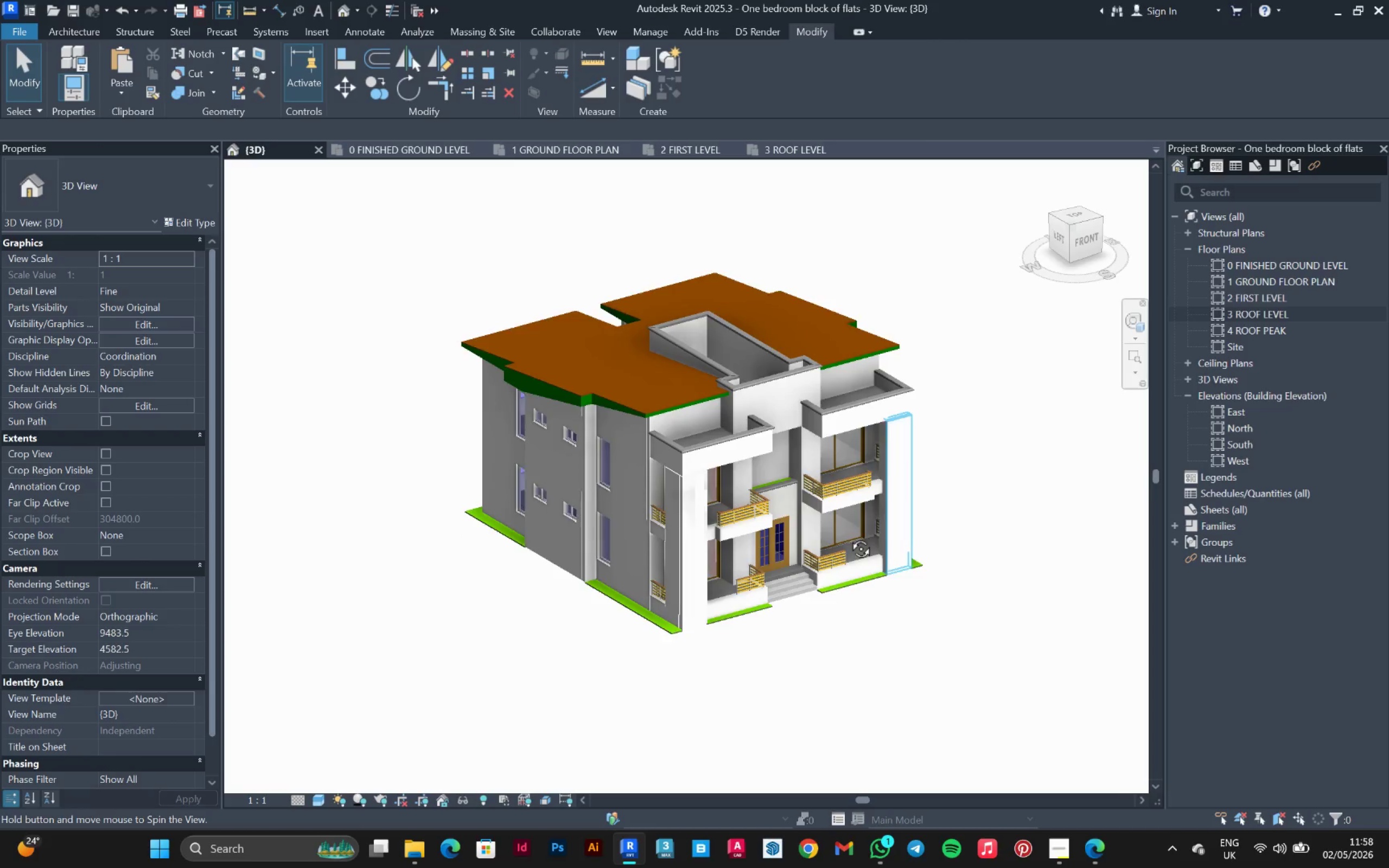 
hold_key(key=ShiftLeft, duration=0.94)
 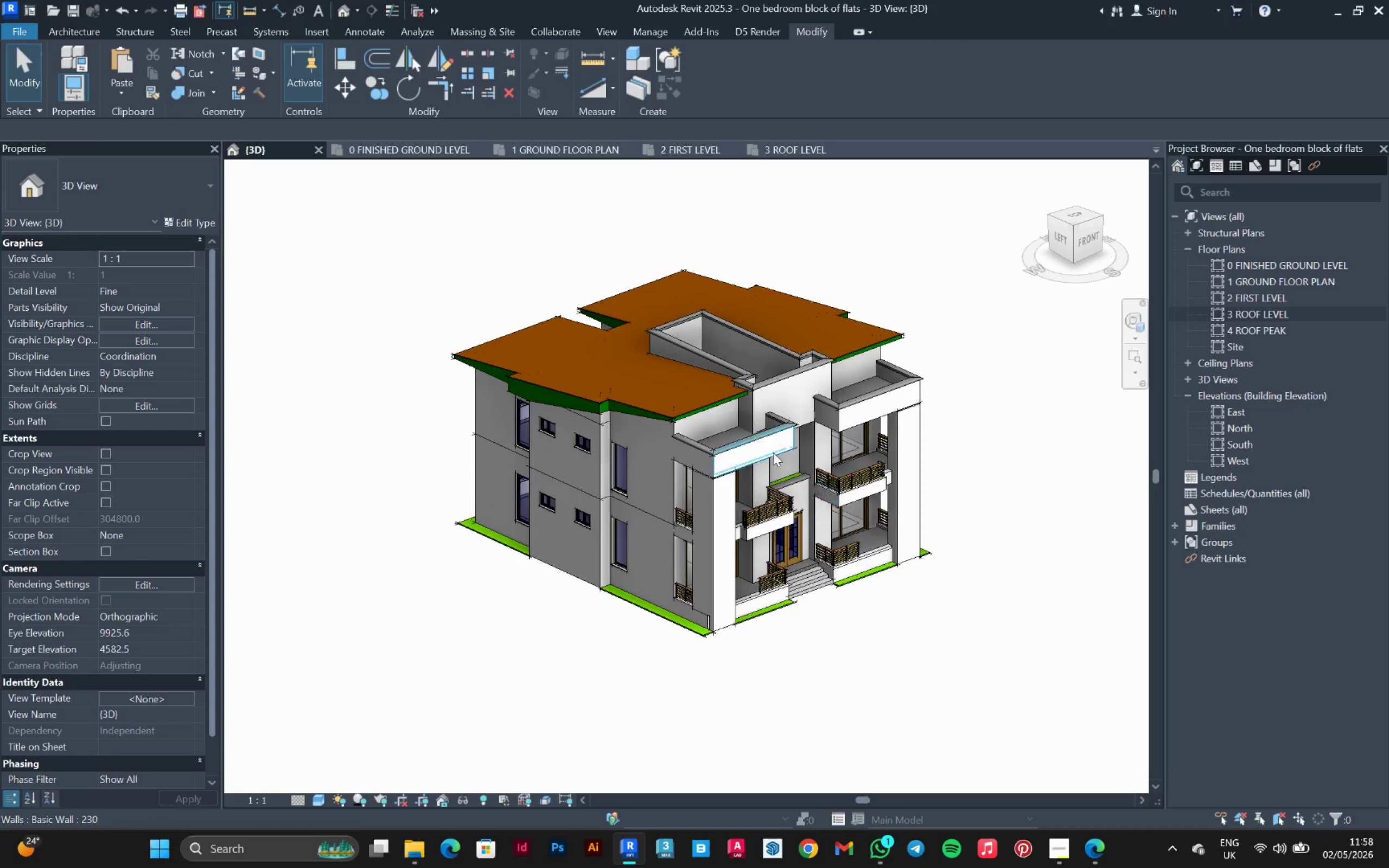 
scroll: coordinate [870, 421], scroll_direction: up, amount: 9.0
 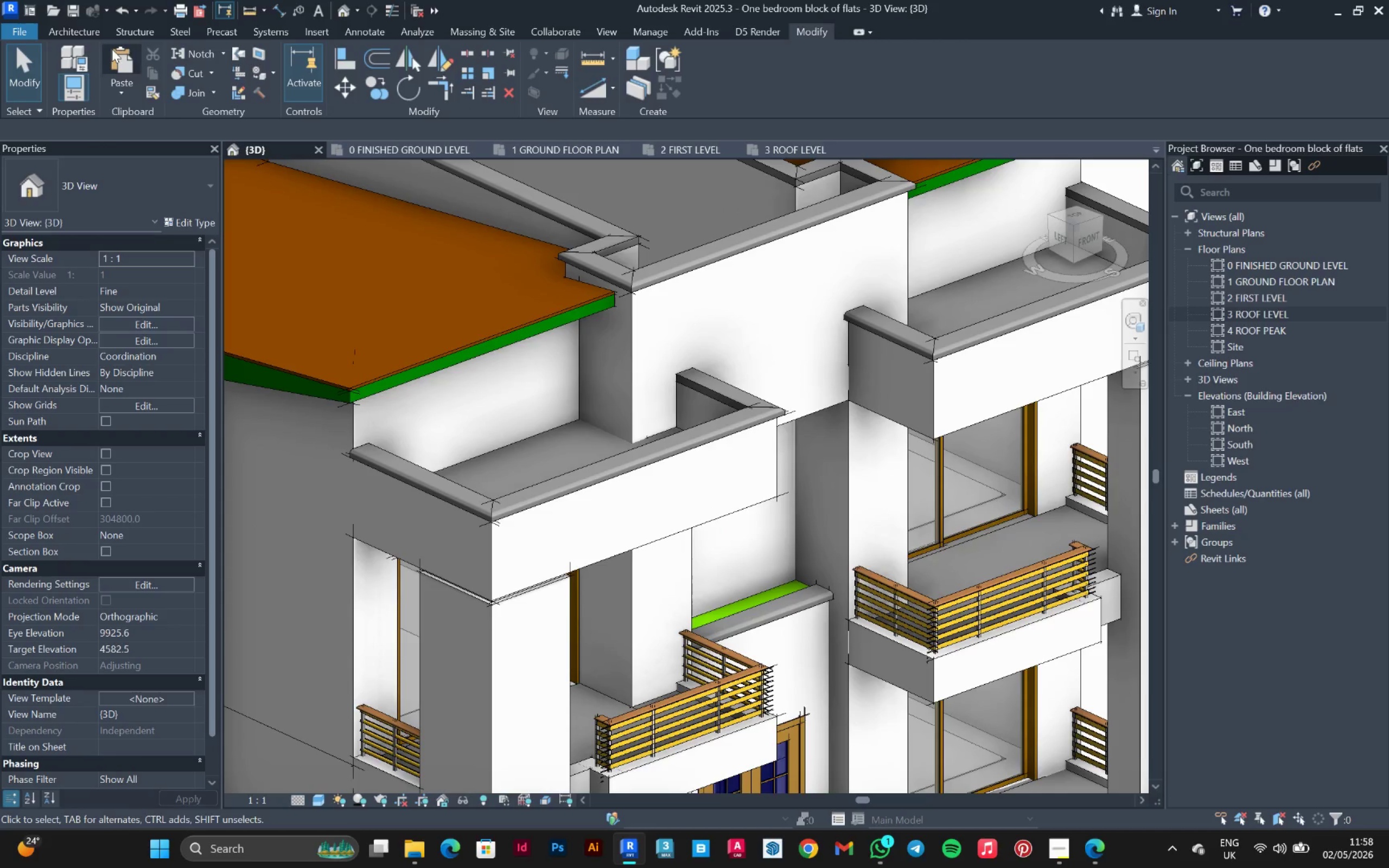 
left_click([78, 25])
 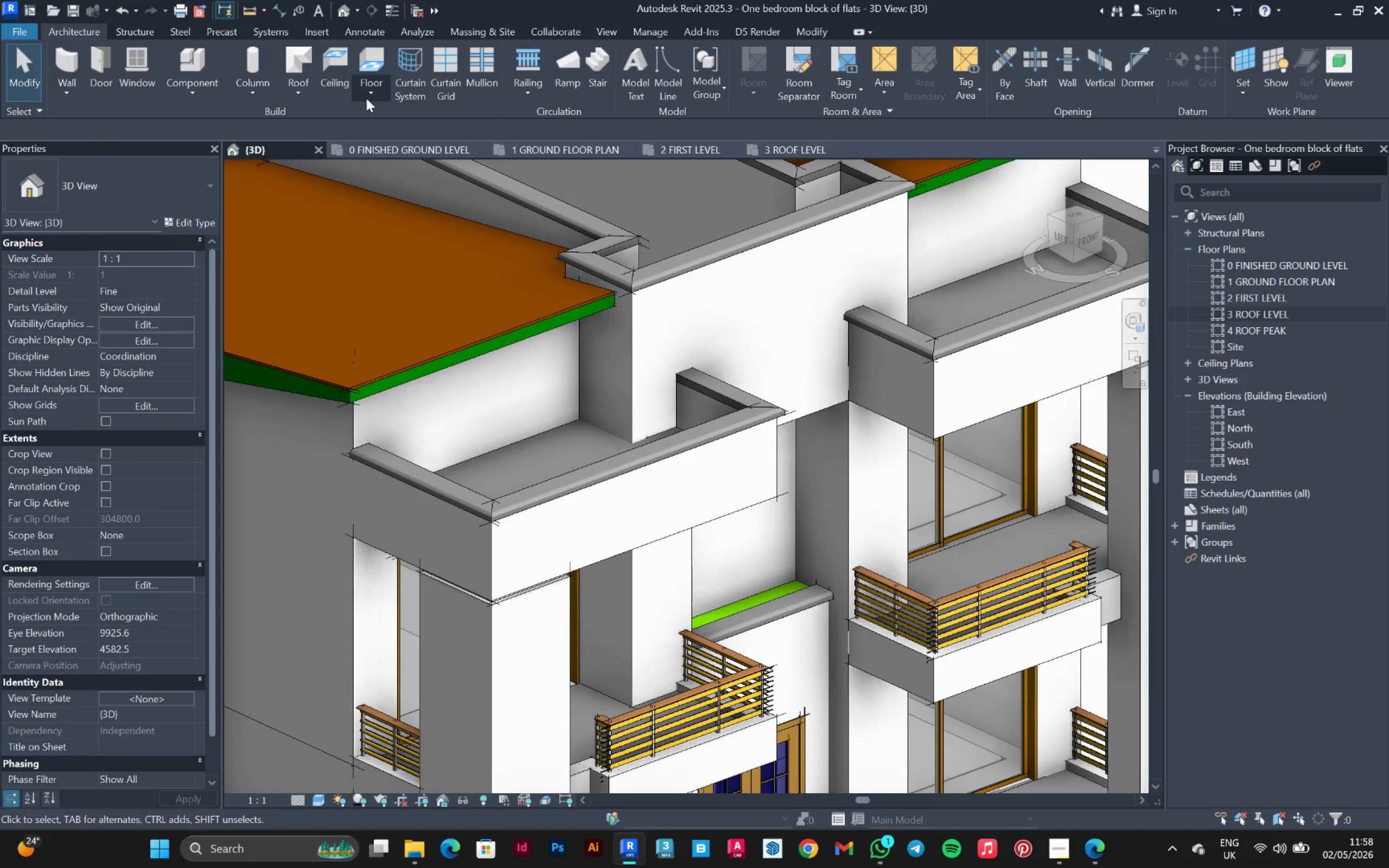 
scroll: coordinate [660, 303], scroll_direction: down, amount: 3.0
 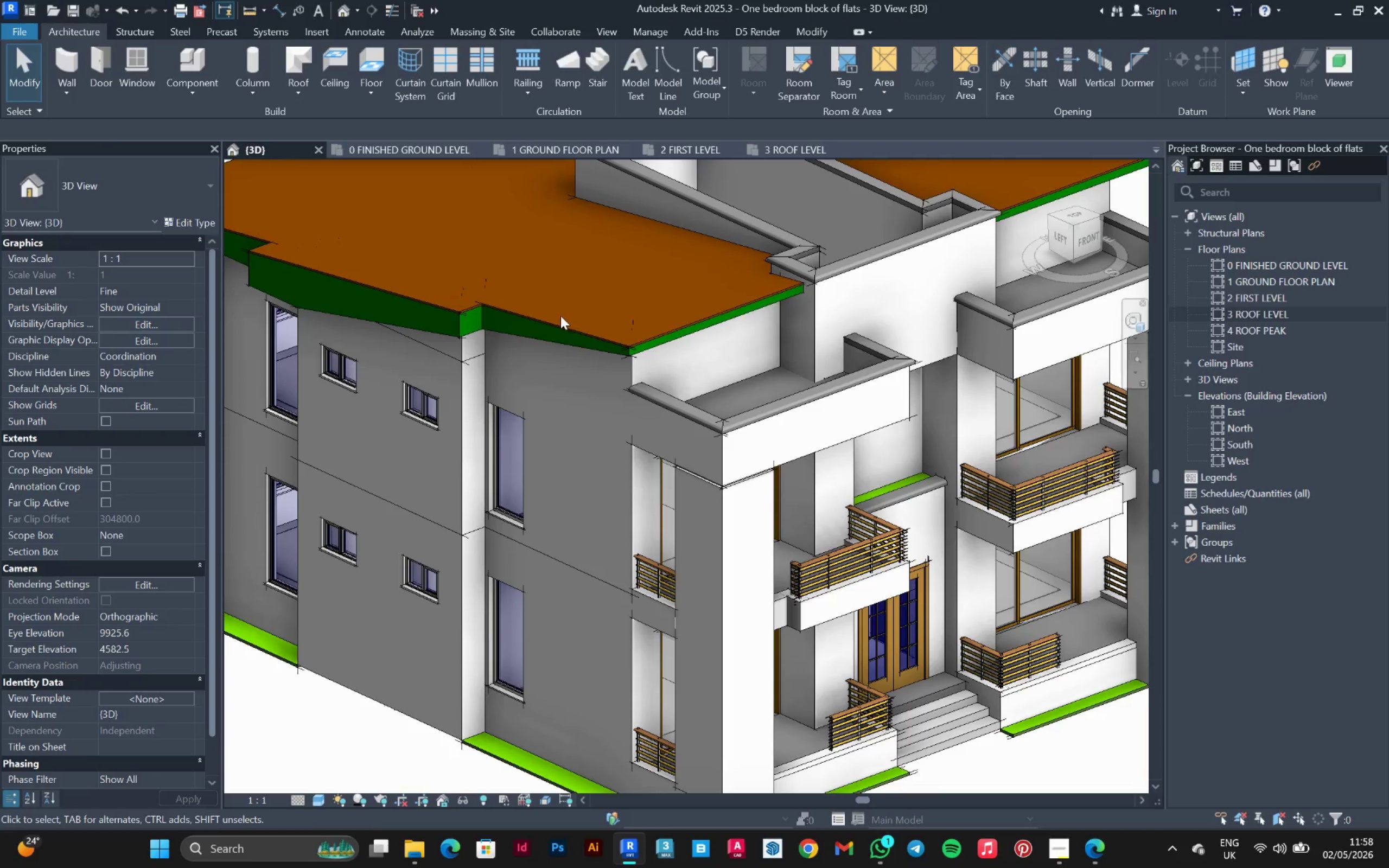 
hold_key(key=ShiftLeft, duration=1.5)
 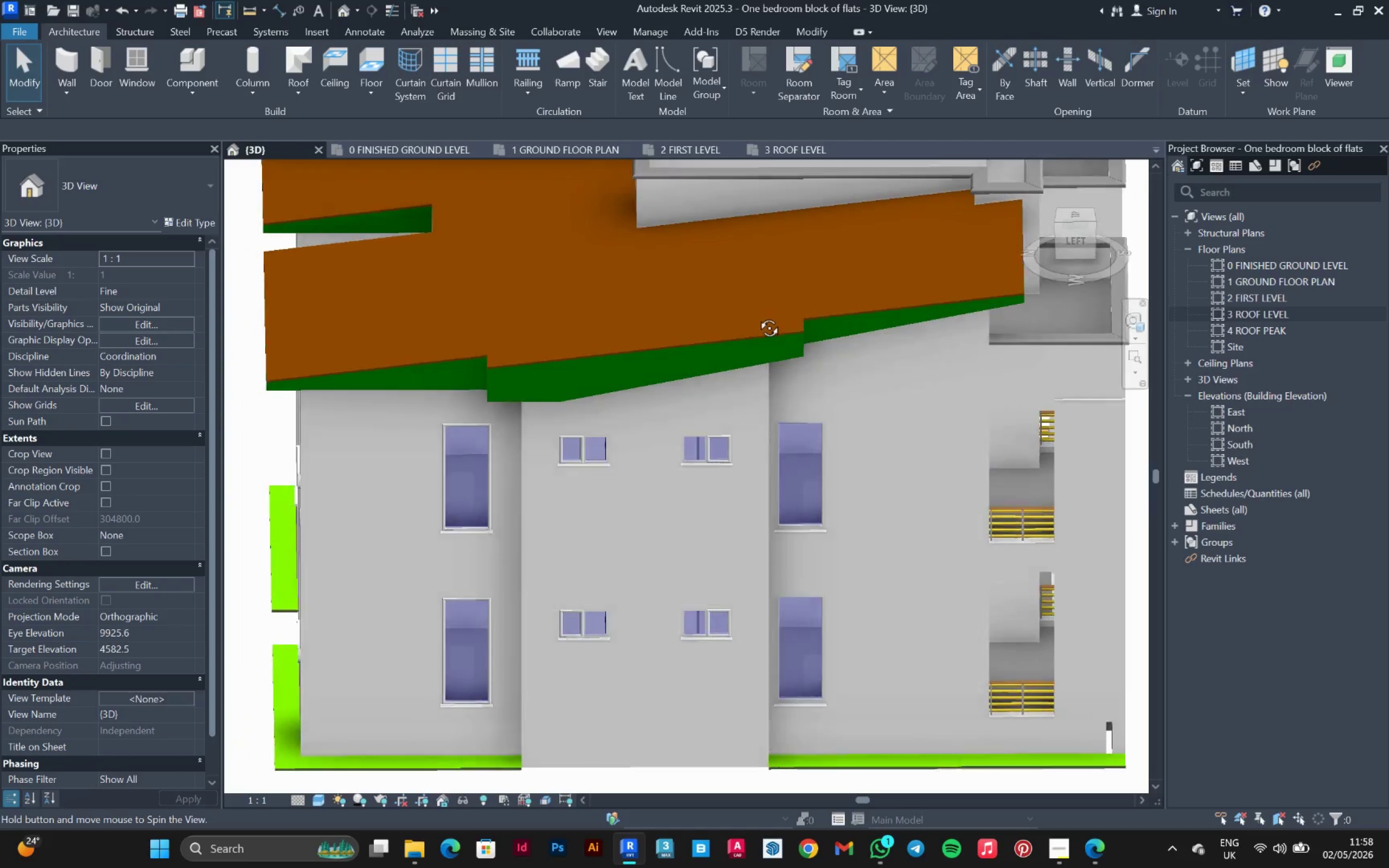 
hold_key(key=ShiftLeft, duration=1.51)
 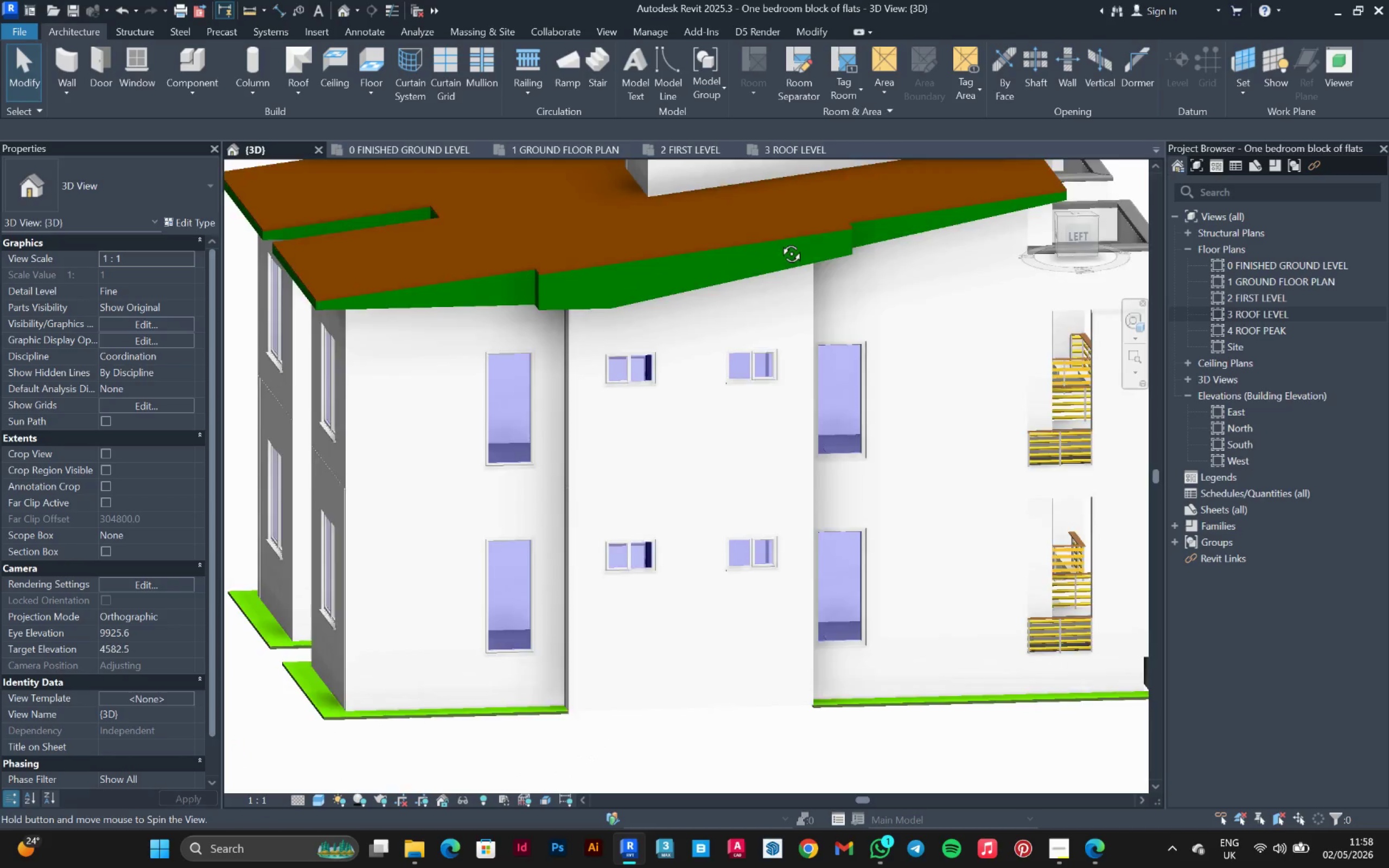 
hold_key(key=ShiftLeft, duration=1.52)
 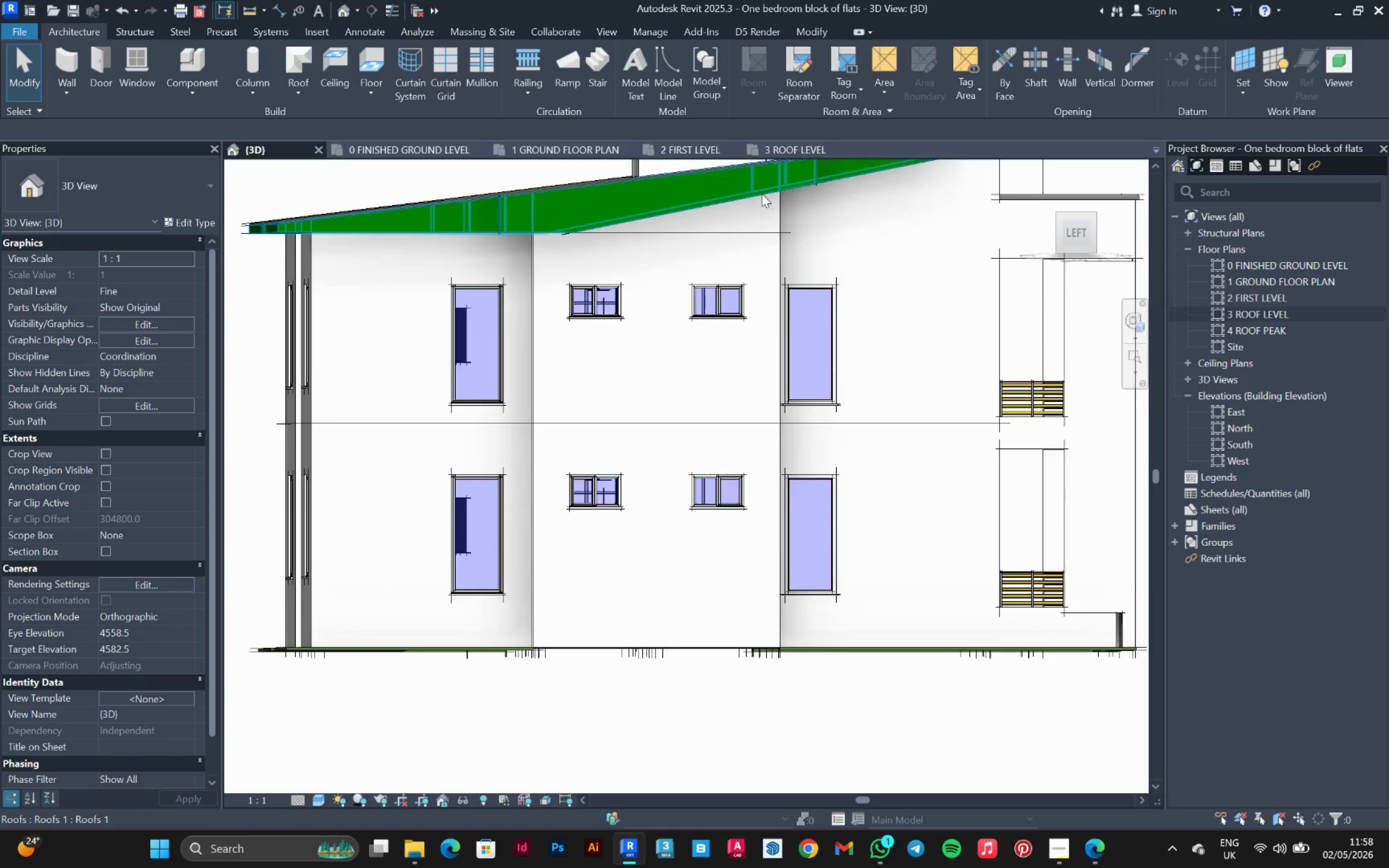 
key(Shift+ShiftLeft)
 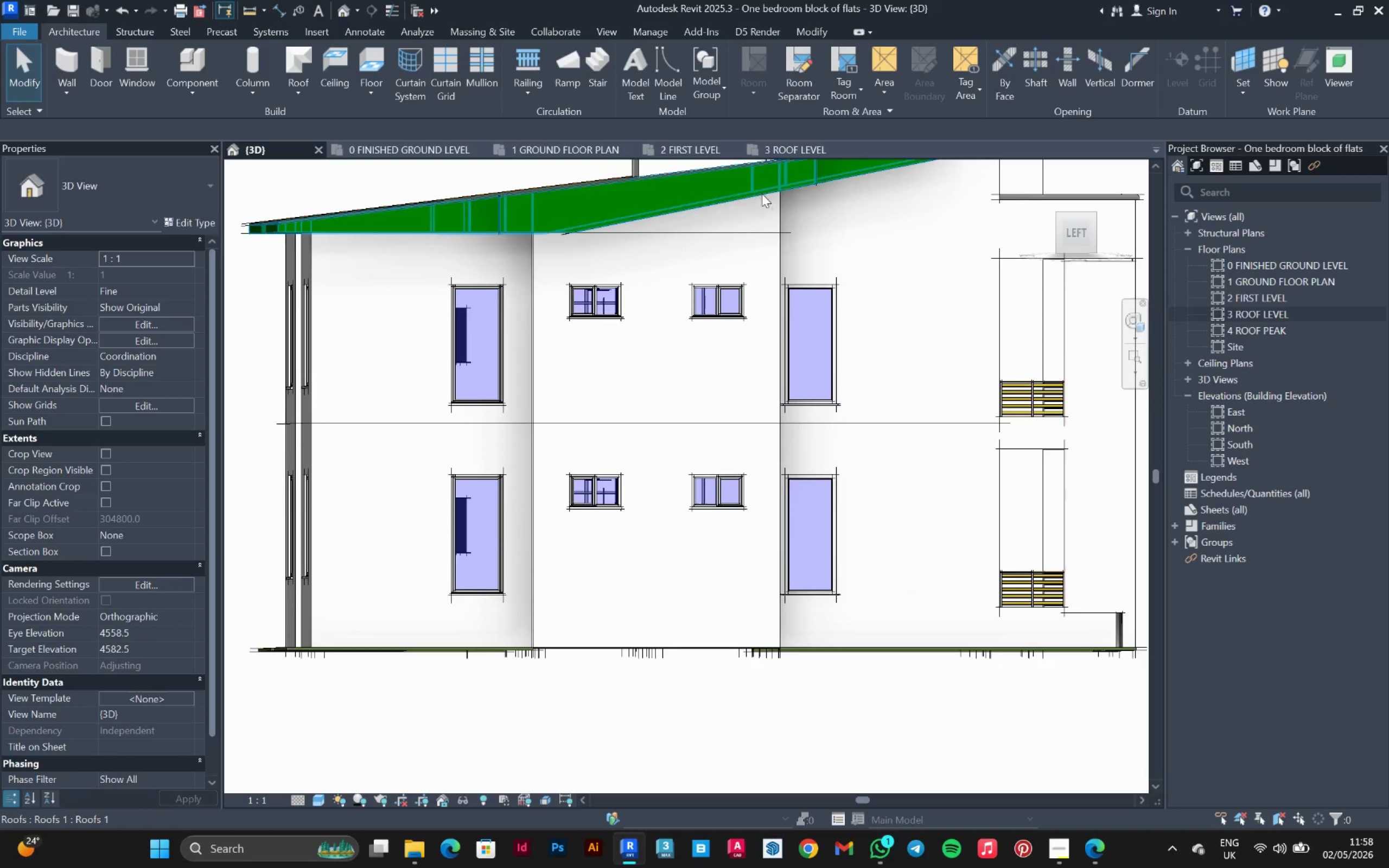 
key(Shift+ShiftLeft)
 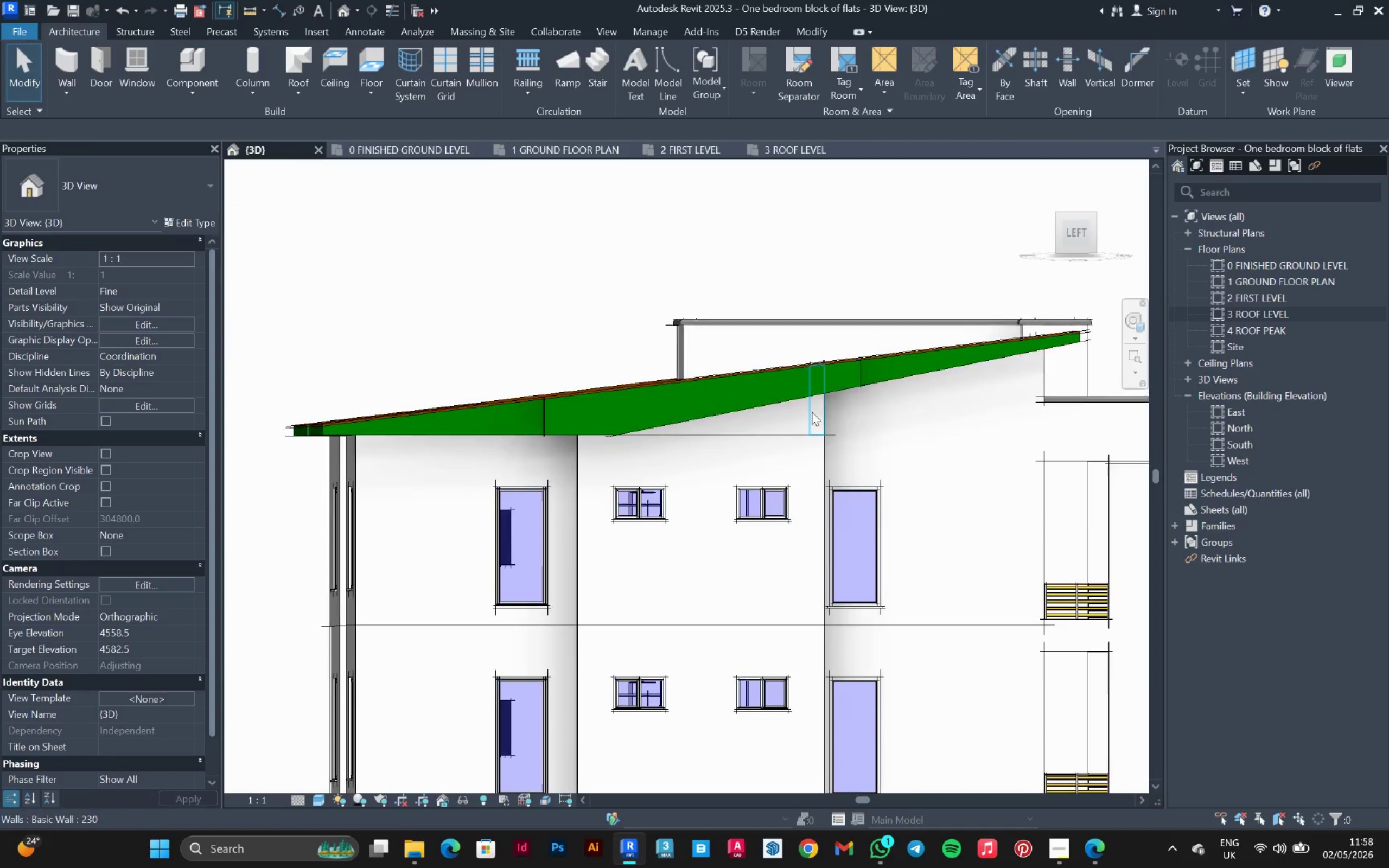 
hold_key(key=ShiftLeft, duration=1.5)
 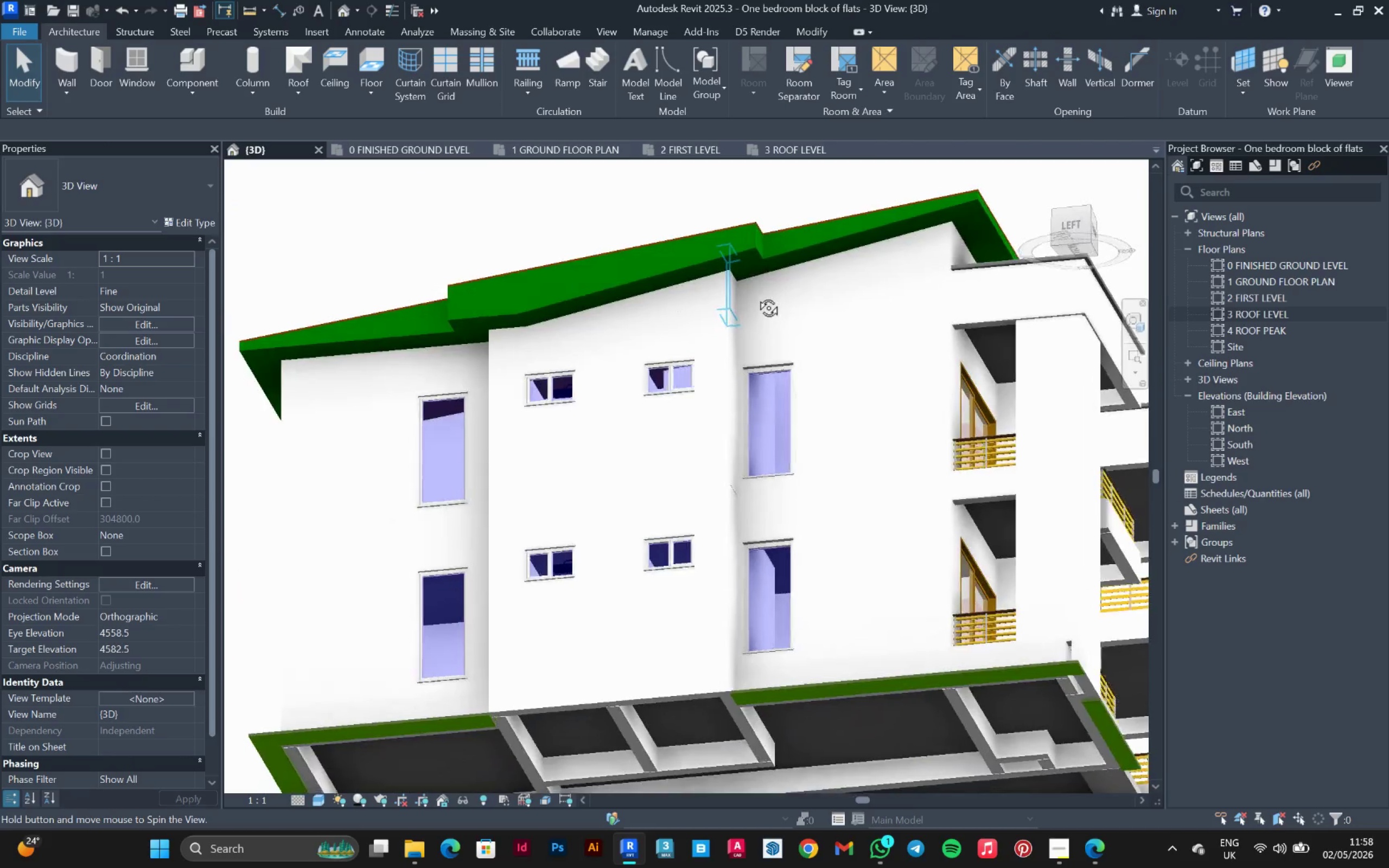 
hold_key(key=ShiftLeft, duration=1.52)
 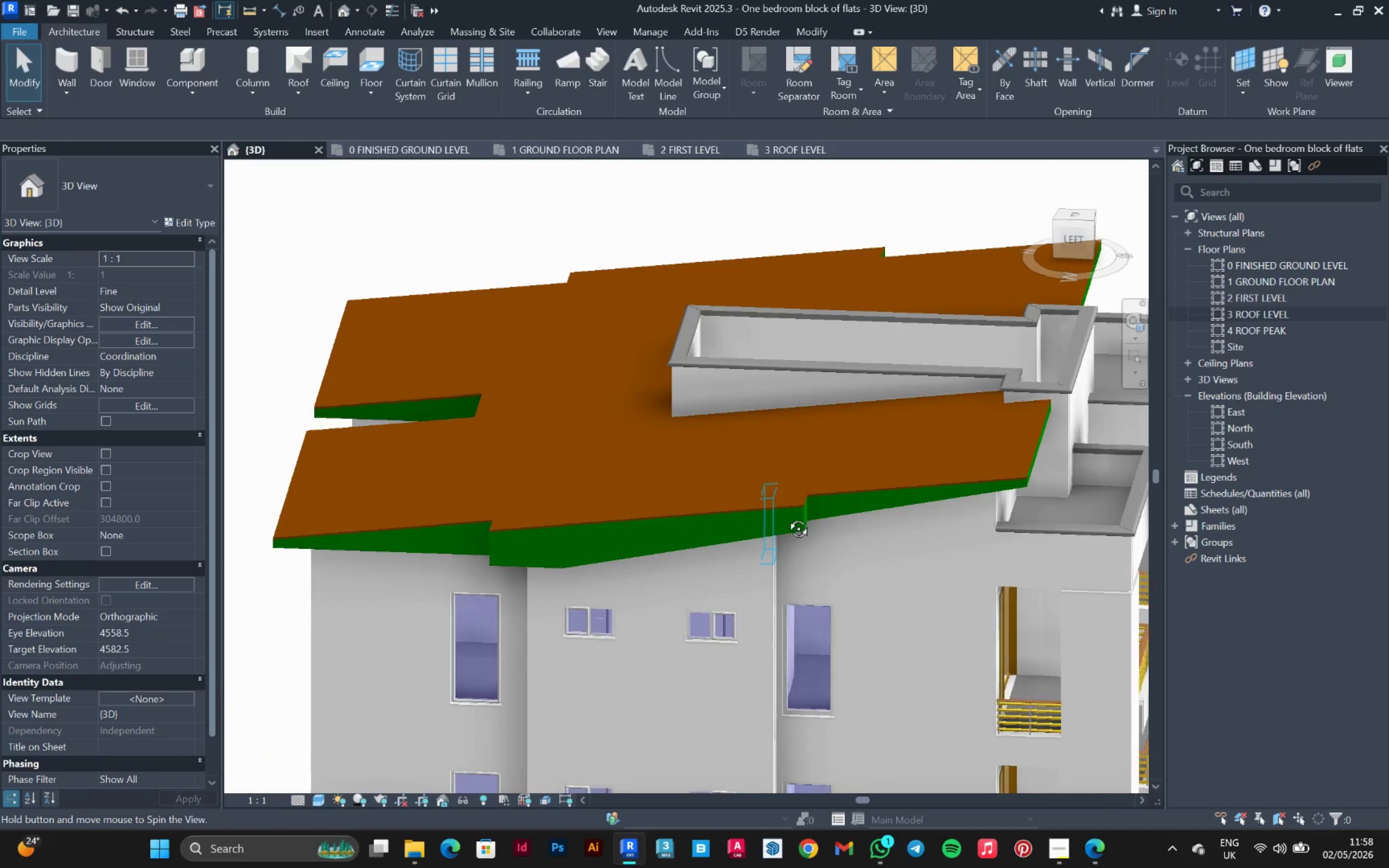 
hold_key(key=ShiftLeft, duration=1.53)
 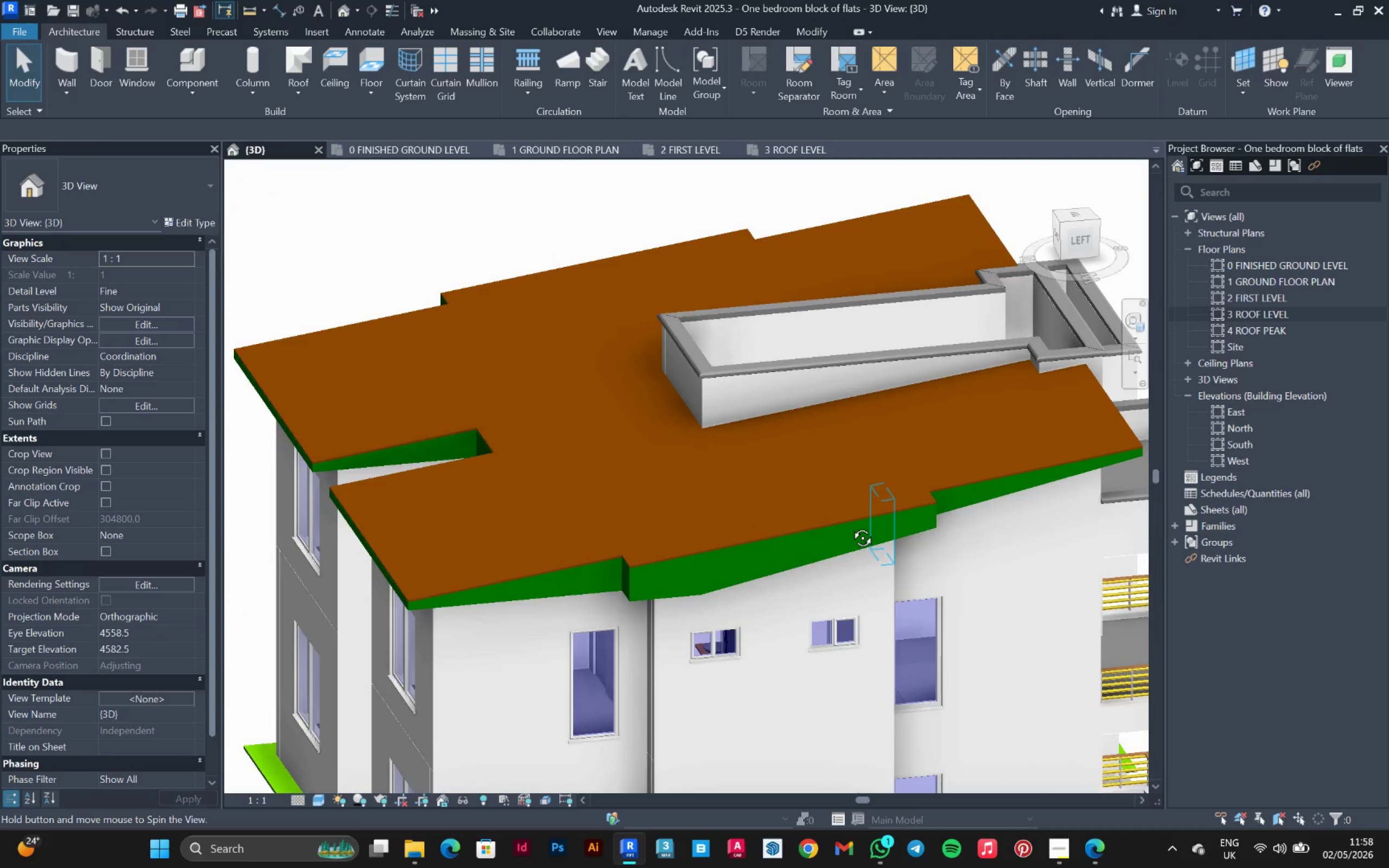 
hold_key(key=ShiftLeft, duration=1.52)
 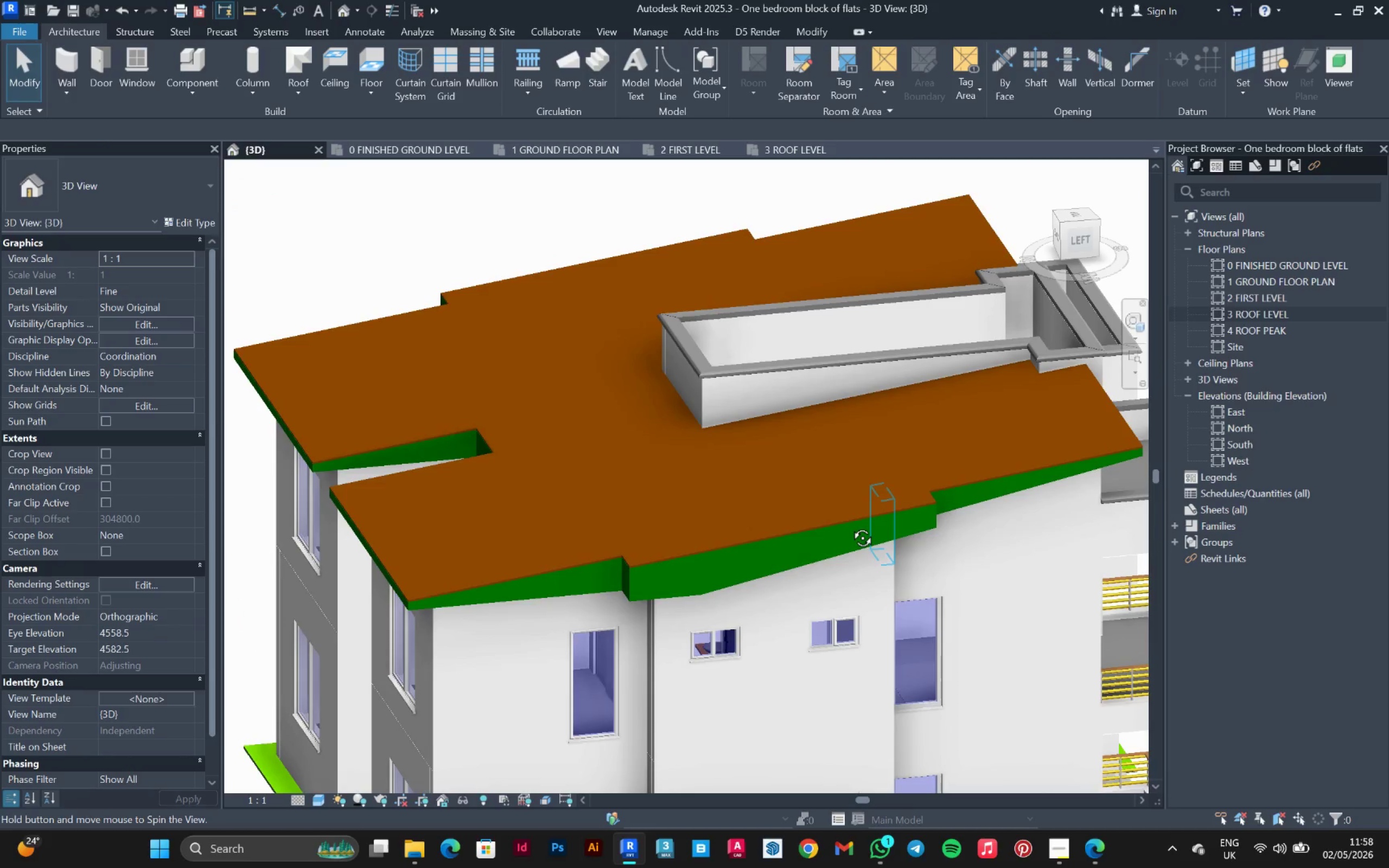 
hold_key(key=ShiftLeft, duration=1.5)
 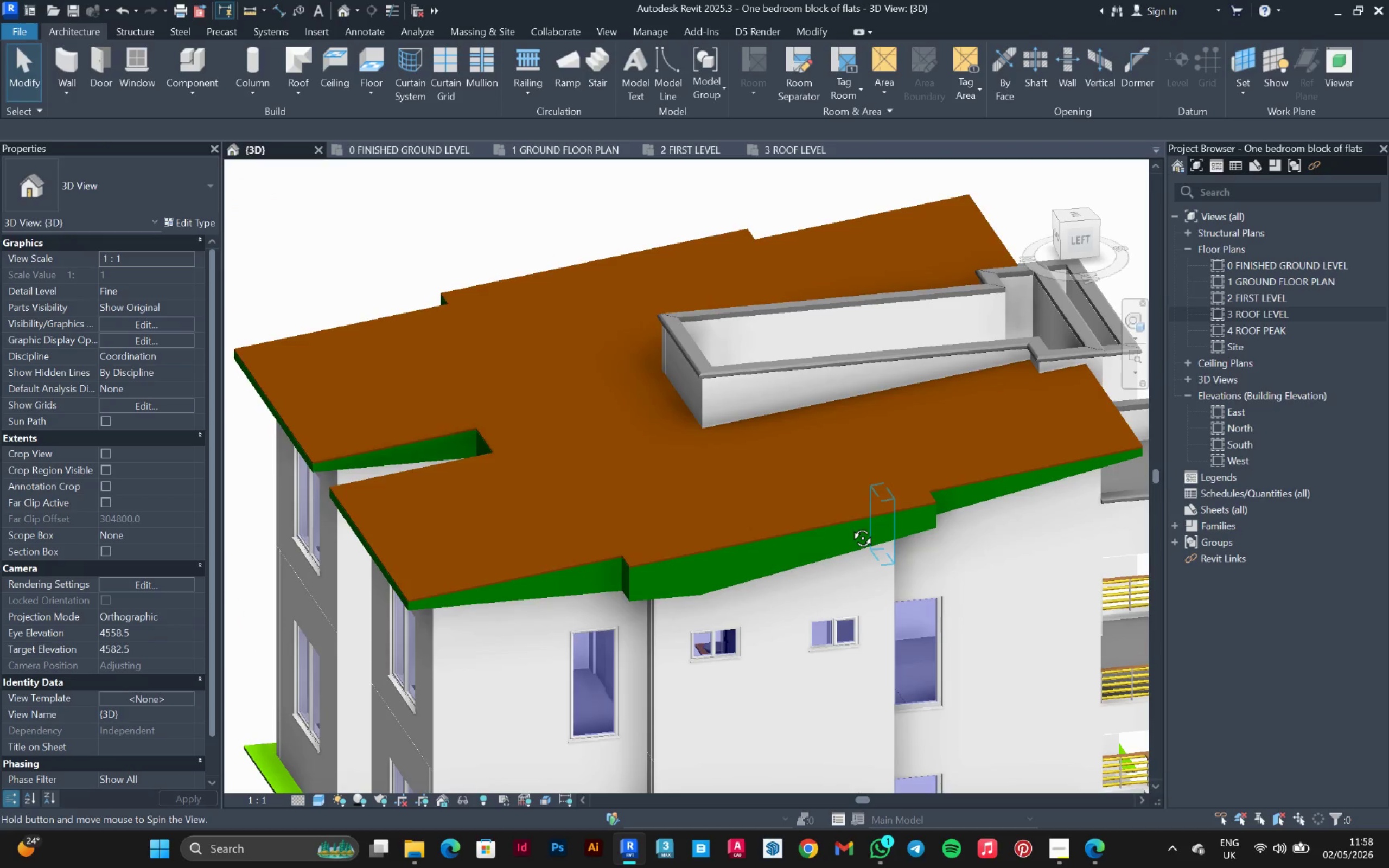 
hold_key(key=ShiftLeft, duration=1.5)
 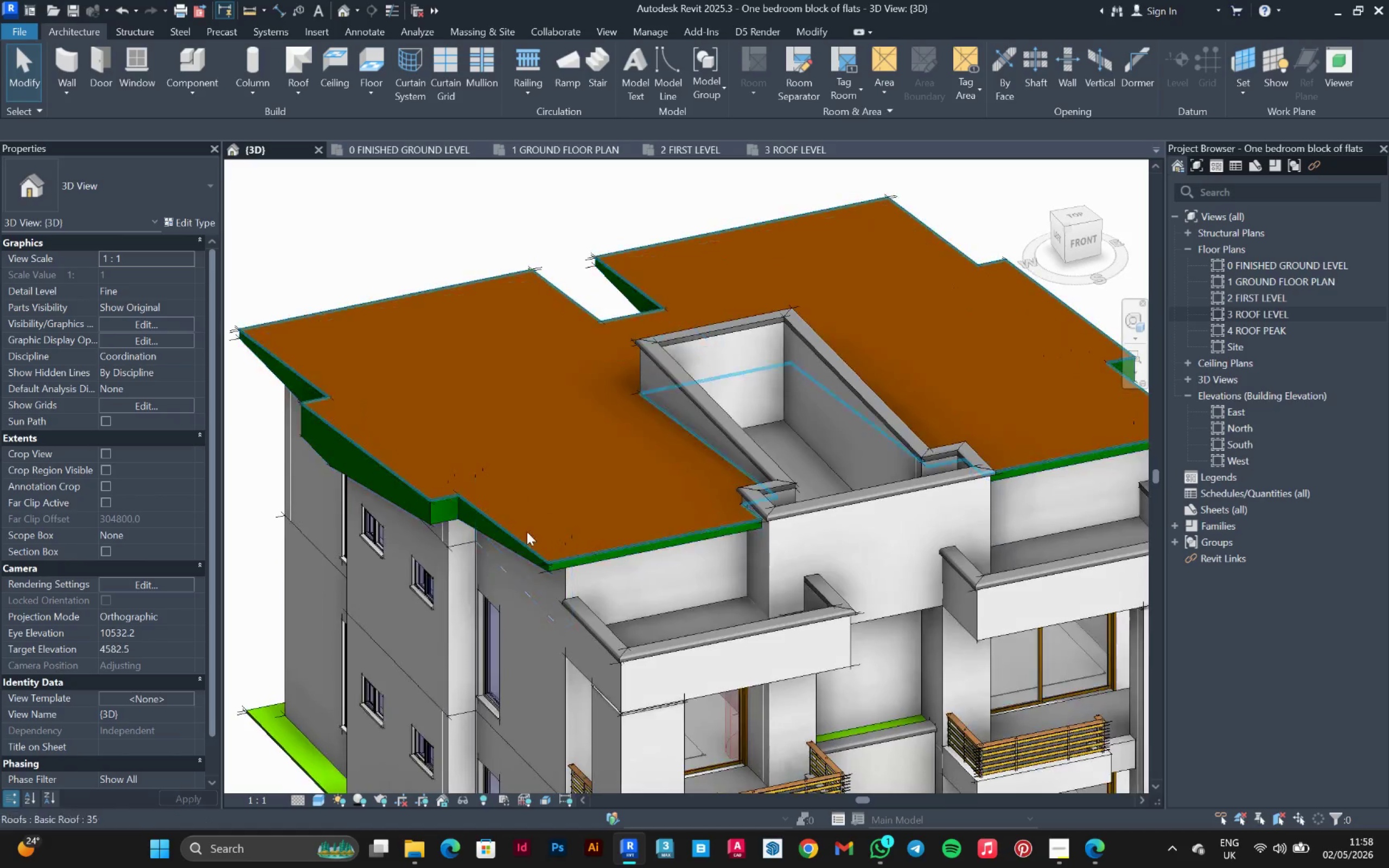 
key(Shift+ShiftLeft)
 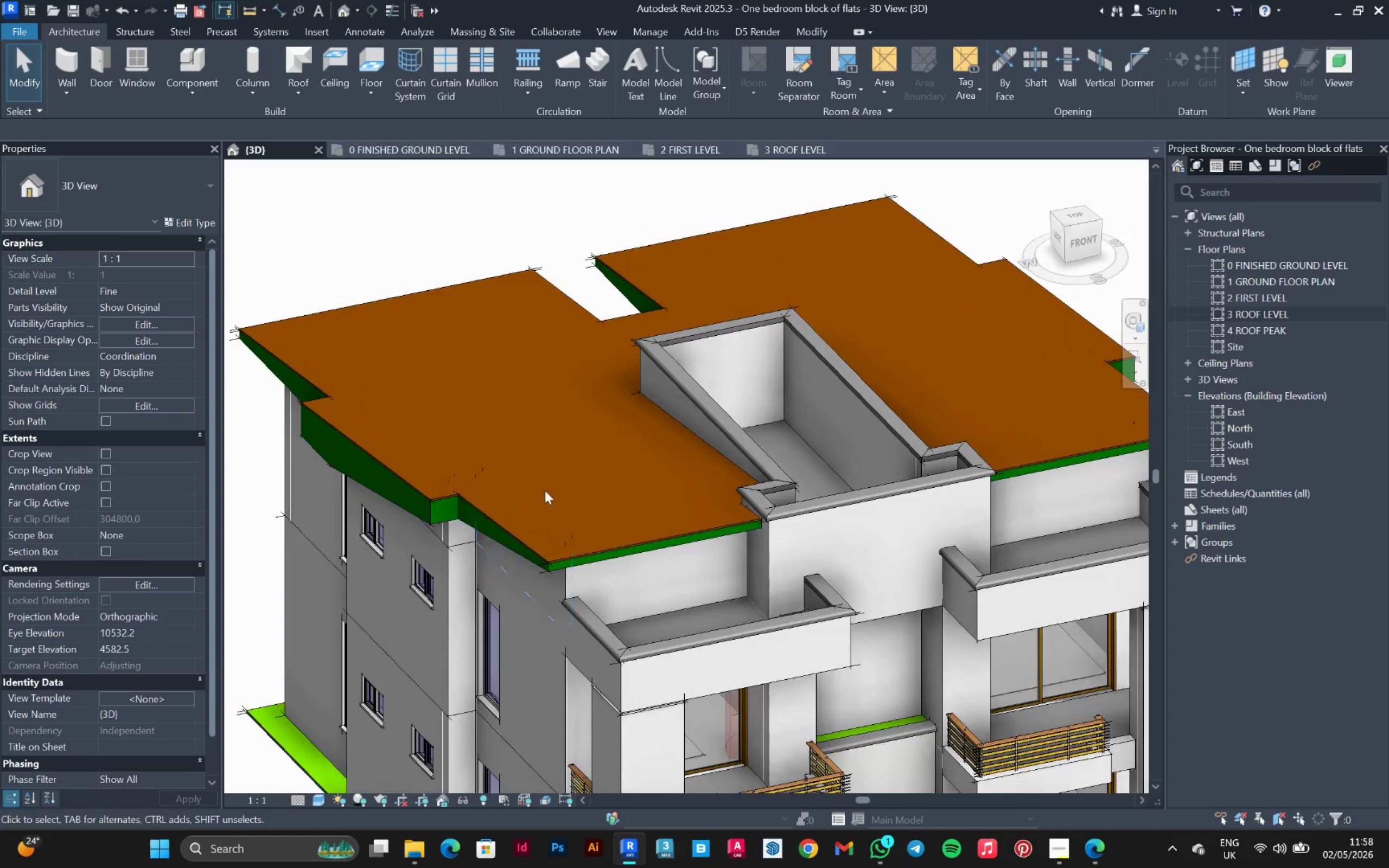 
hold_key(key=ShiftLeft, duration=0.56)
 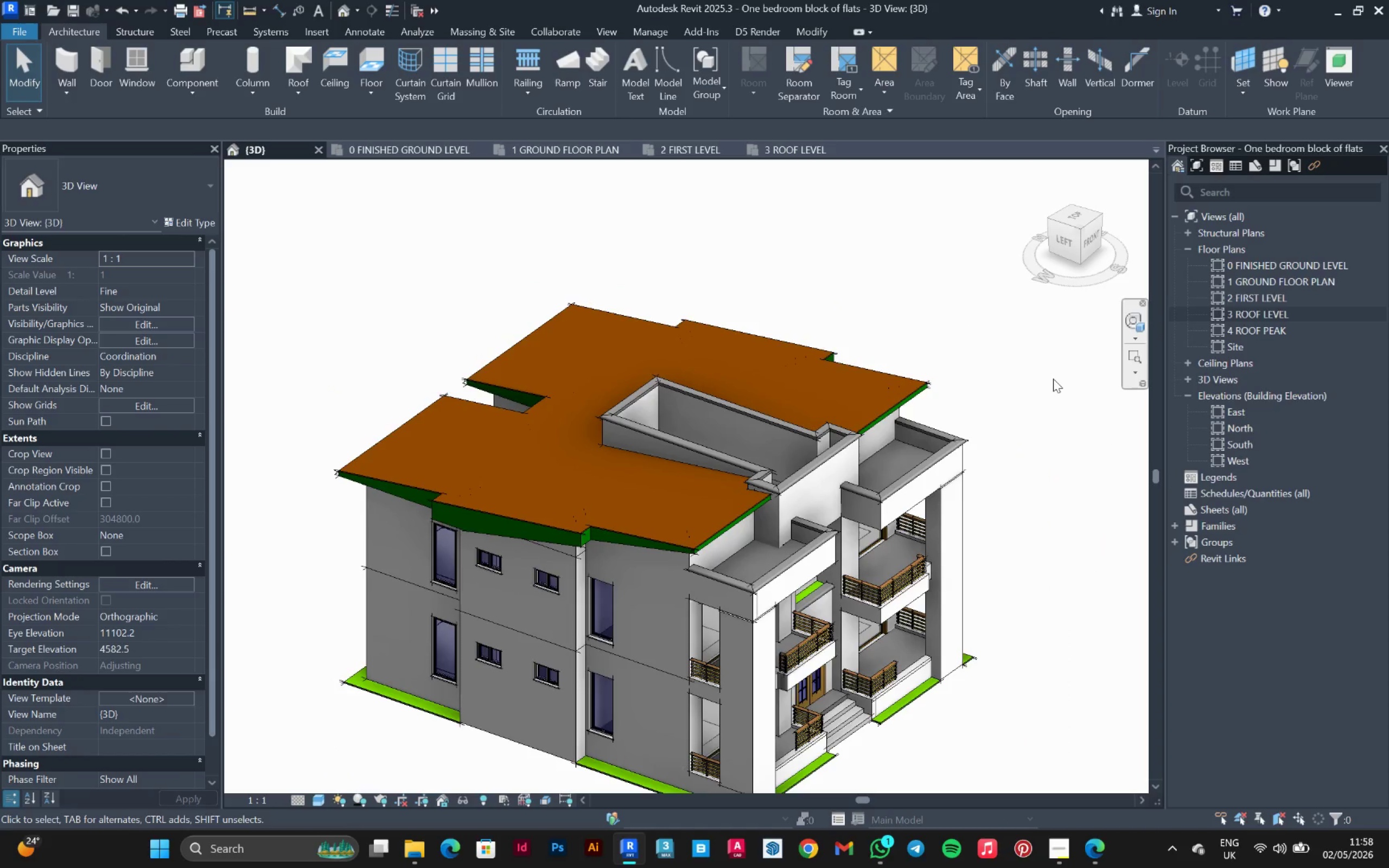 
scroll: coordinate [551, 467], scroll_direction: down, amount: 4.0
 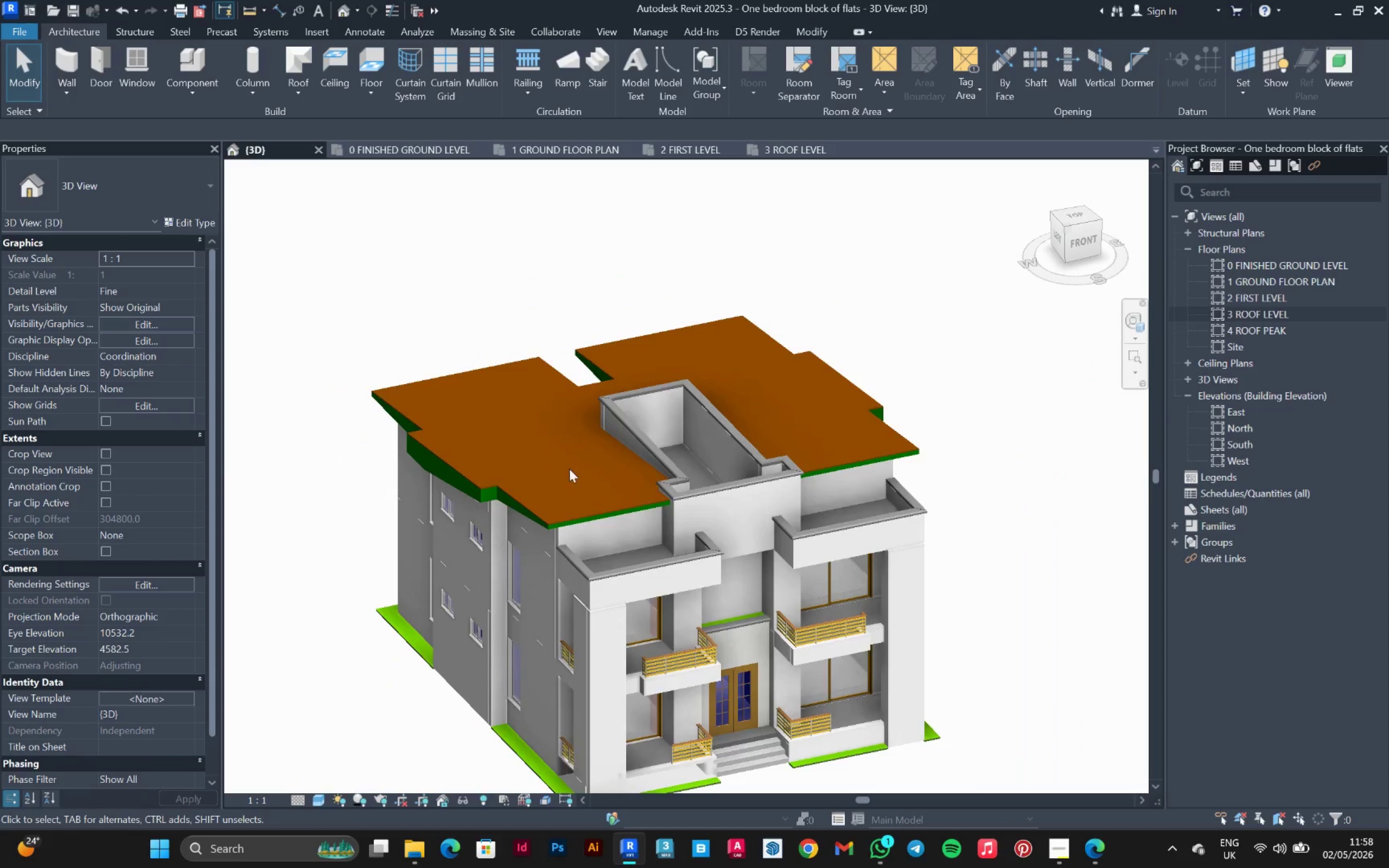 
wait(7.31)
 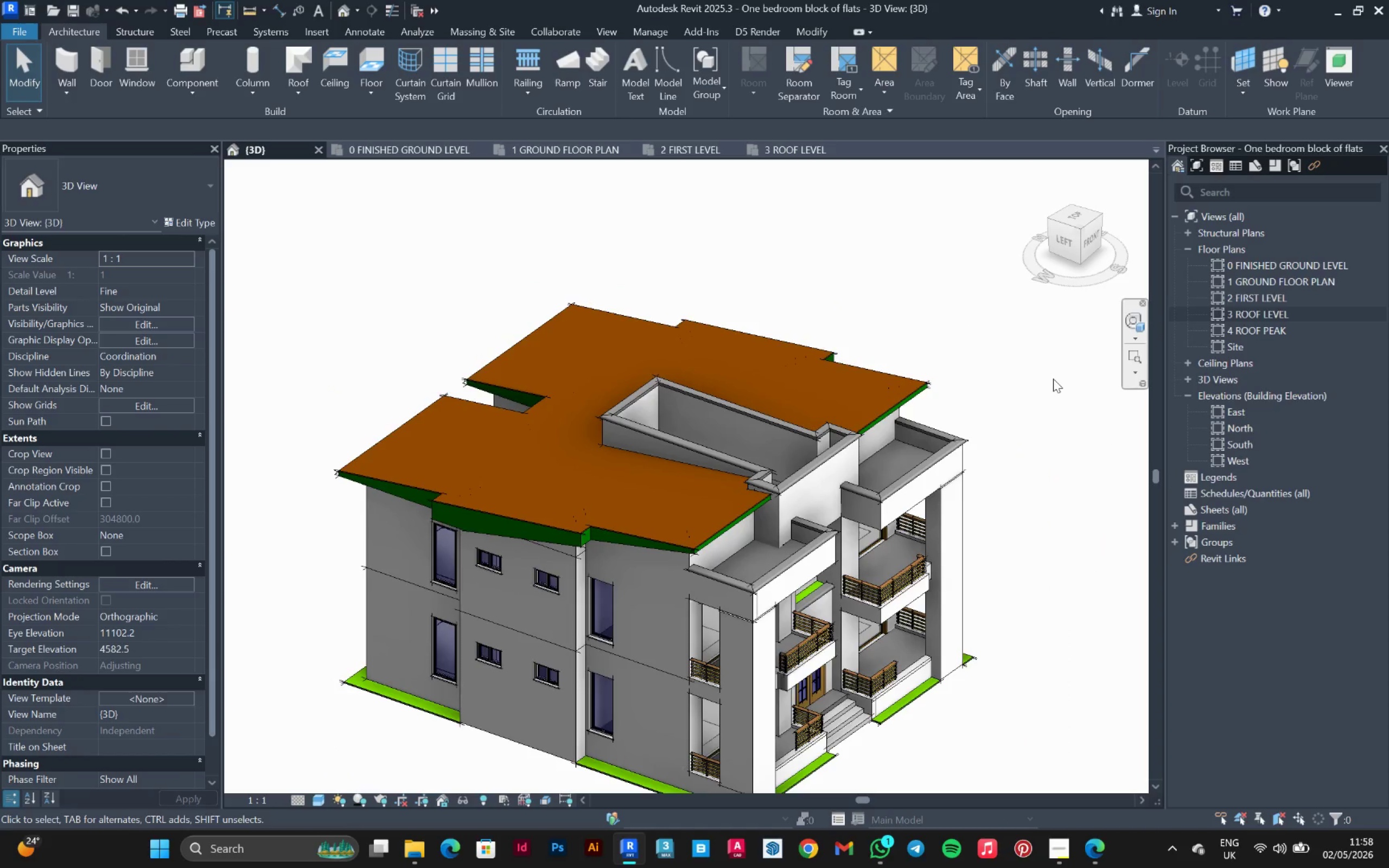 
scroll: coordinate [408, 373], scroll_direction: down, amount: 2.0
 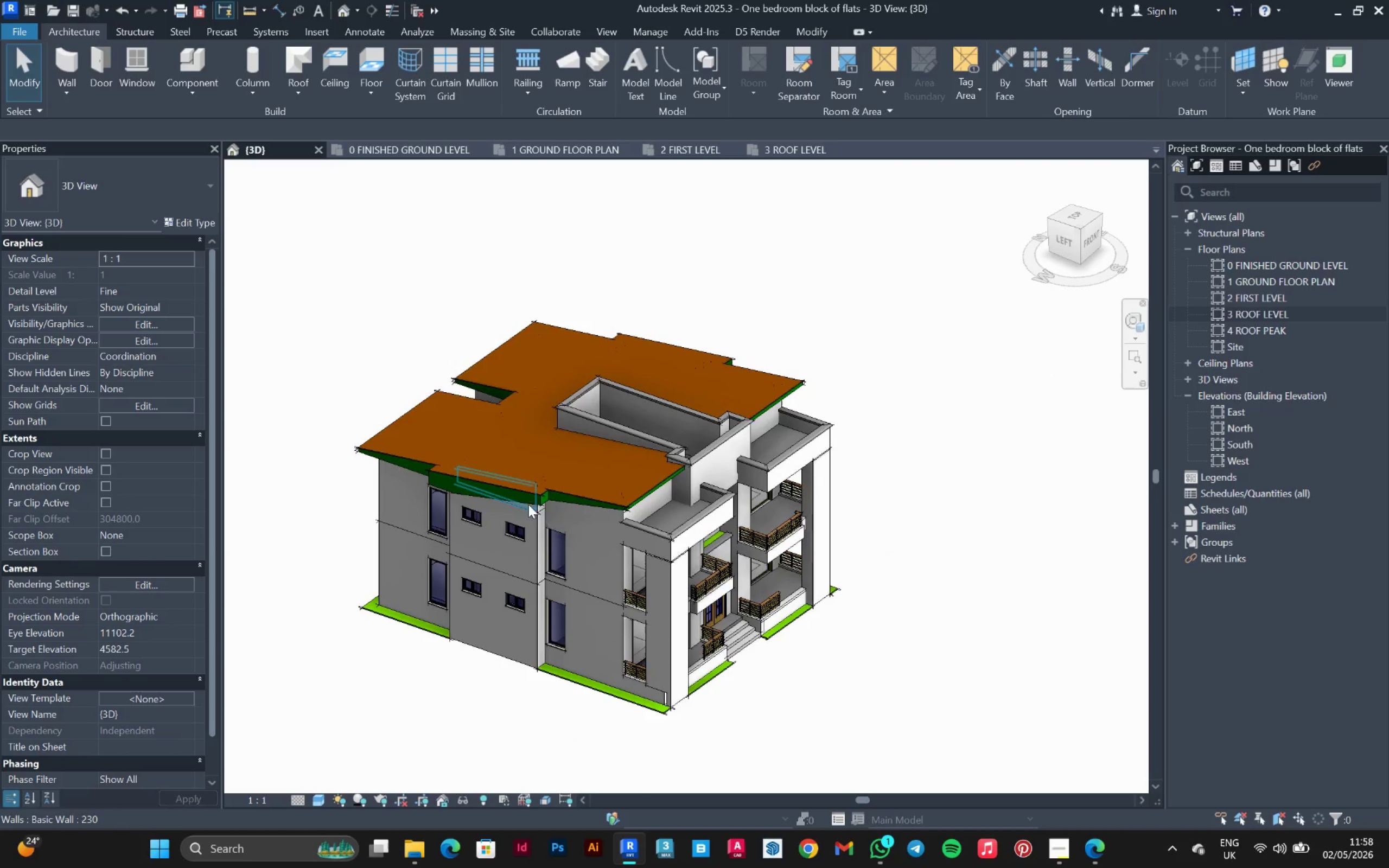 
hold_key(key=ShiftLeft, duration=0.77)
 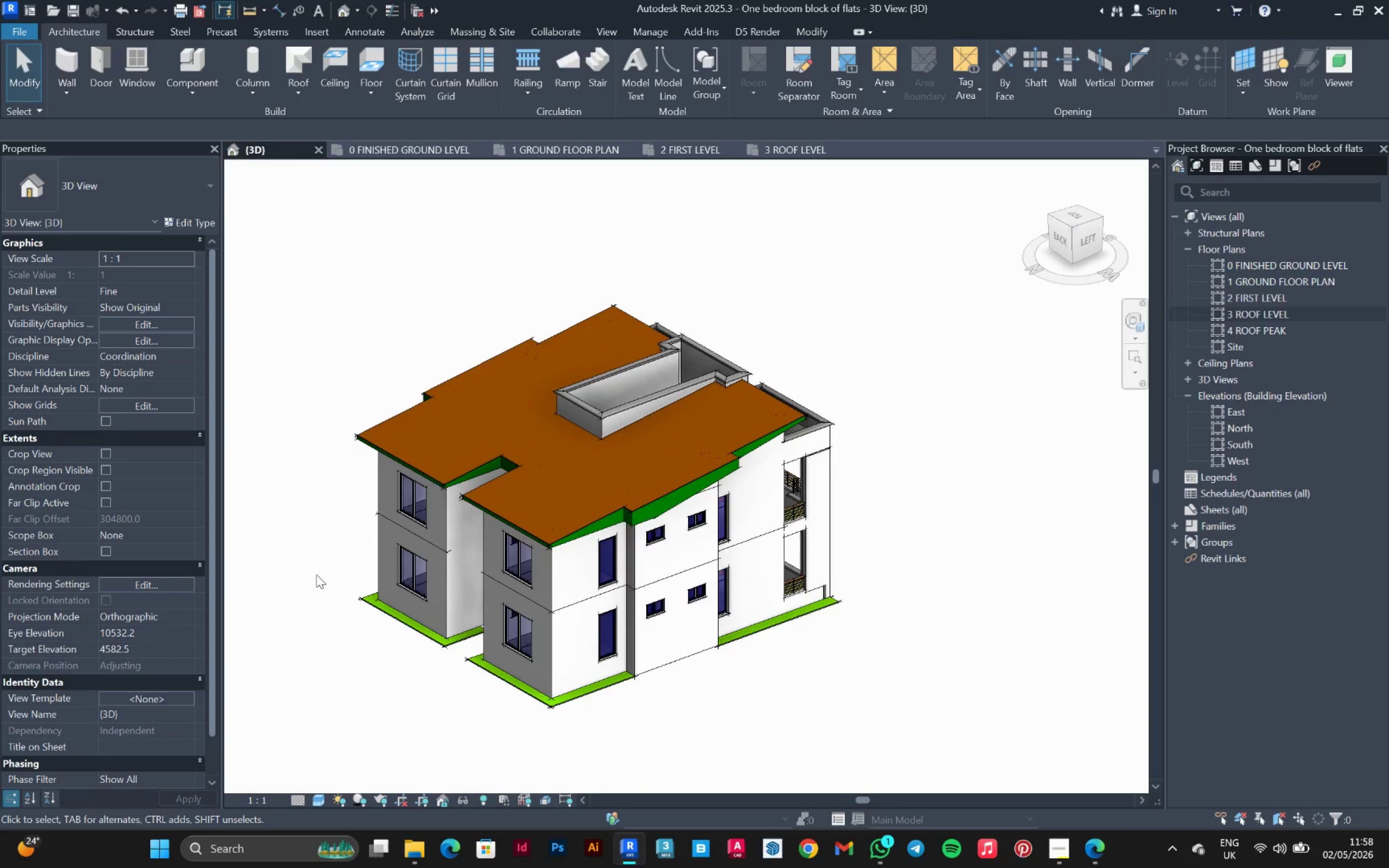 
hold_key(key=ShiftLeft, duration=1.5)
 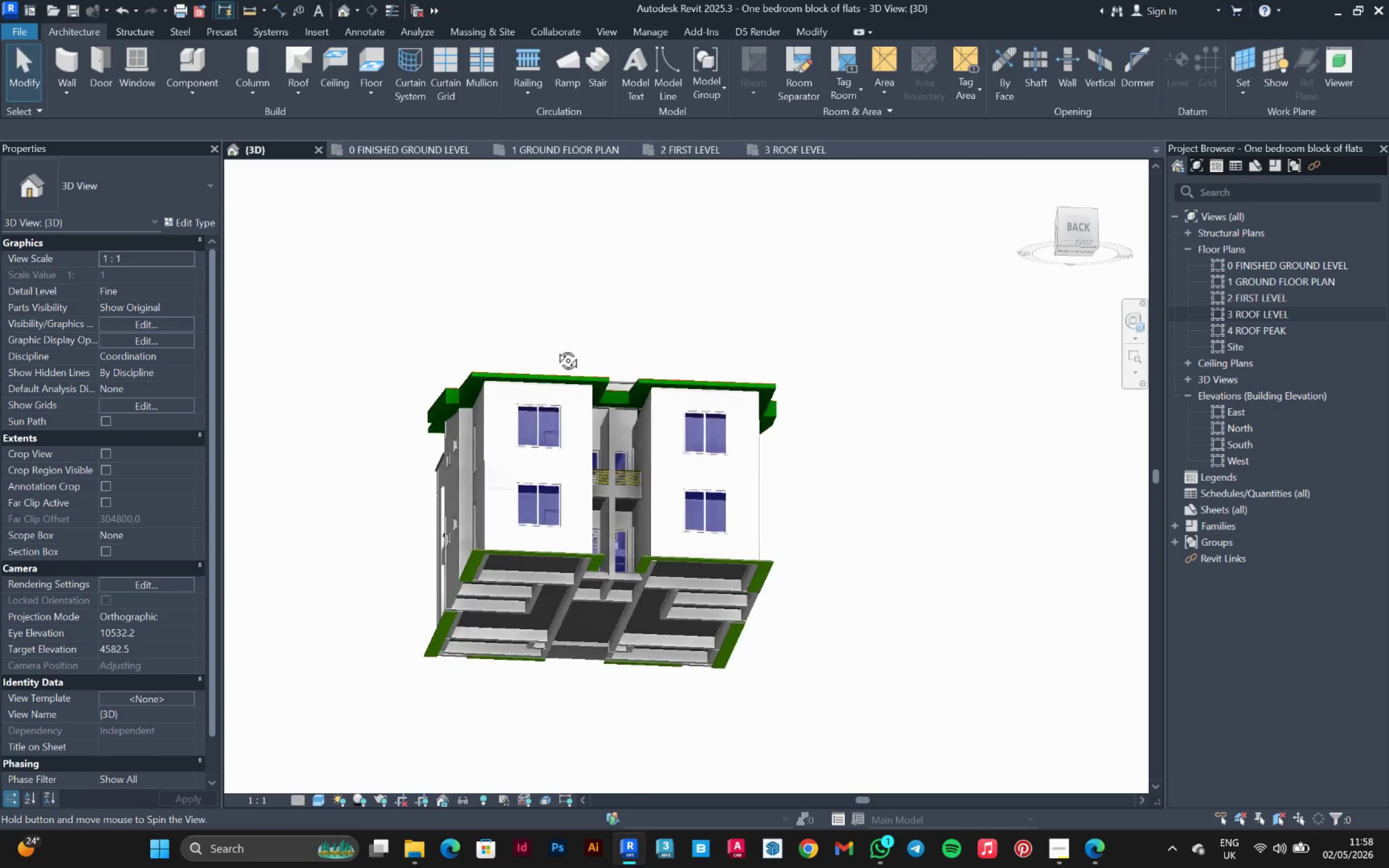 
hold_key(key=ShiftLeft, duration=1.53)
 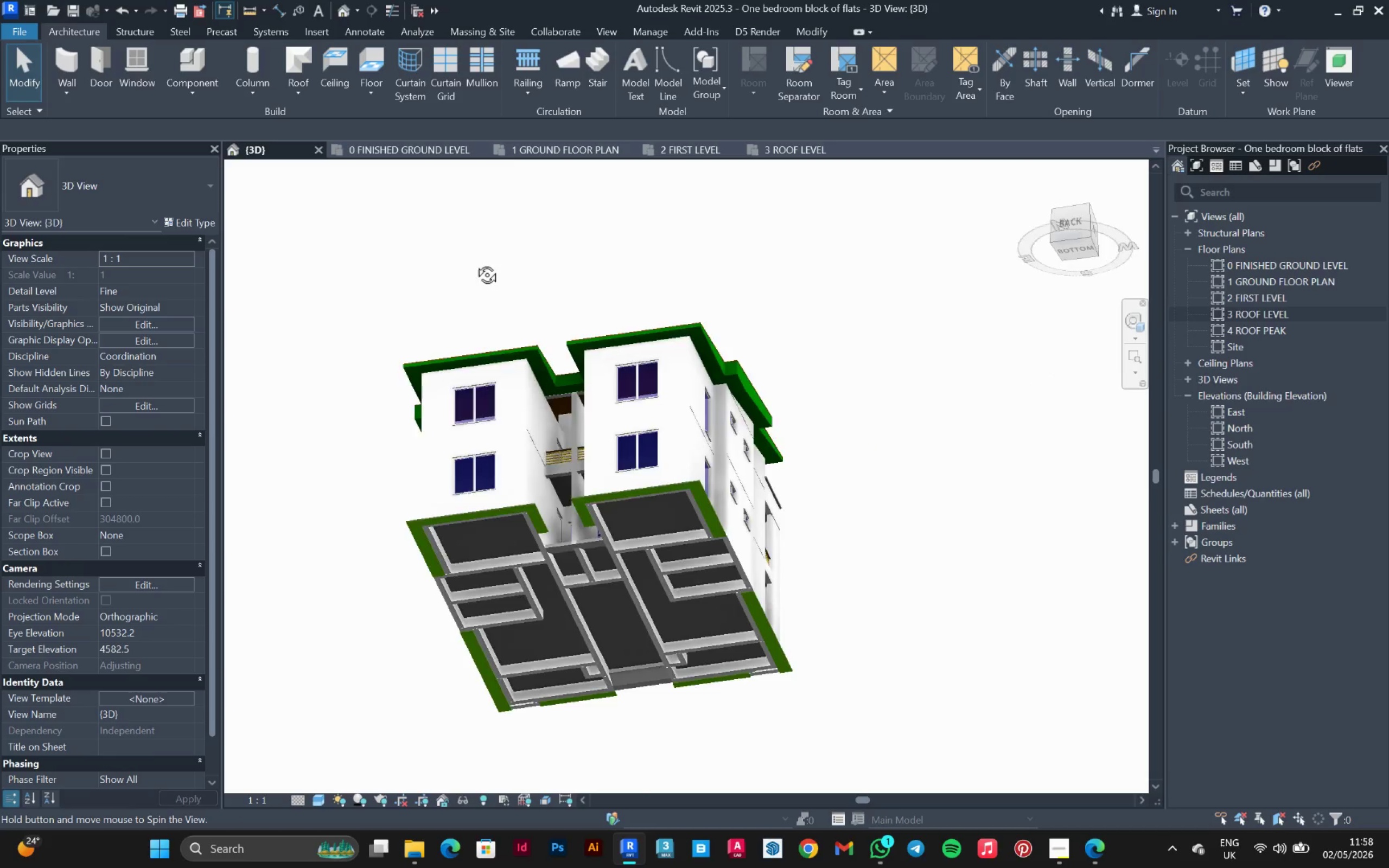 
hold_key(key=ShiftLeft, duration=1.19)
 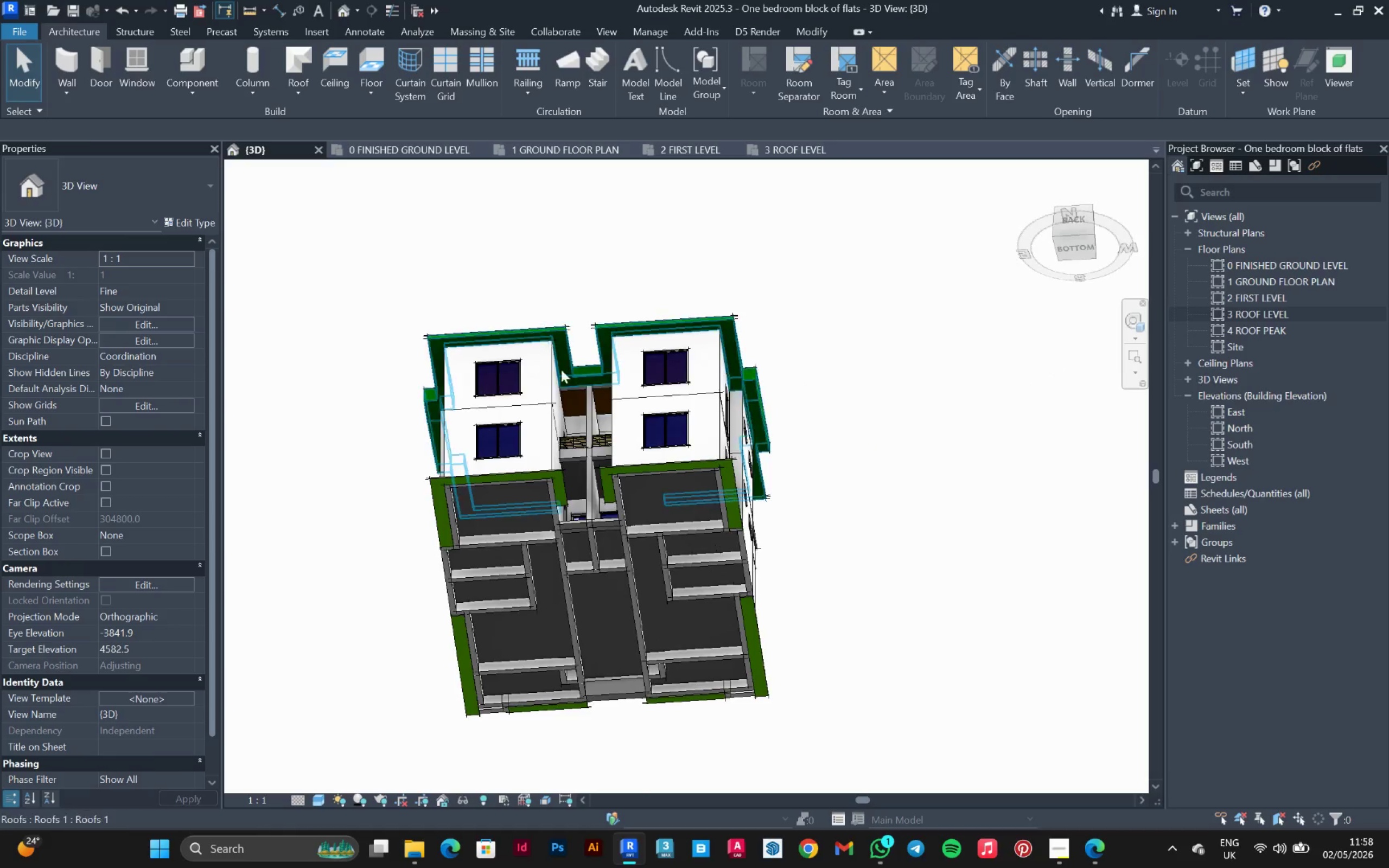 
hold_key(key=ShiftLeft, duration=1.5)
 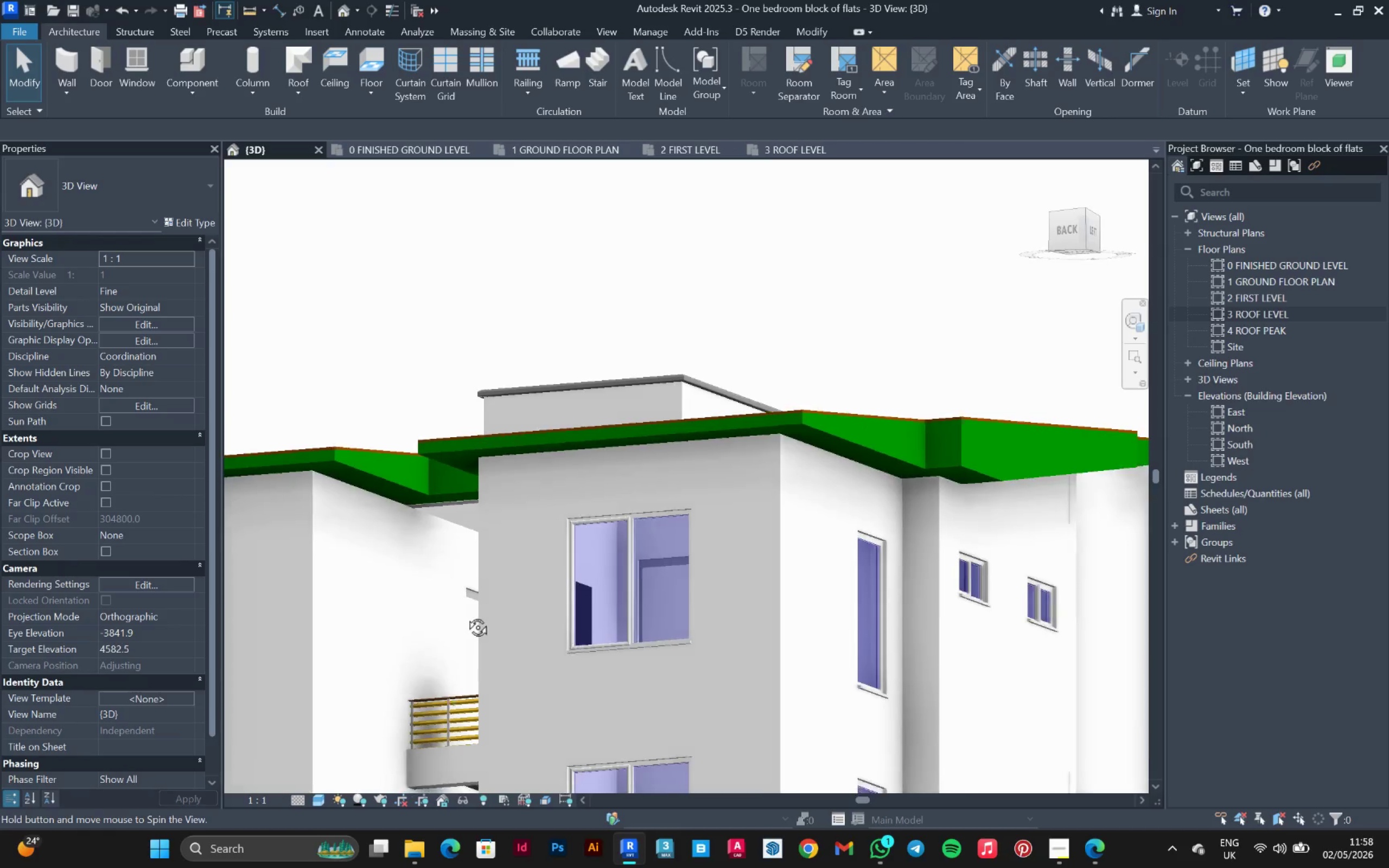 
scroll: coordinate [620, 374], scroll_direction: up, amount: 8.0
 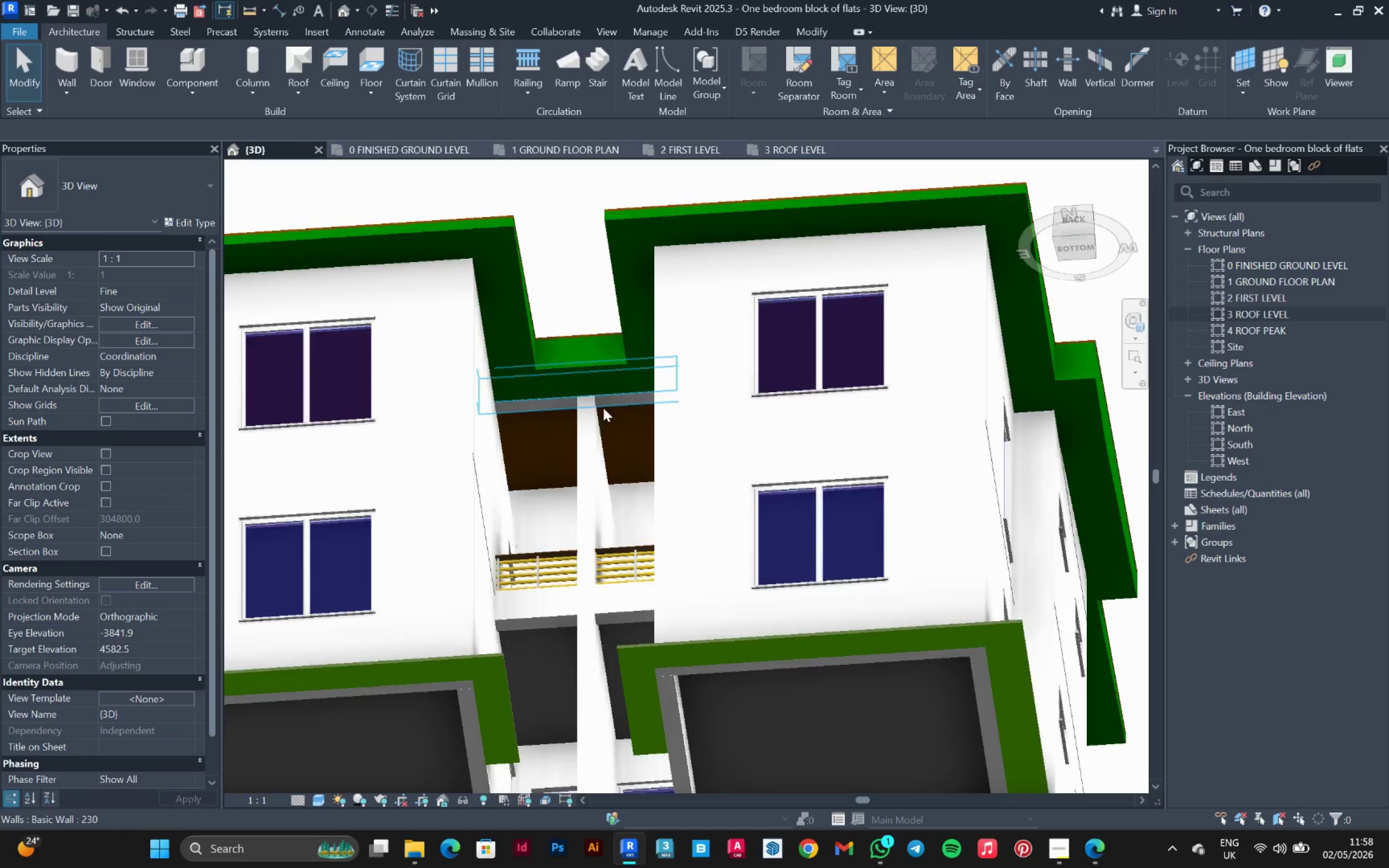 
hold_key(key=ShiftLeft, duration=1.51)
 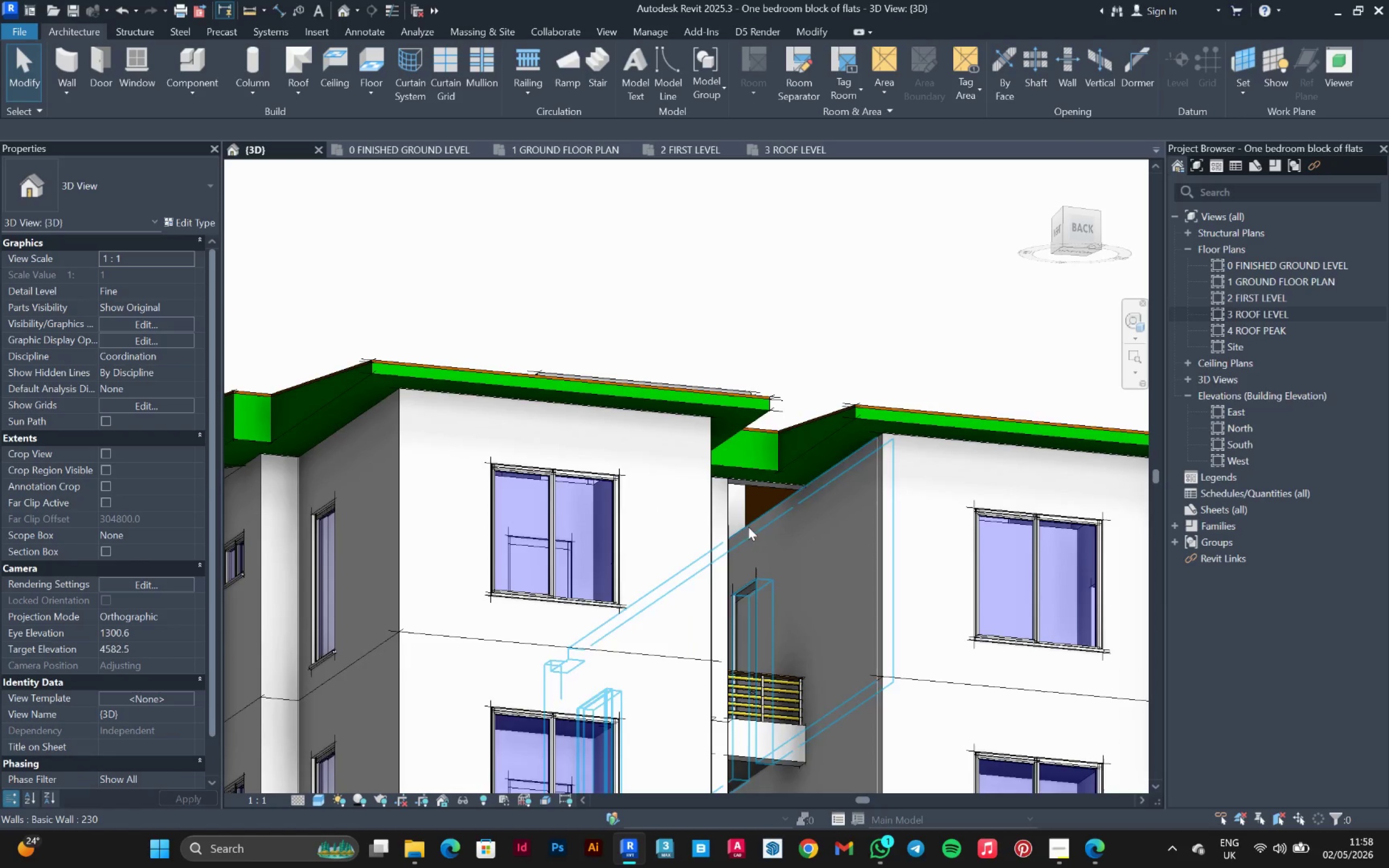 
hold_key(key=ShiftLeft, duration=0.36)
 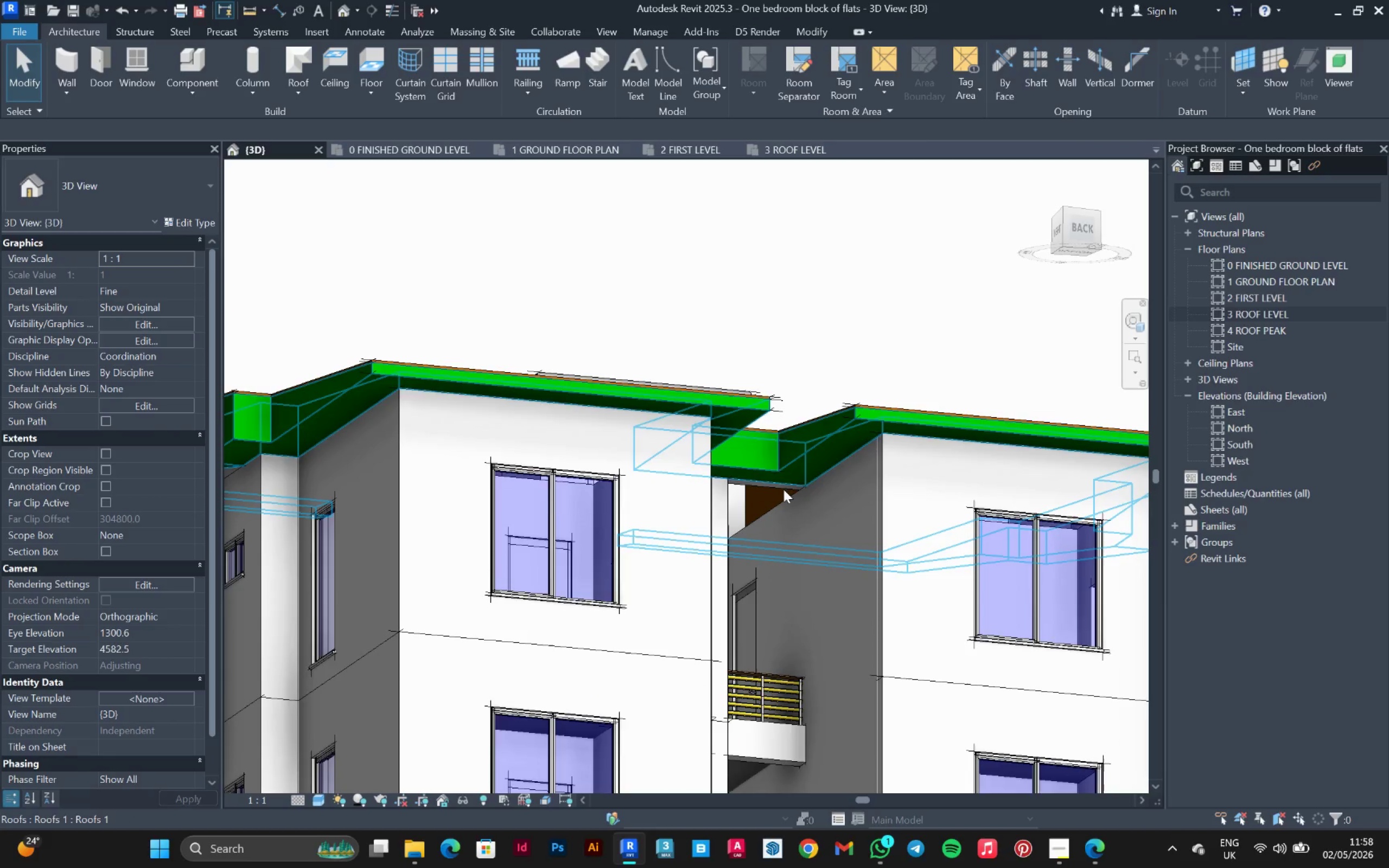 
hold_key(key=ShiftLeft, duration=1.72)
left_click([776, 495])
 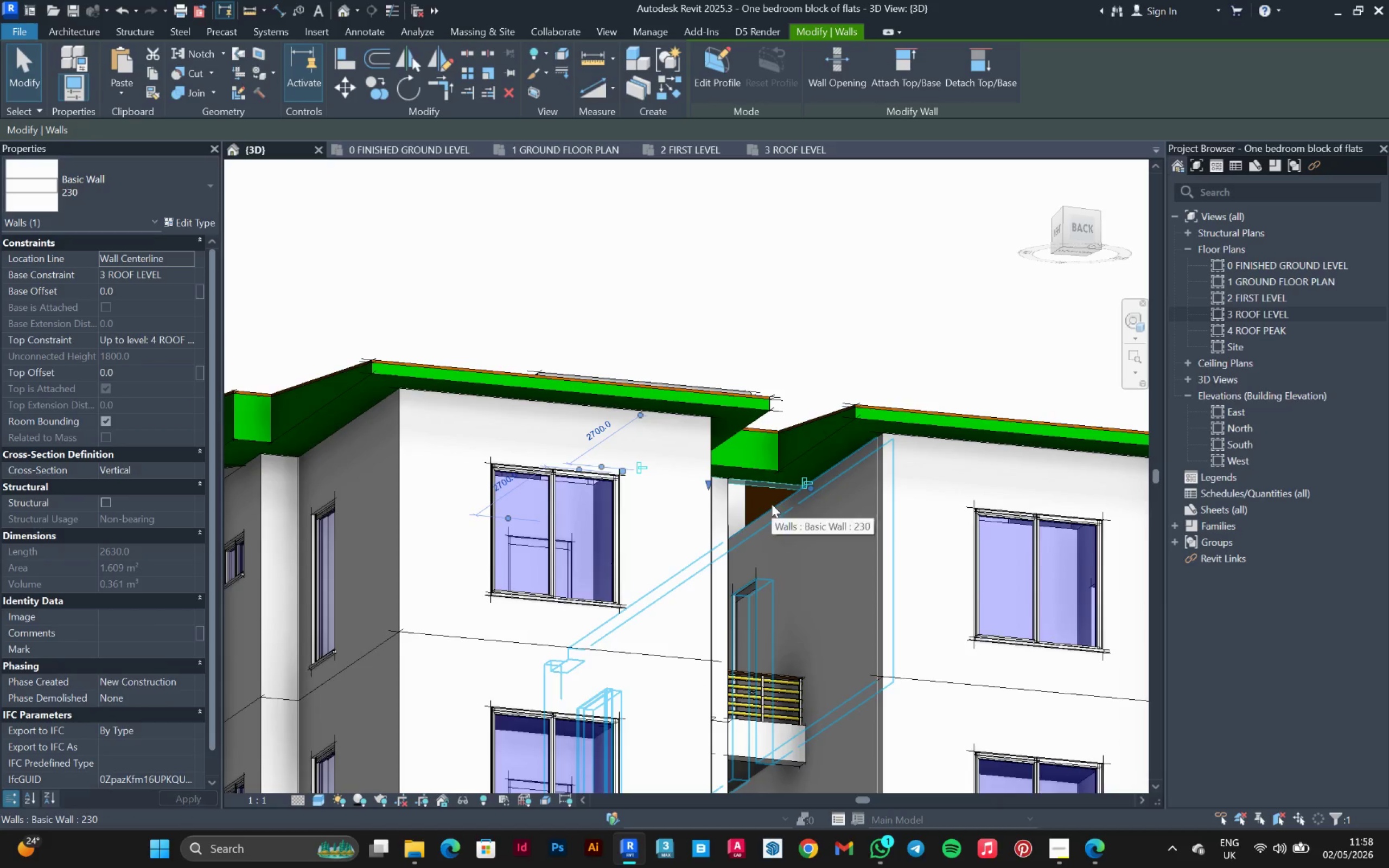 
hold_key(key=ShiftLeft, duration=0.75)
 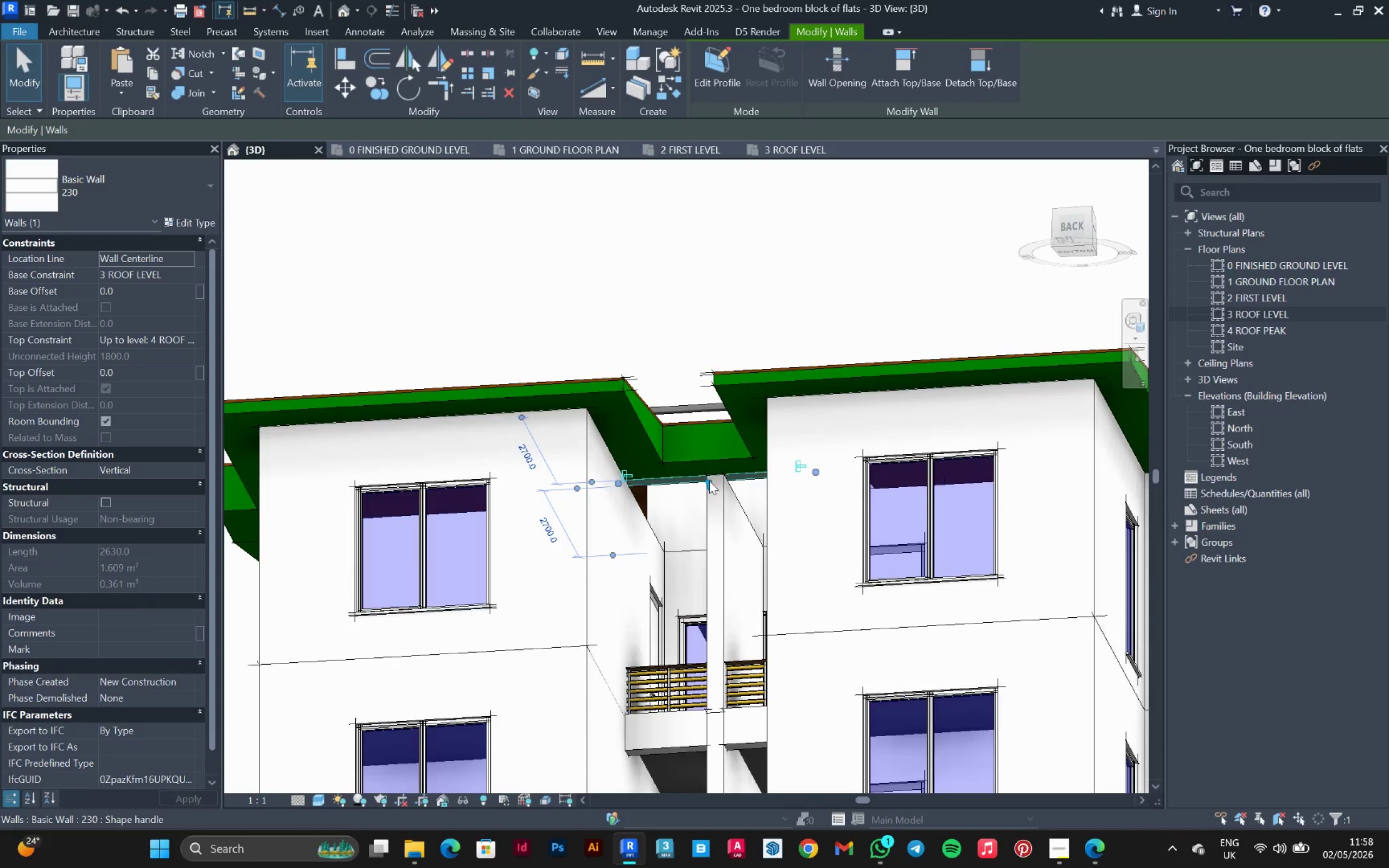 
left_click_drag(start_coordinate=[708, 482], to_coordinate=[703, 524])
 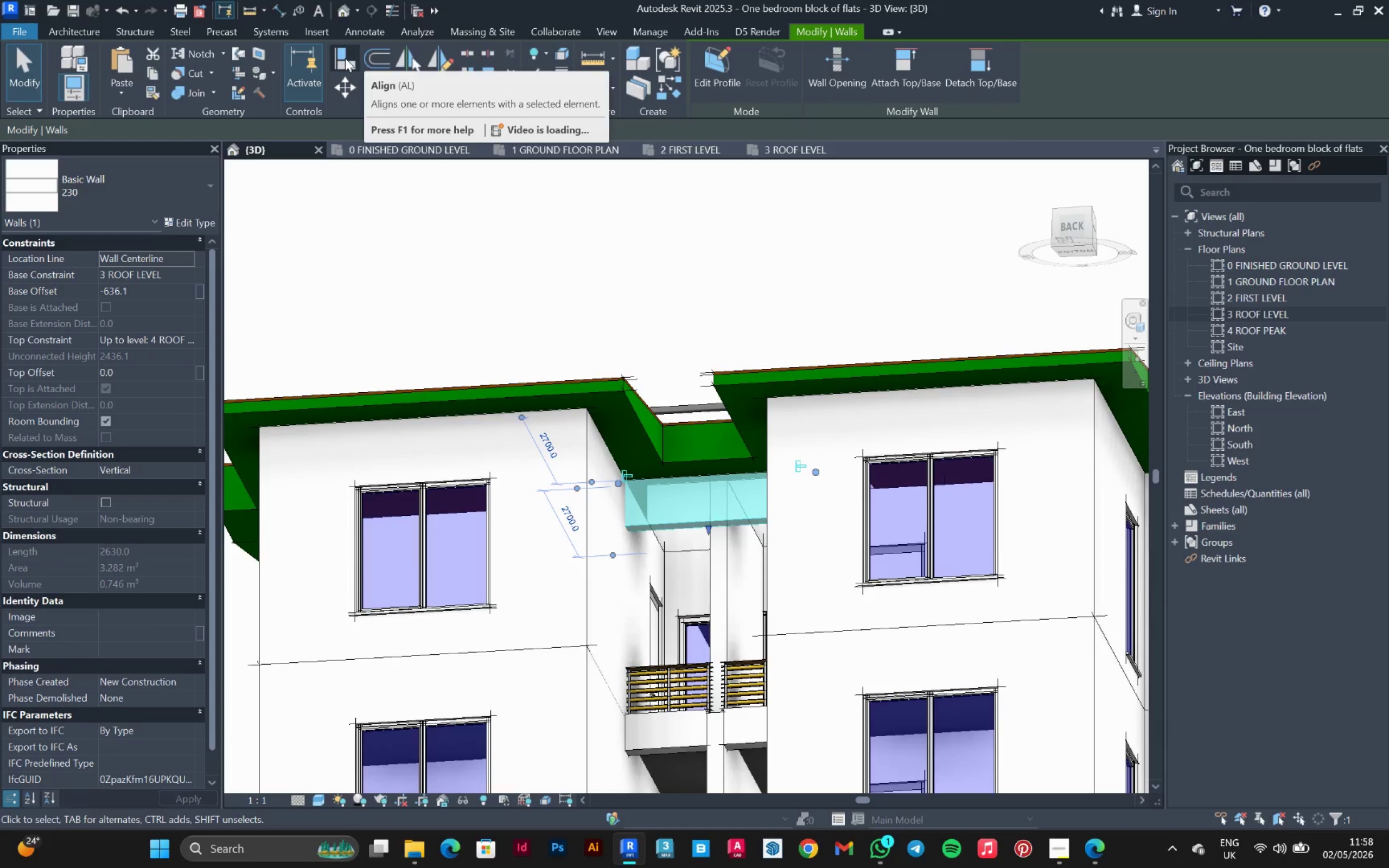 
hold_key(key=ControlLeft, duration=0.34)
 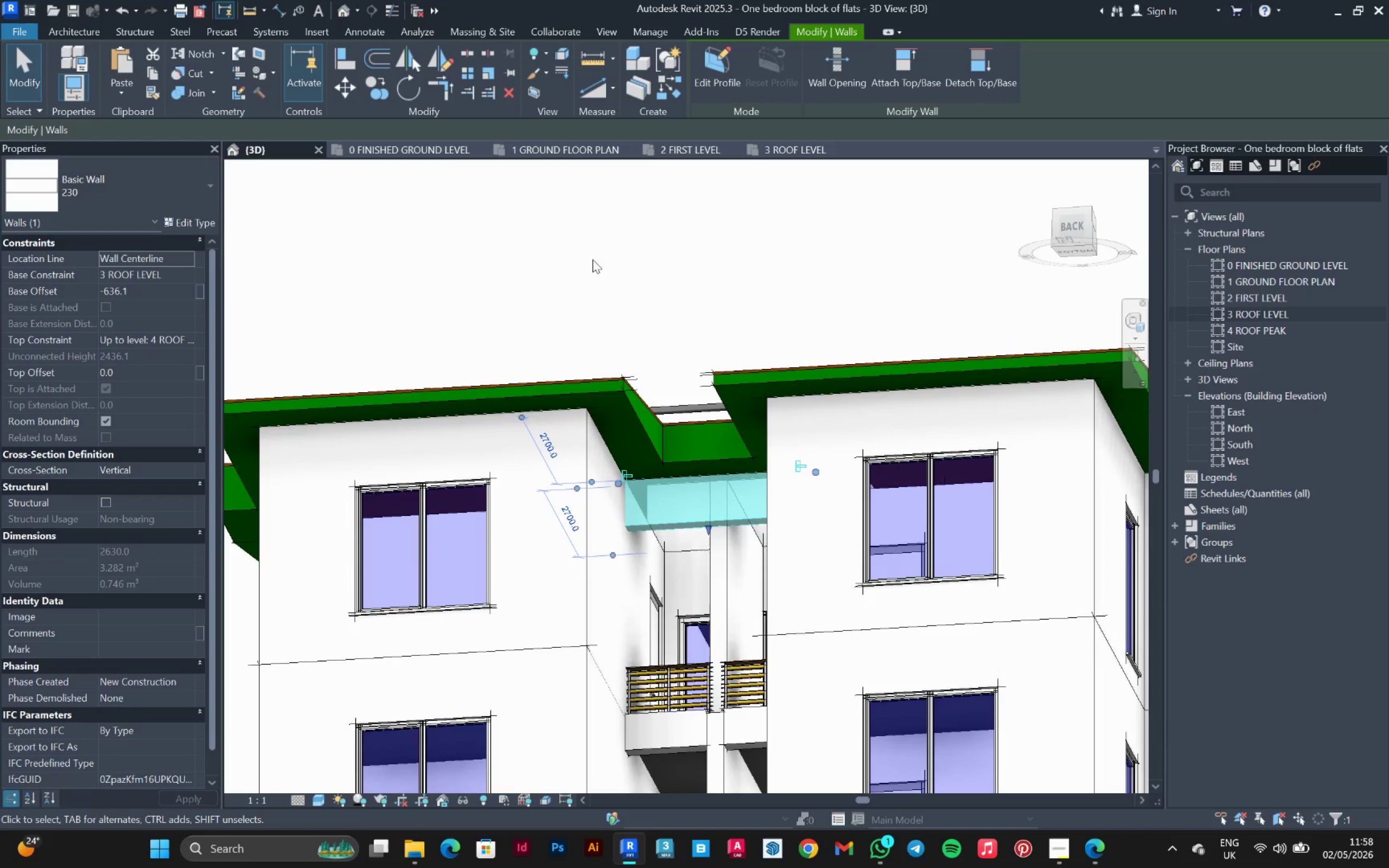 
key(Control+ControlLeft)
 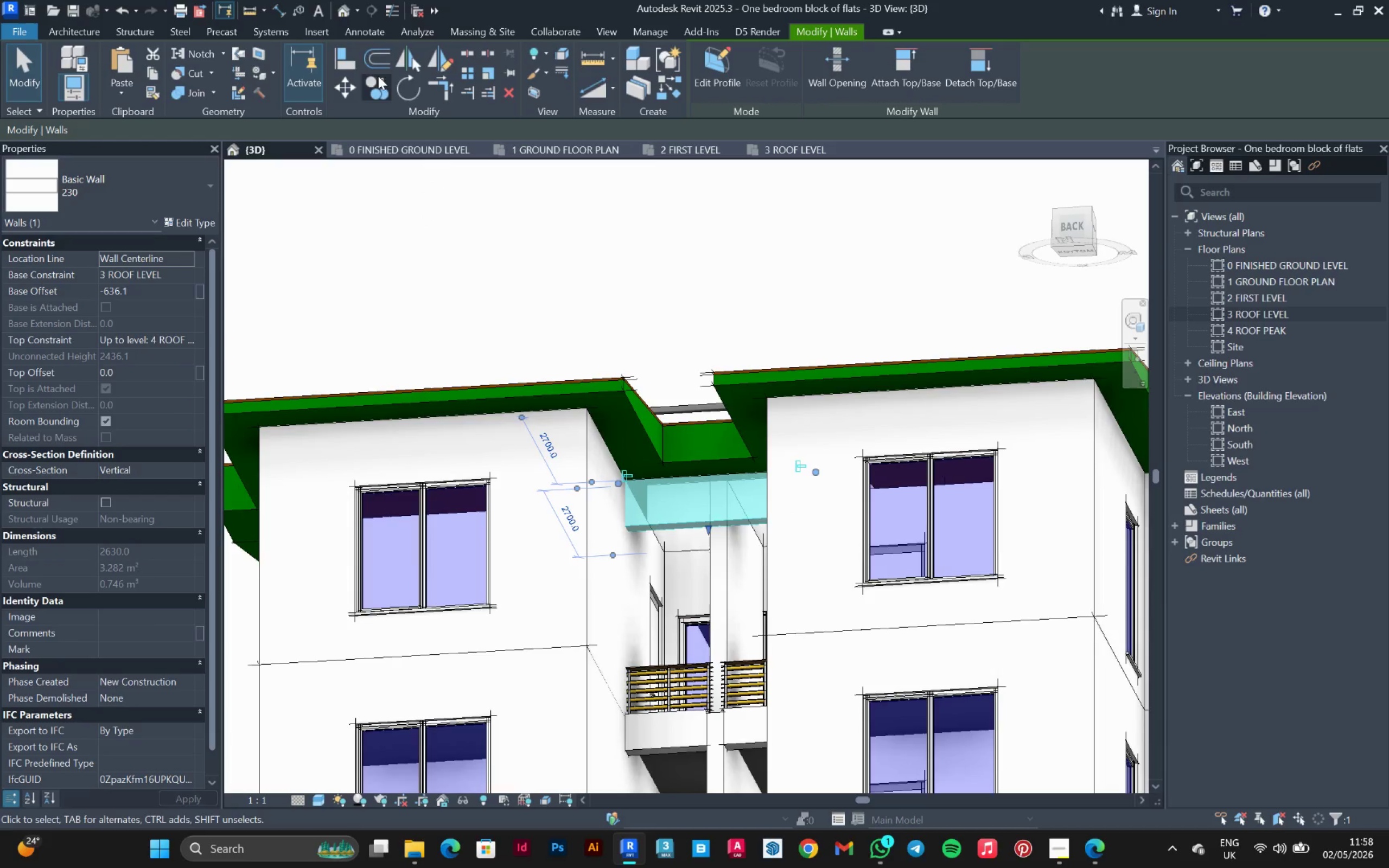 
left_click([345, 62])
 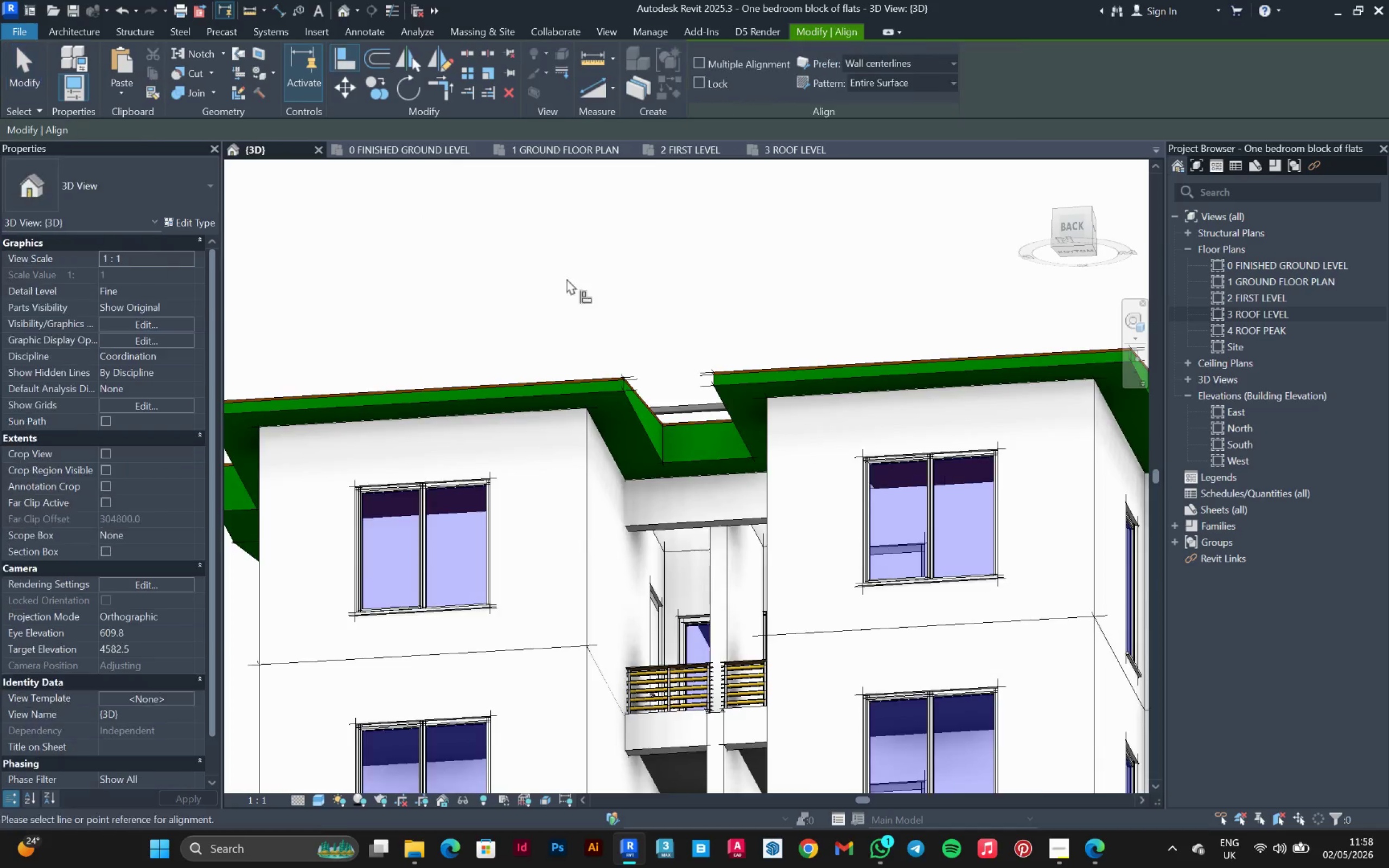 
hold_key(key=ShiftLeft, duration=0.72)
 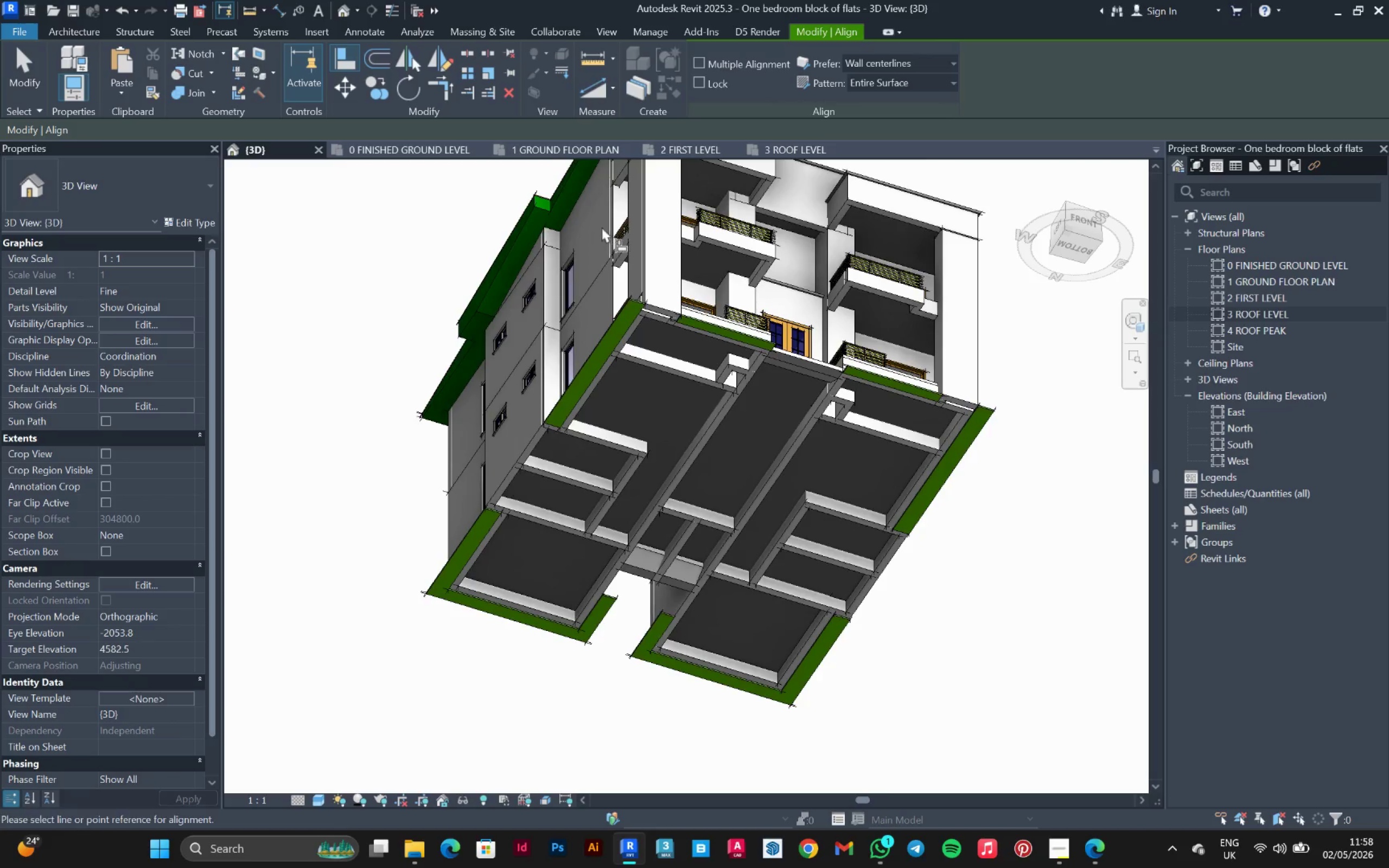 
scroll: coordinate [638, 380], scroll_direction: down, amount: 6.0
 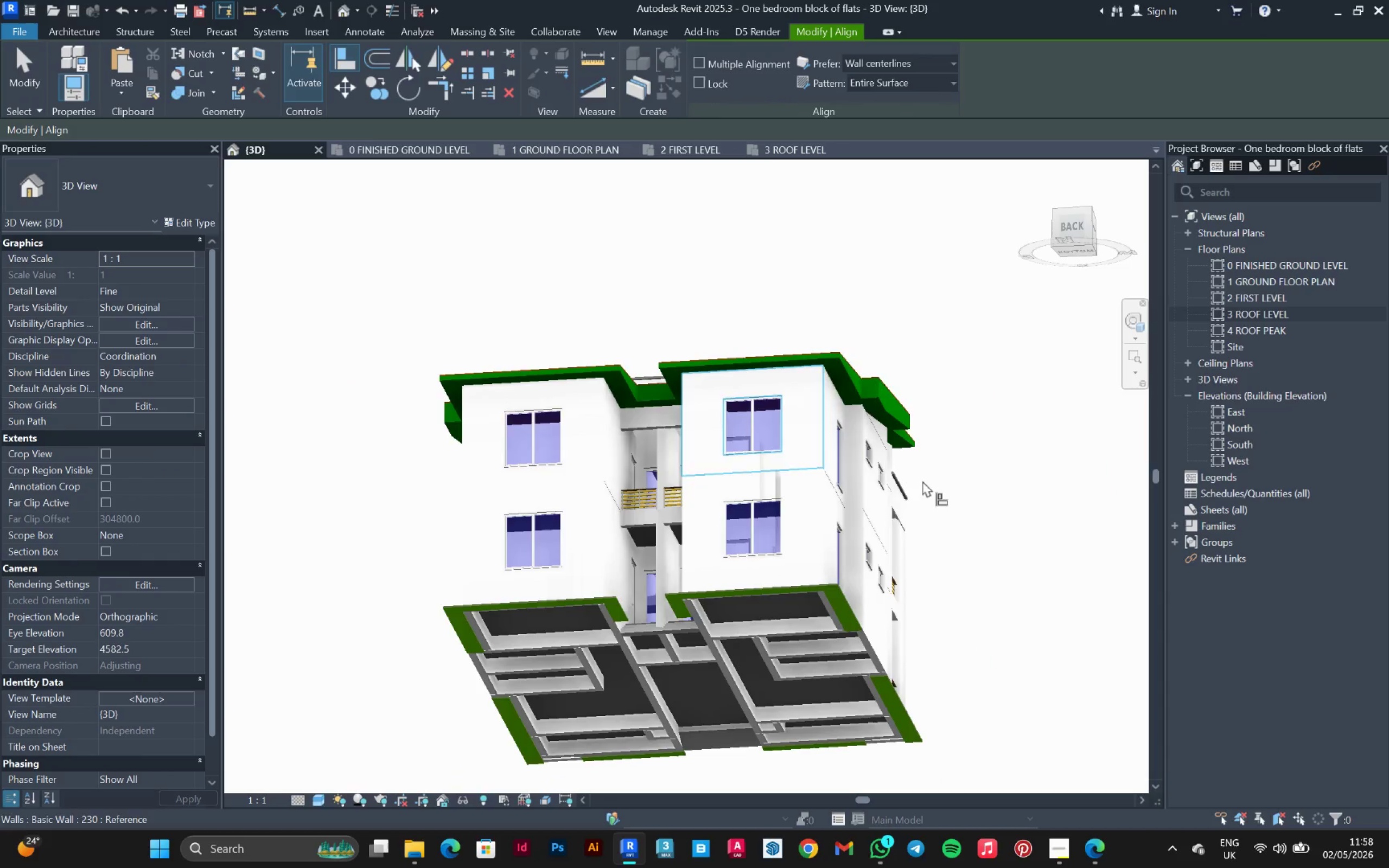 
scroll: coordinate [718, 194], scroll_direction: up, amount: 3.0
 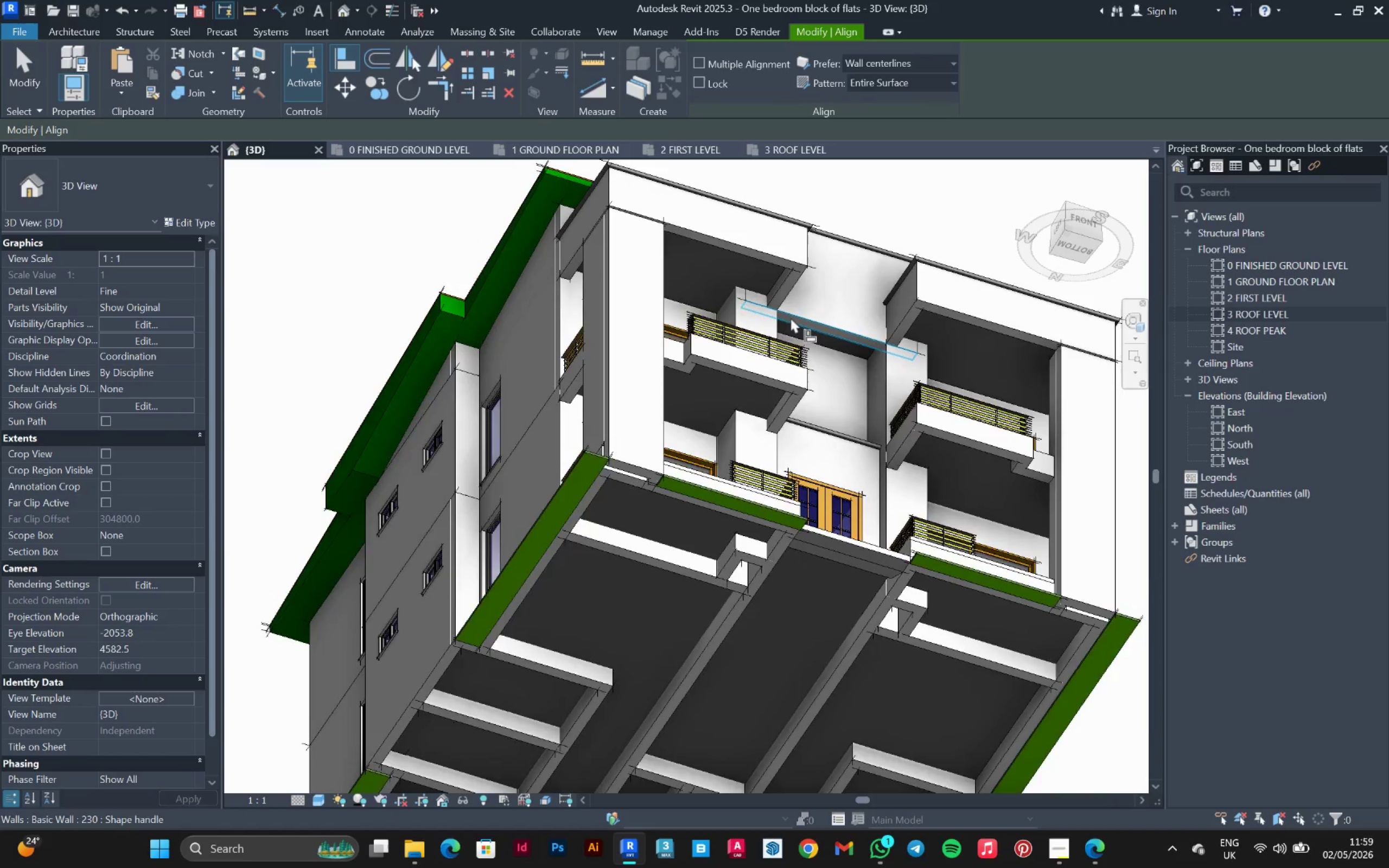 
left_click([791, 317])
 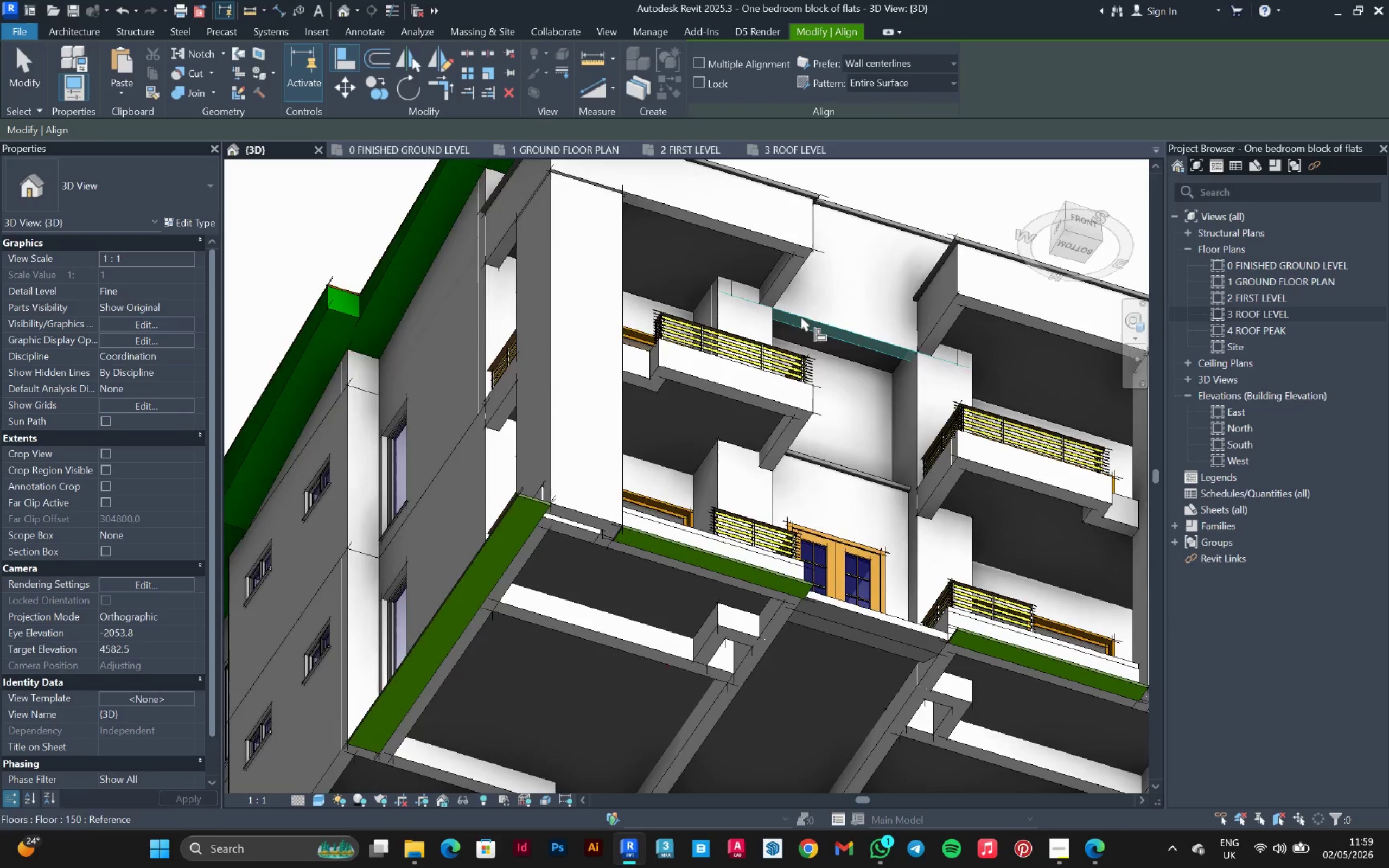 
scroll: coordinate [791, 317], scroll_direction: up, amount: 2.0
 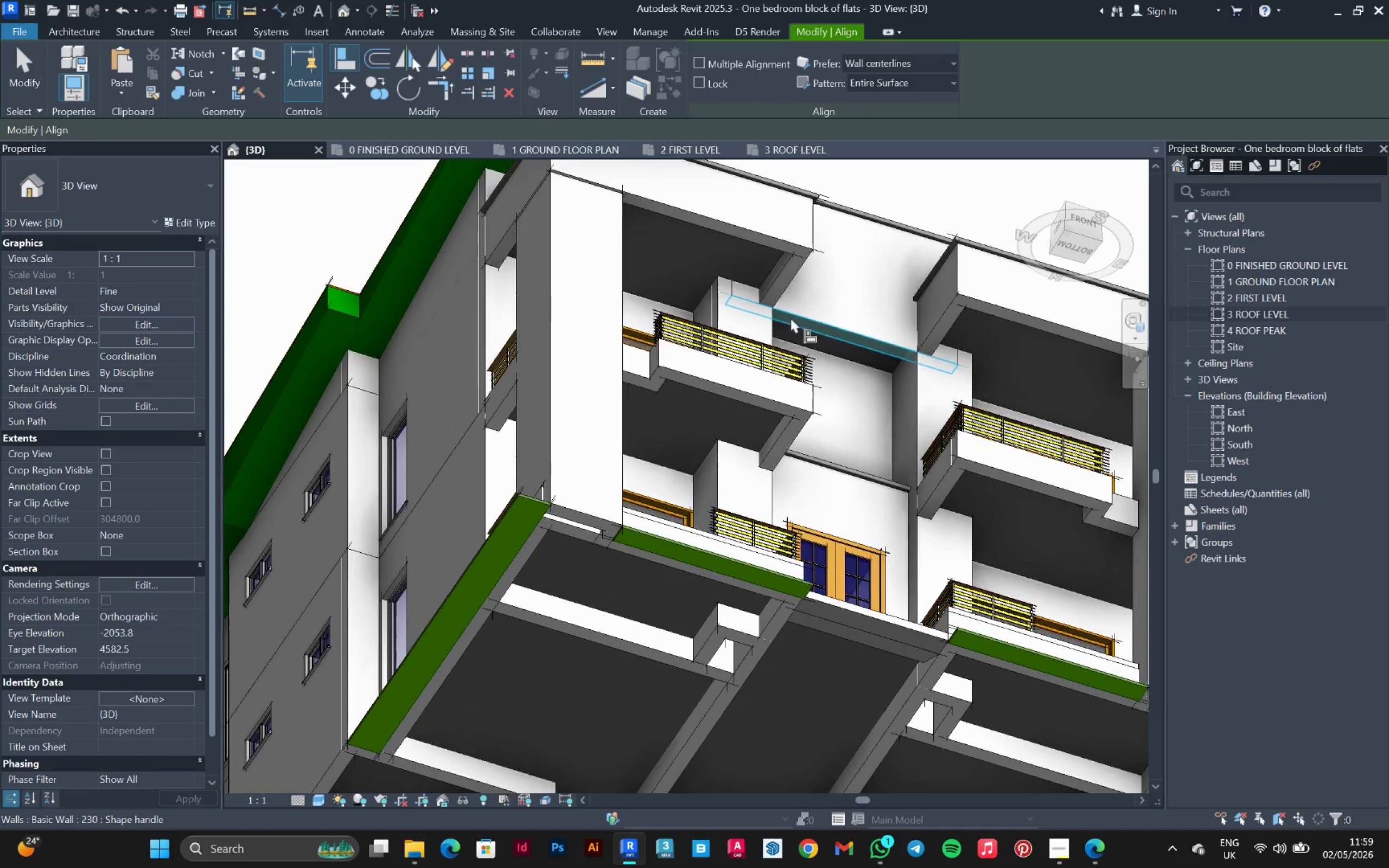 
hold_key(key=ShiftLeft, duration=0.62)
 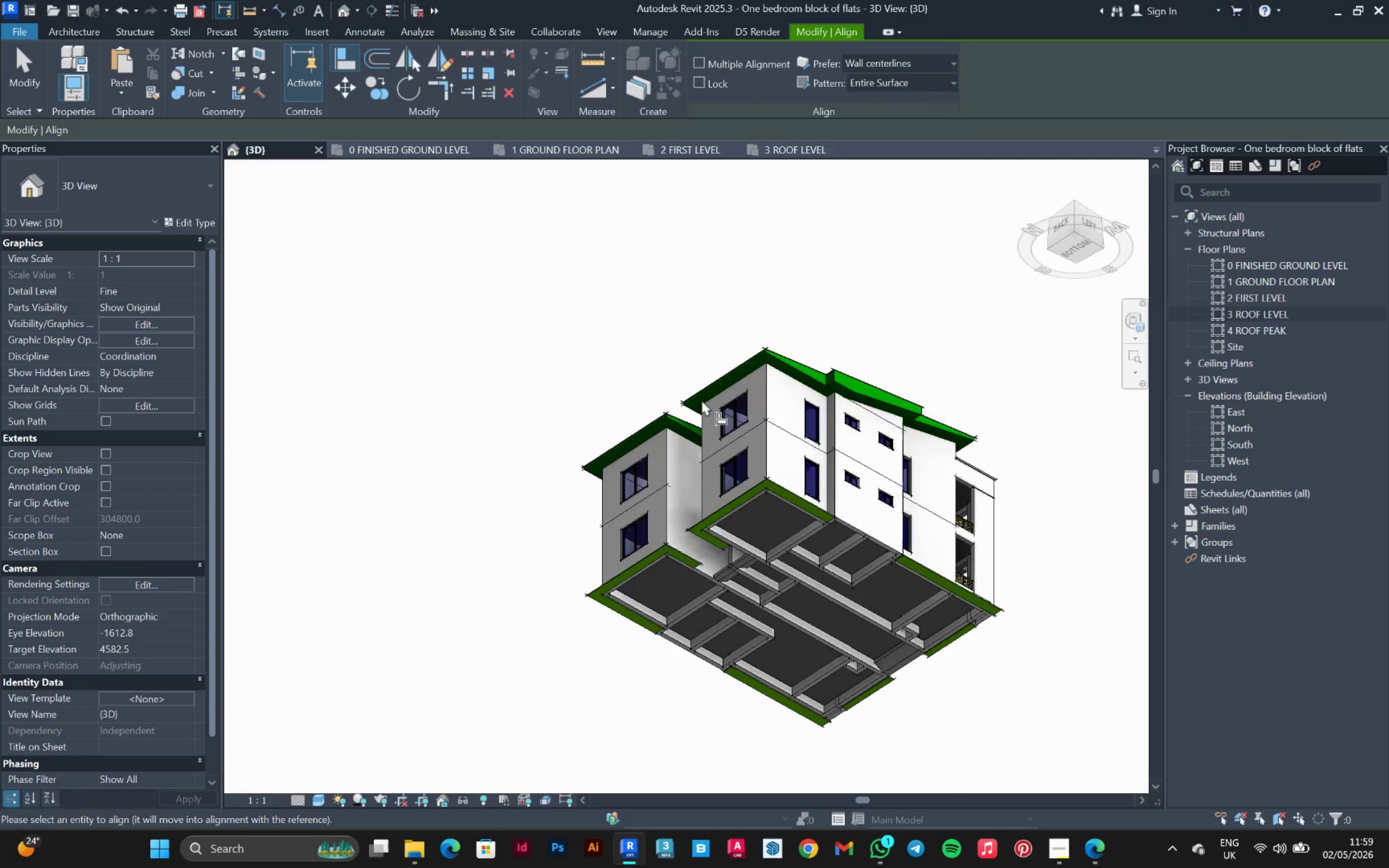 
scroll: coordinate [807, 317], scroll_direction: down, amount: 8.0
 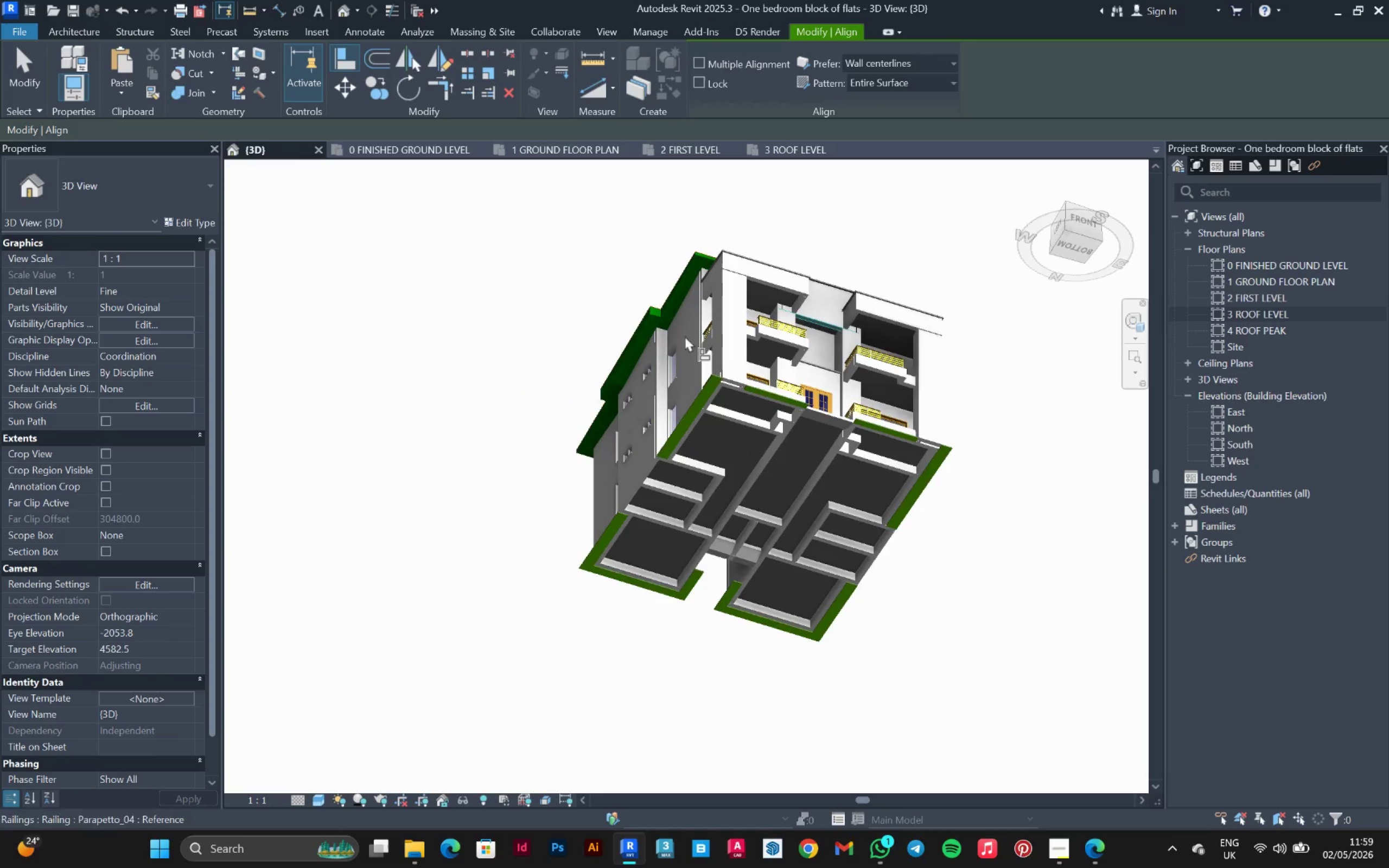 
hold_key(key=ShiftLeft, duration=0.47)
 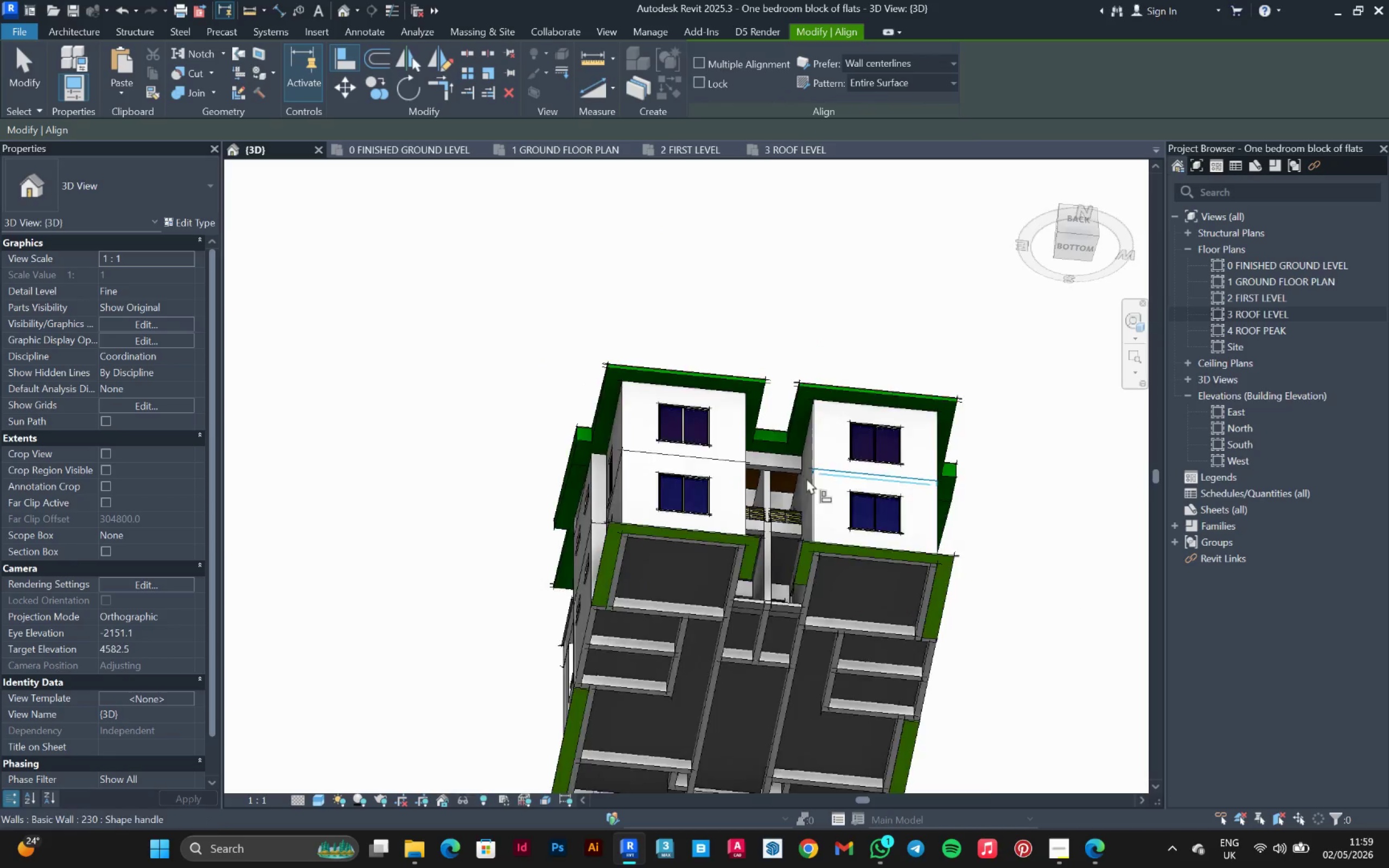 
scroll: coordinate [806, 478], scroll_direction: up, amount: 5.0
 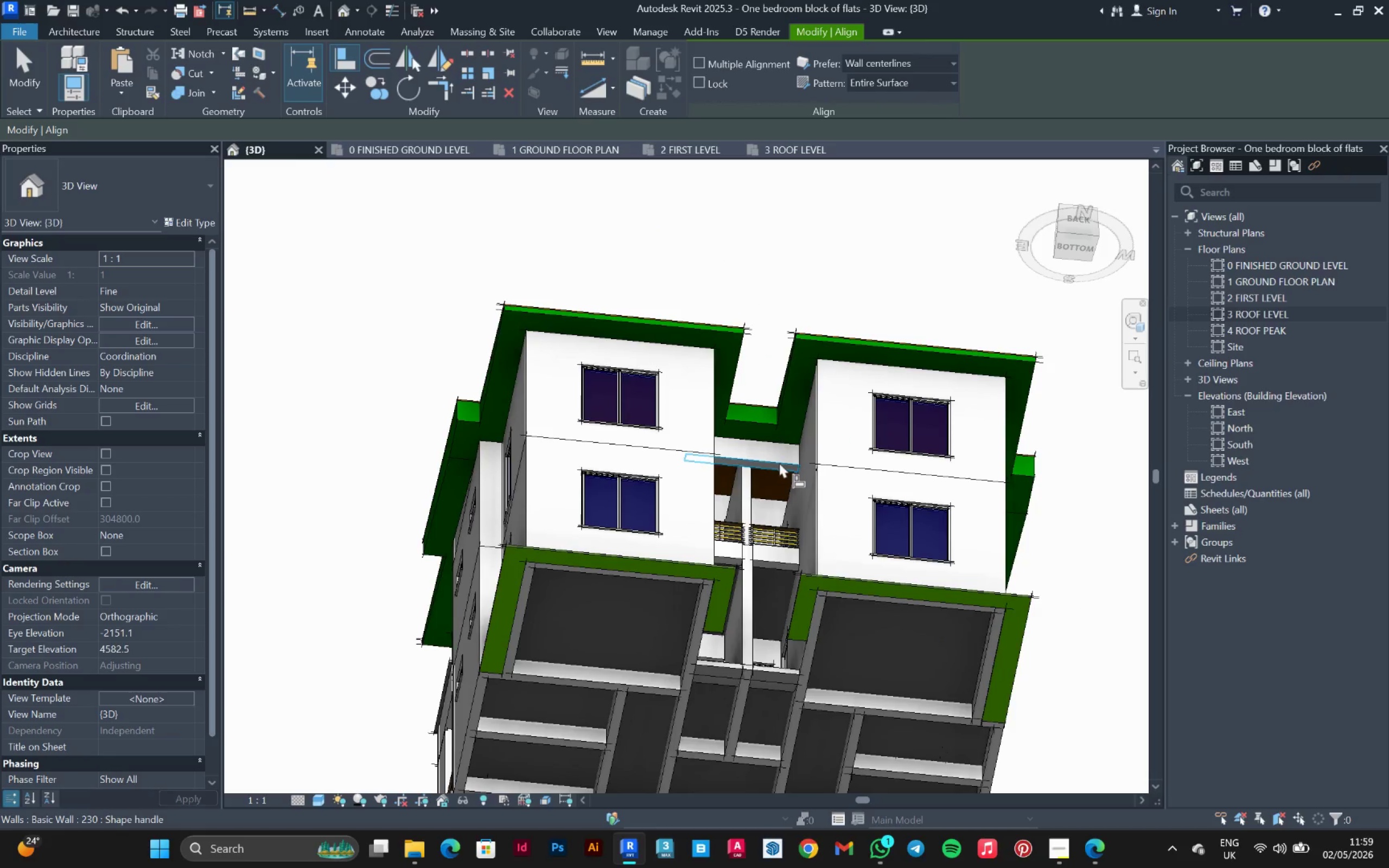 
left_click([779, 462])
 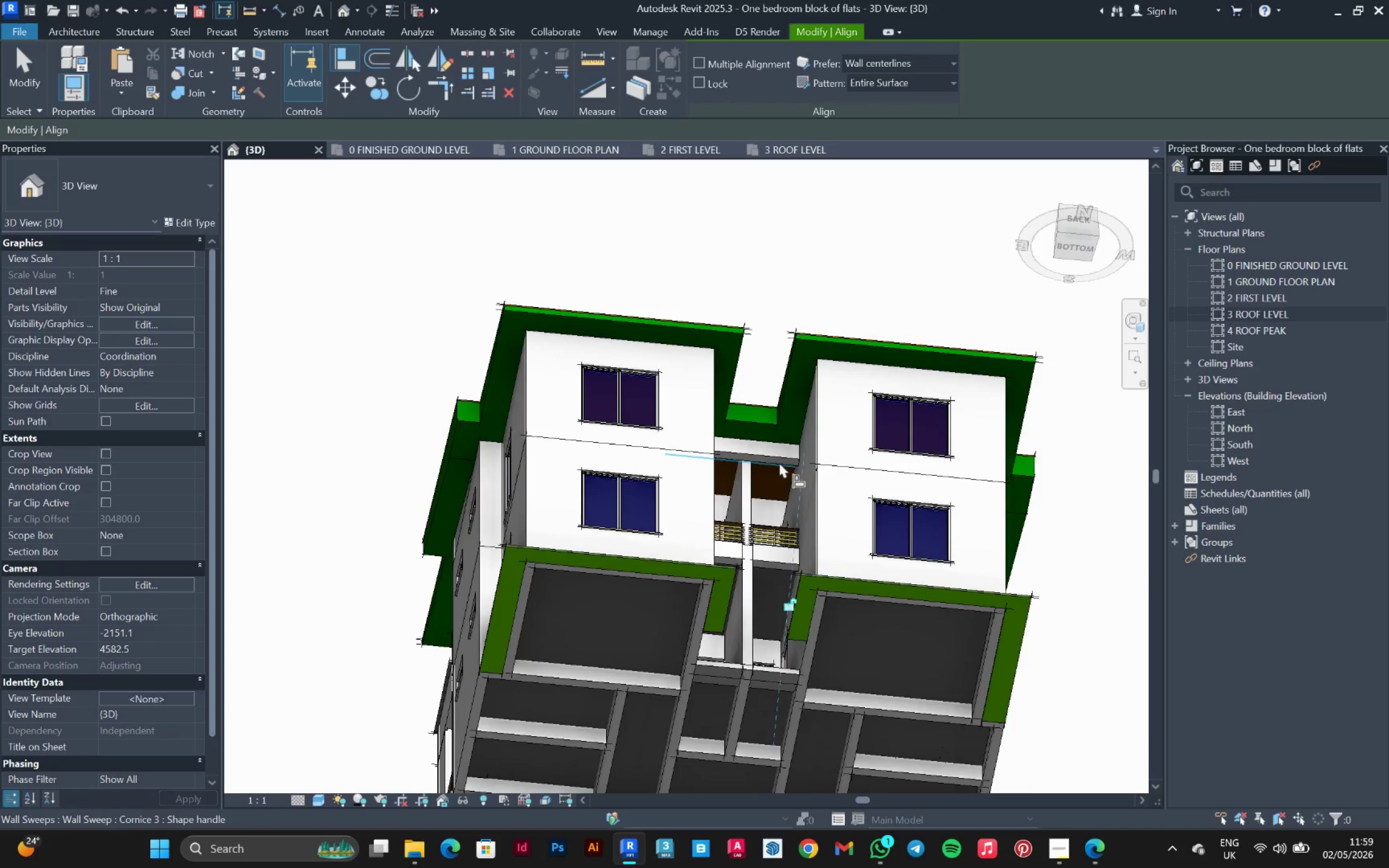 
hold_key(key=ShiftLeft, duration=1.02)
 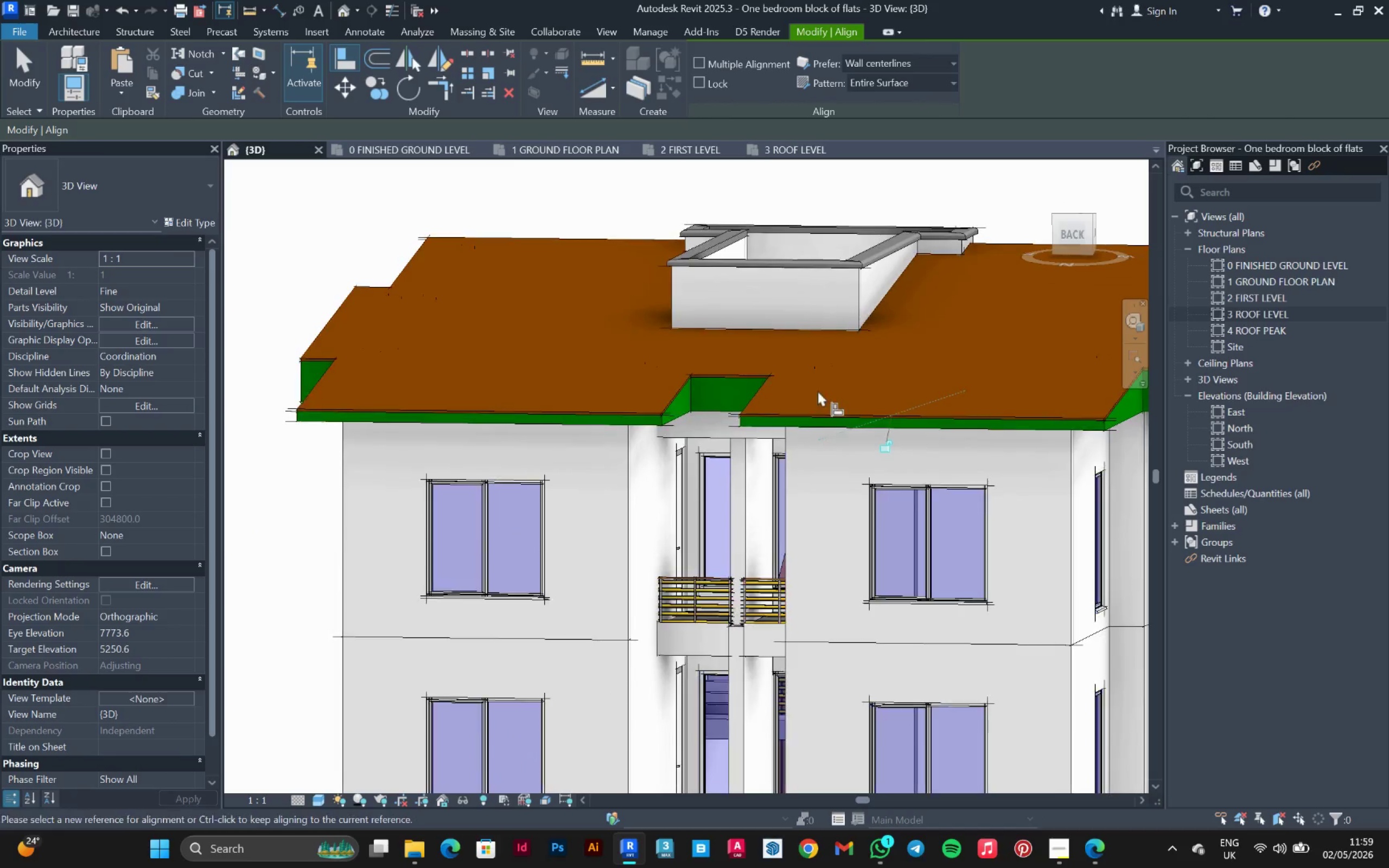 
scroll: coordinate [779, 462], scroll_direction: up, amount: 3.0
 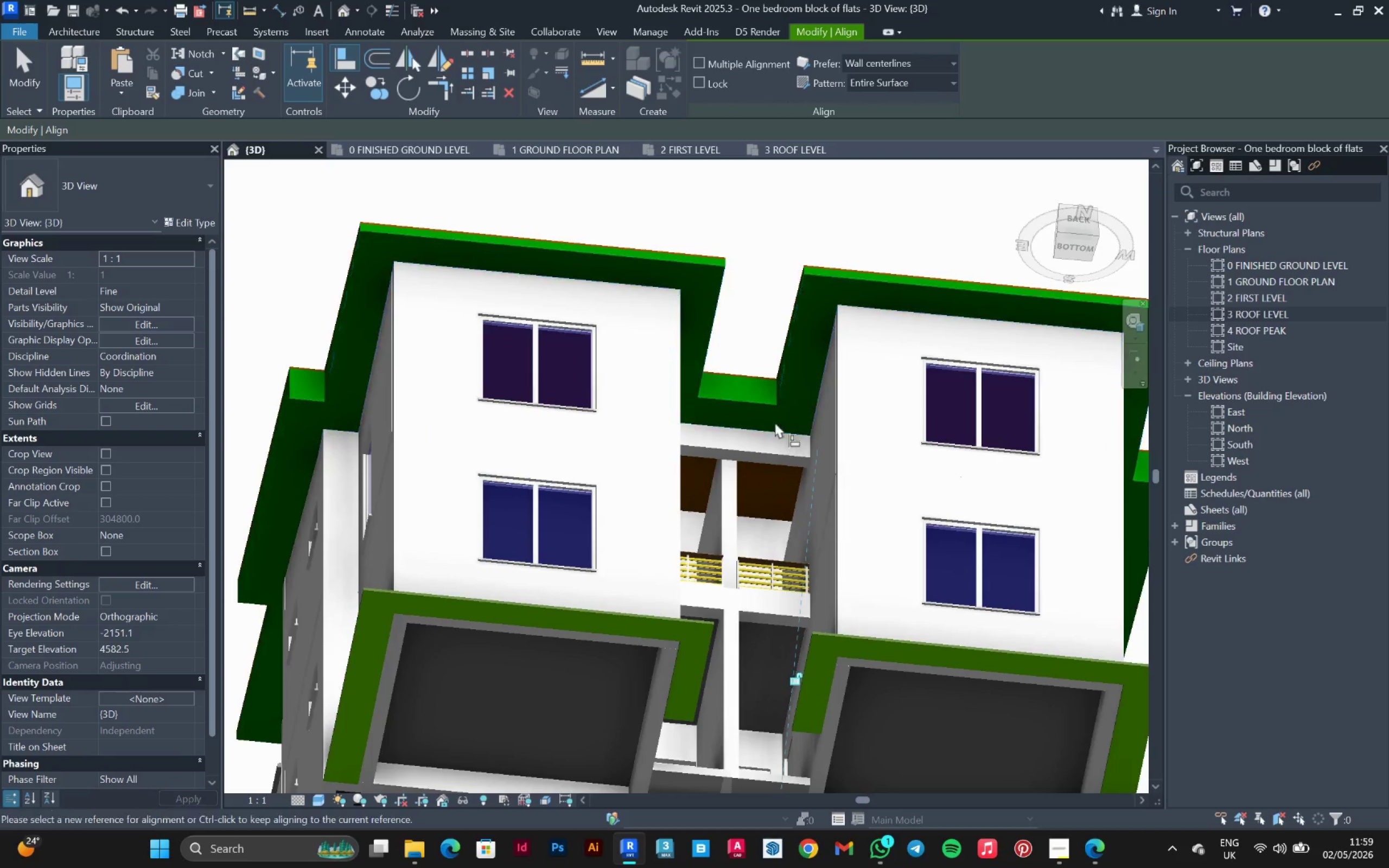 
key(Escape)
 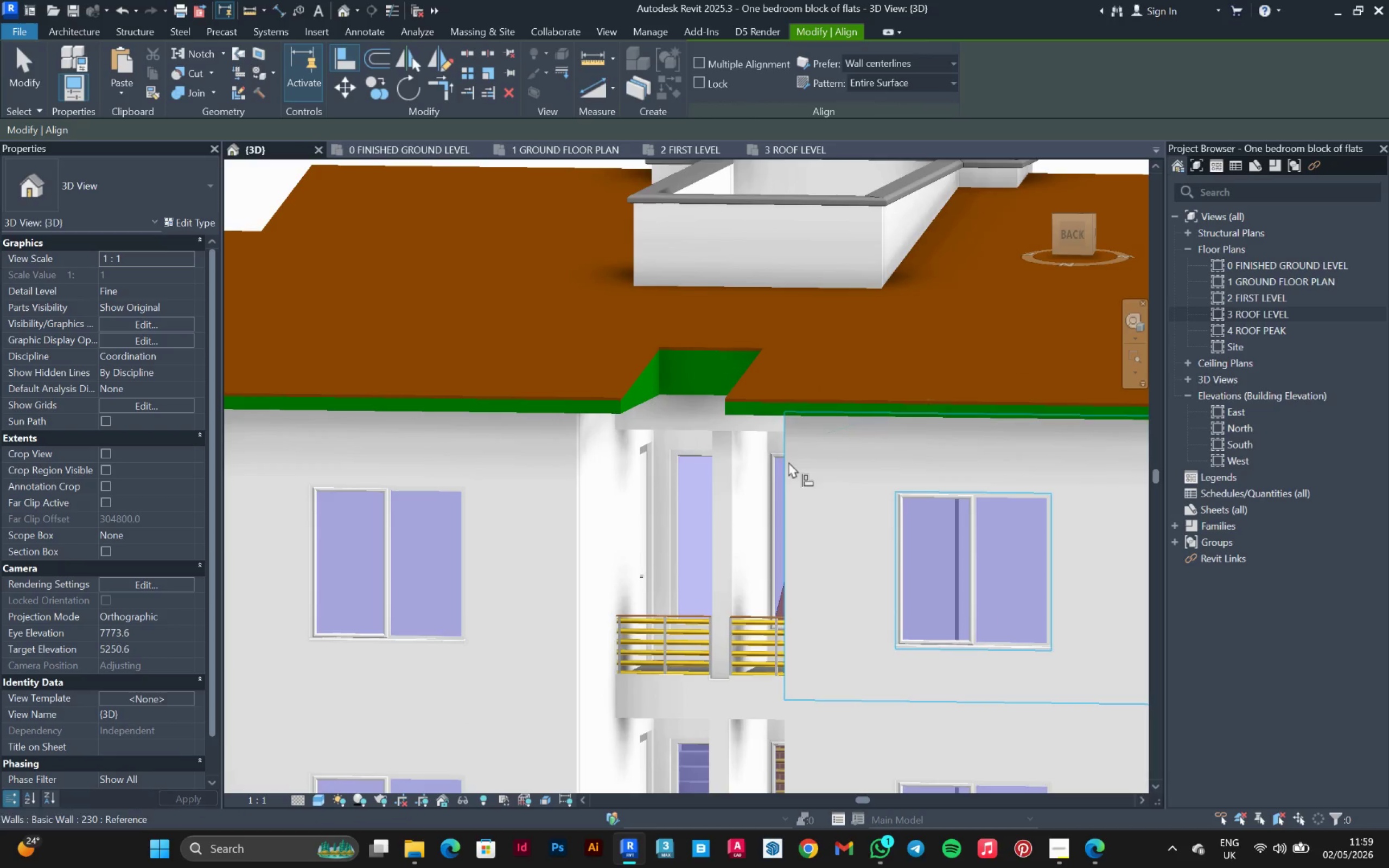 
key(Escape)
 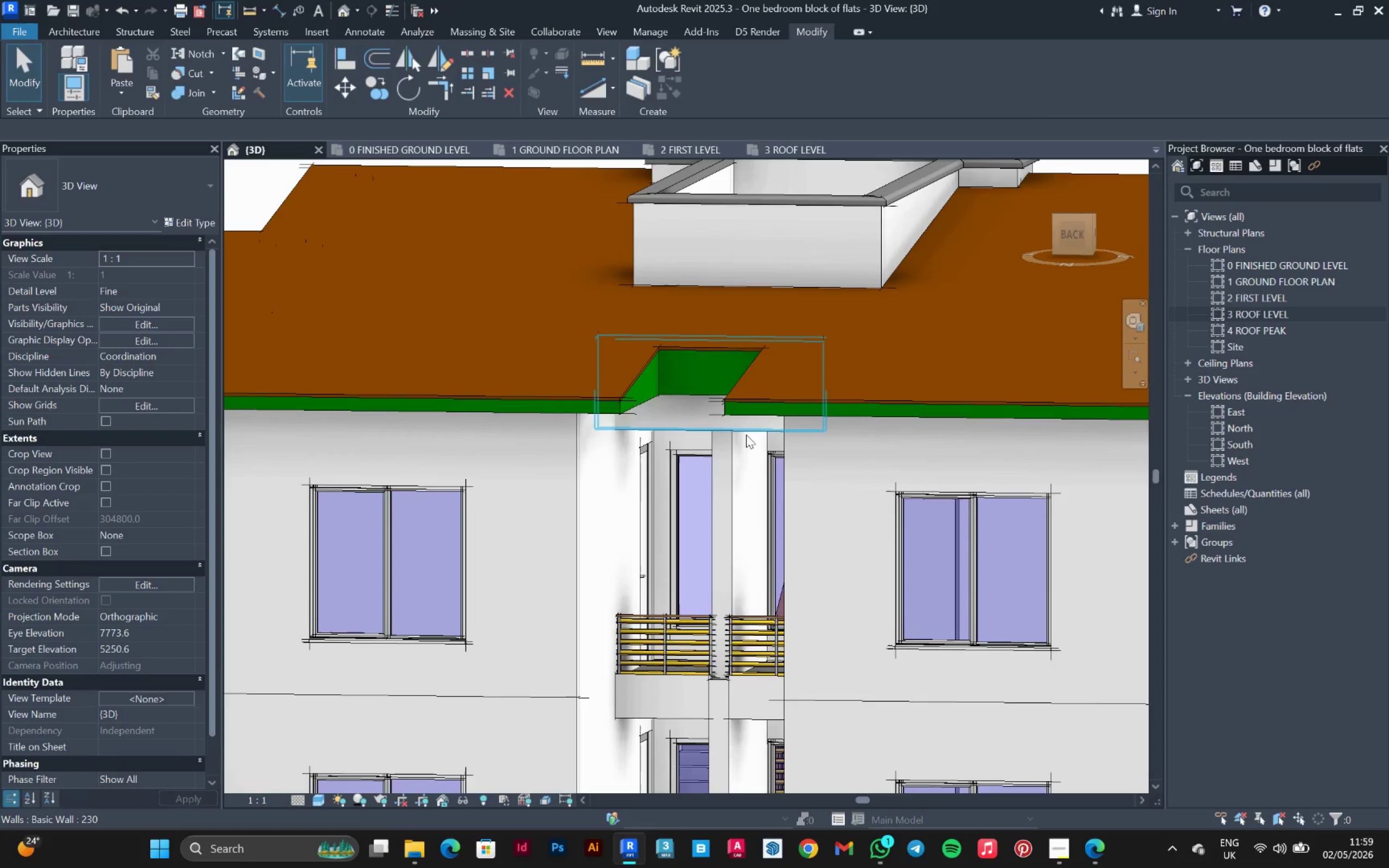 
scroll: coordinate [788, 462], scroll_direction: up, amount: 2.0
 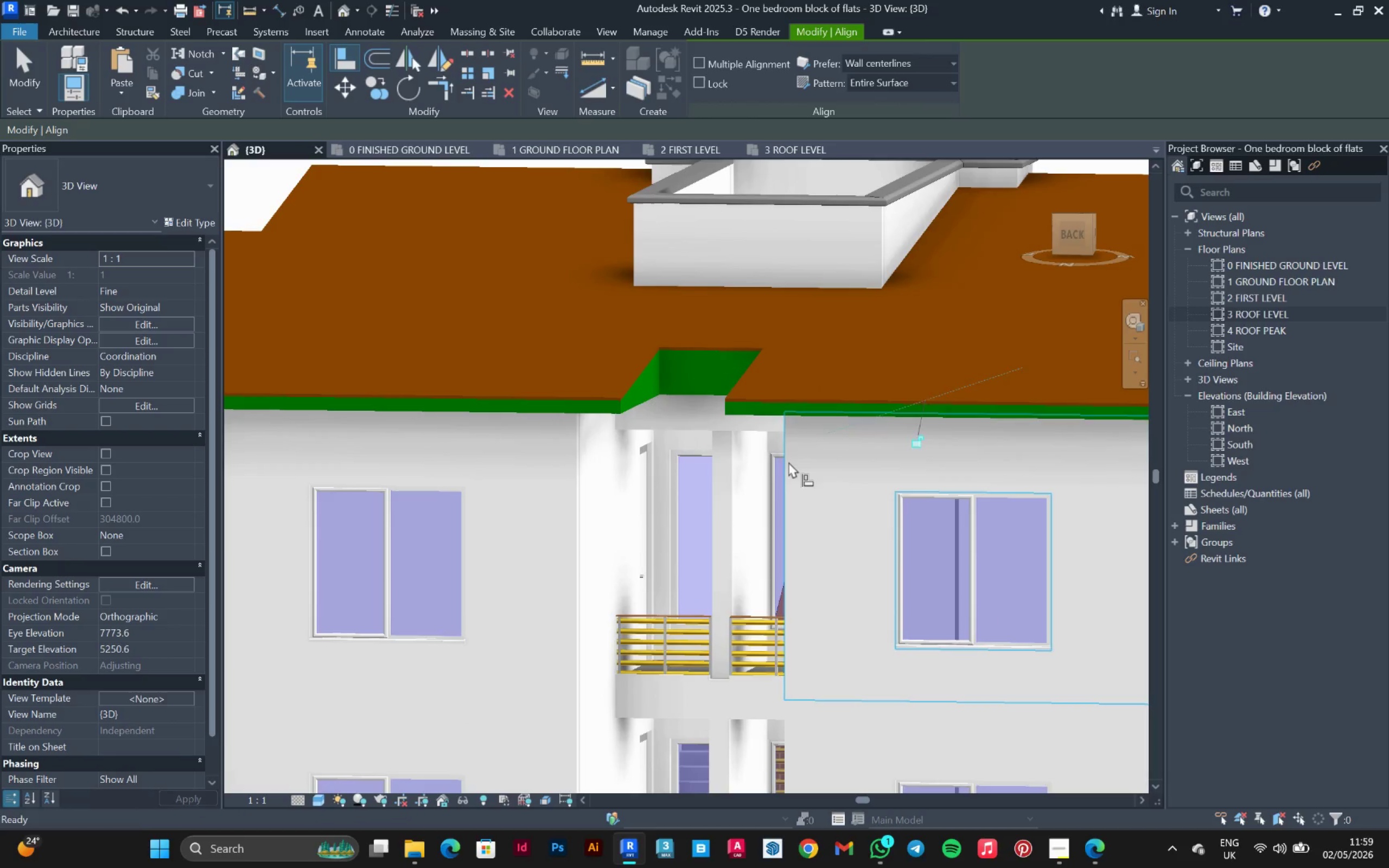 
left_click([746, 435])
 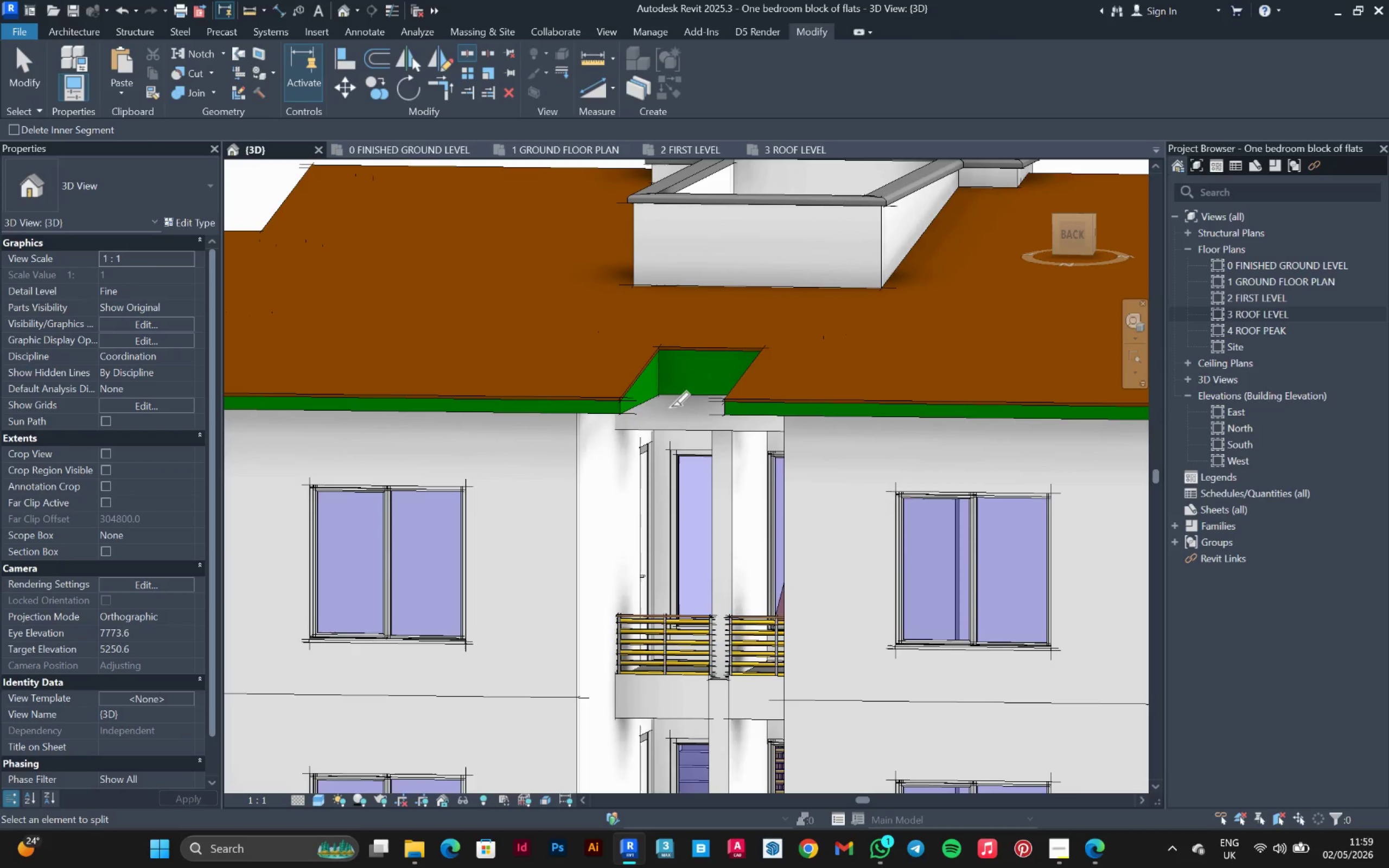 
left_click([698, 432])
 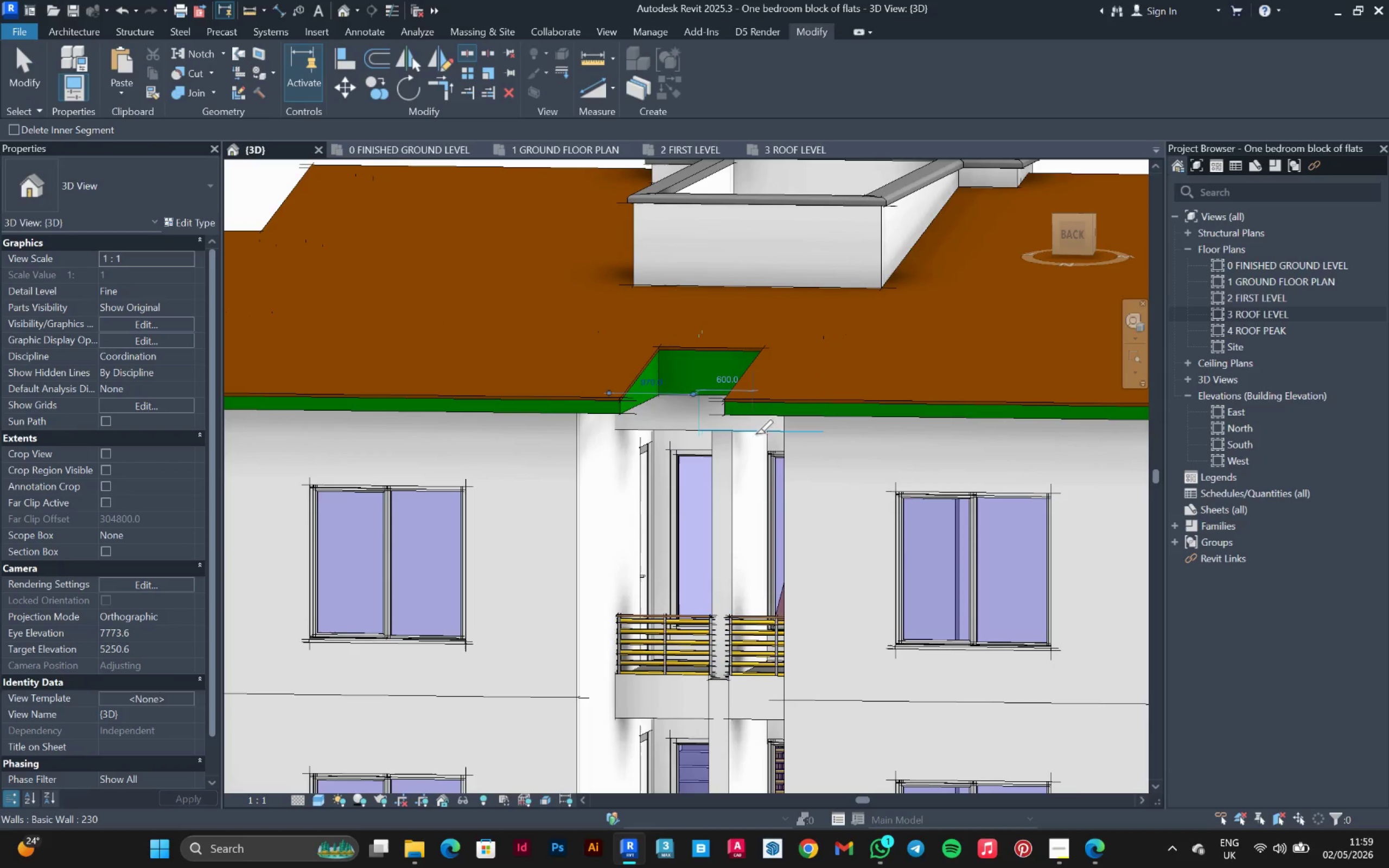 
left_click([755, 434])
 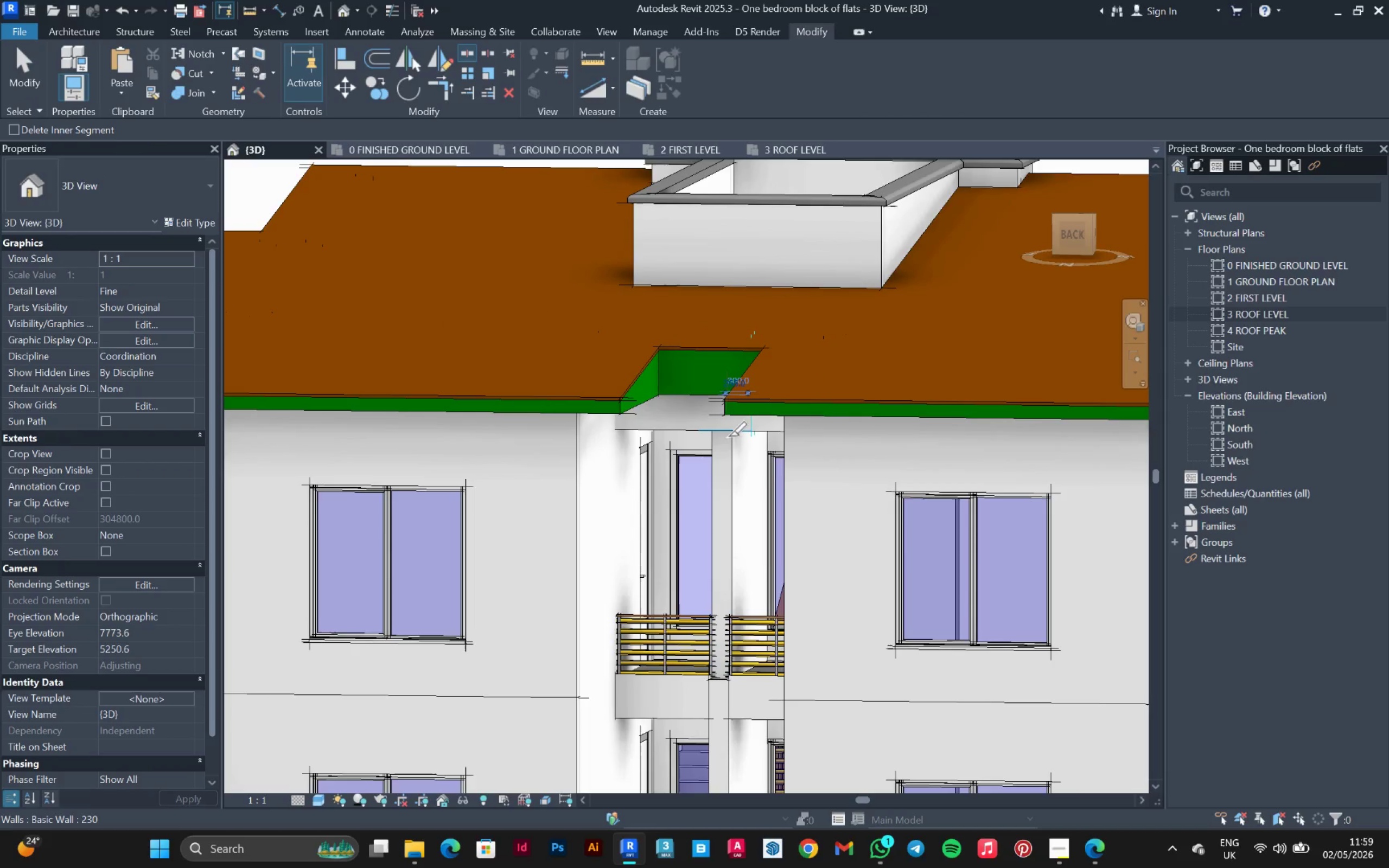 
key(Escape)
 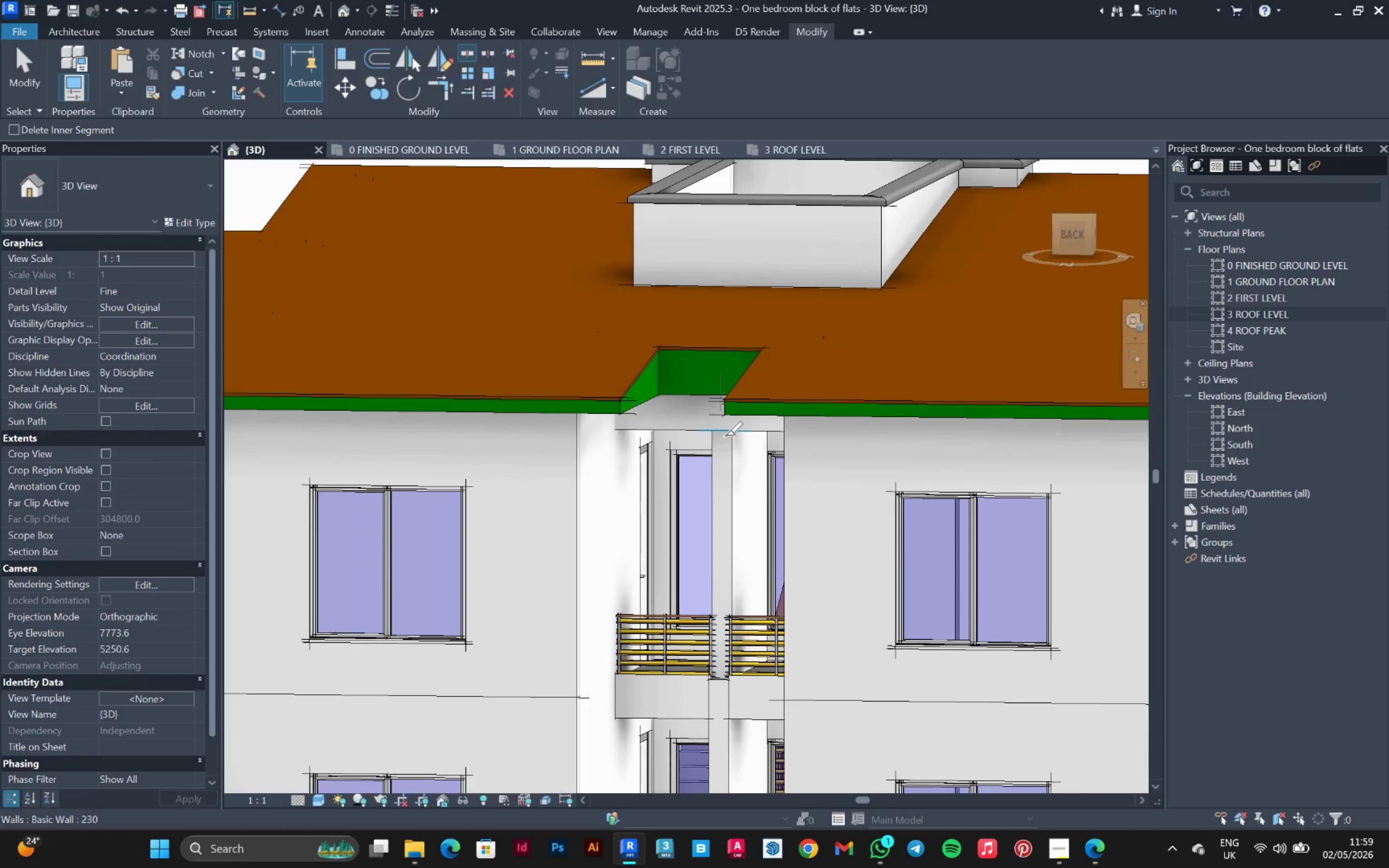 
key(Escape)
 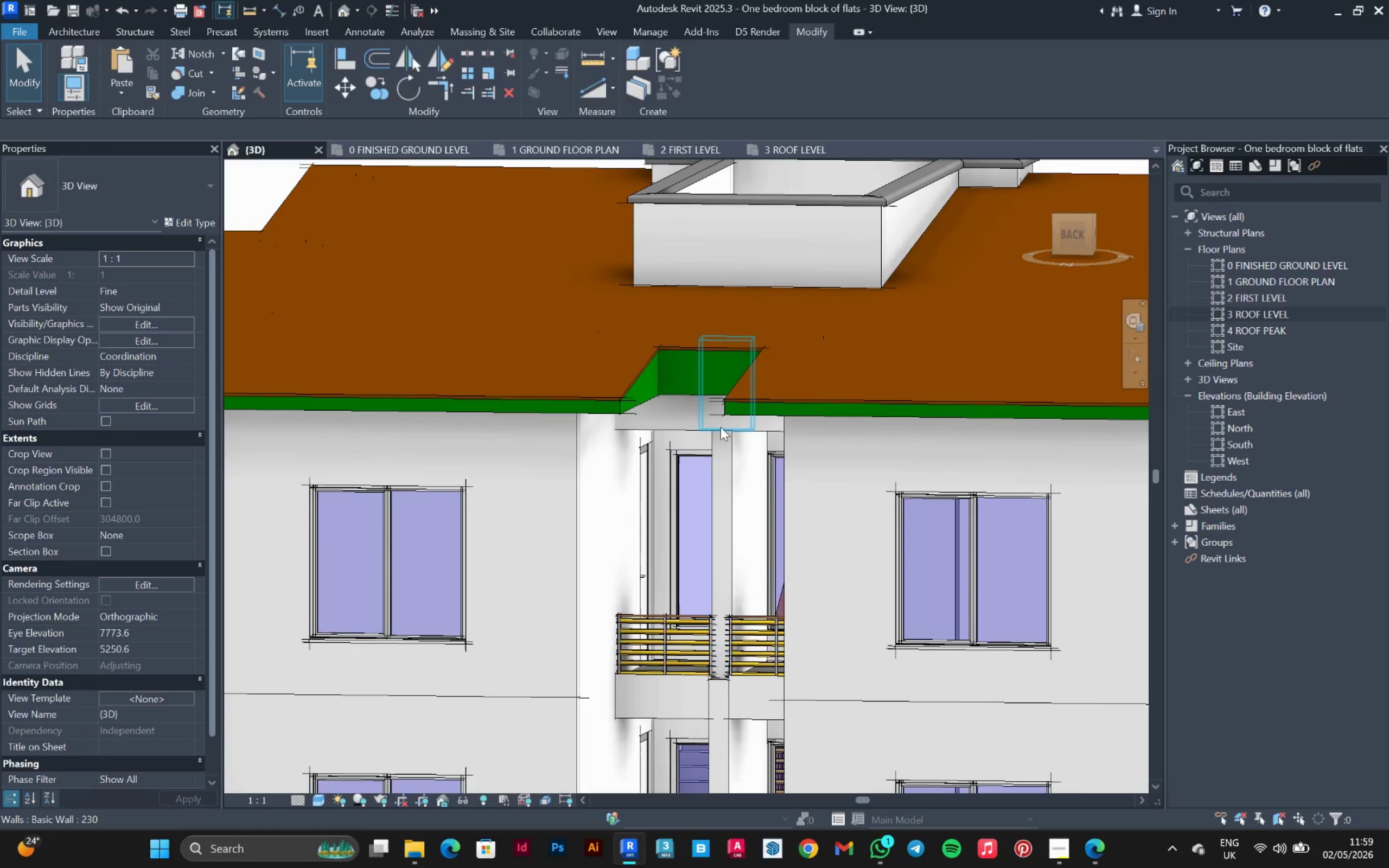 
left_click([721, 427])
 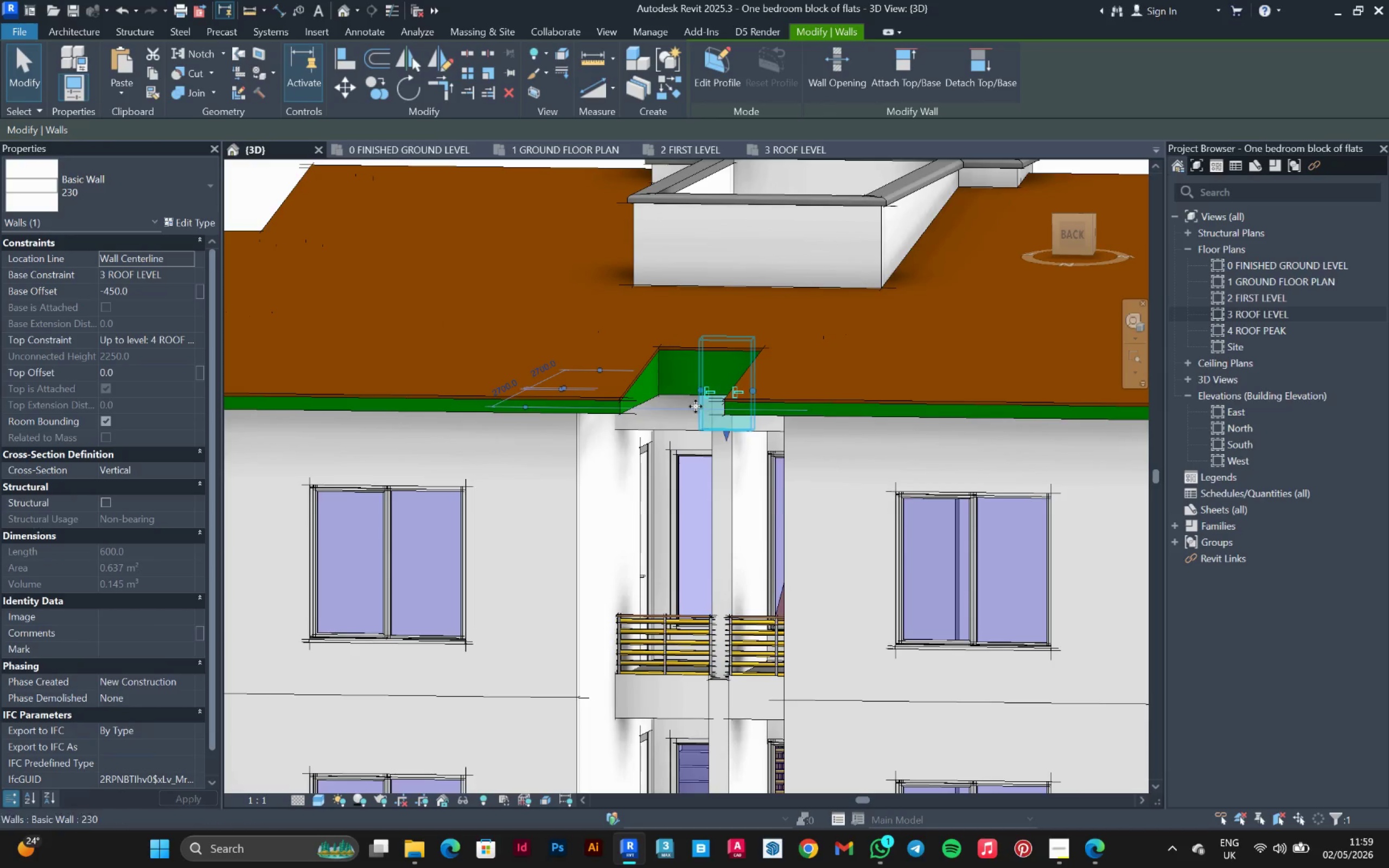 
key(Delete)
 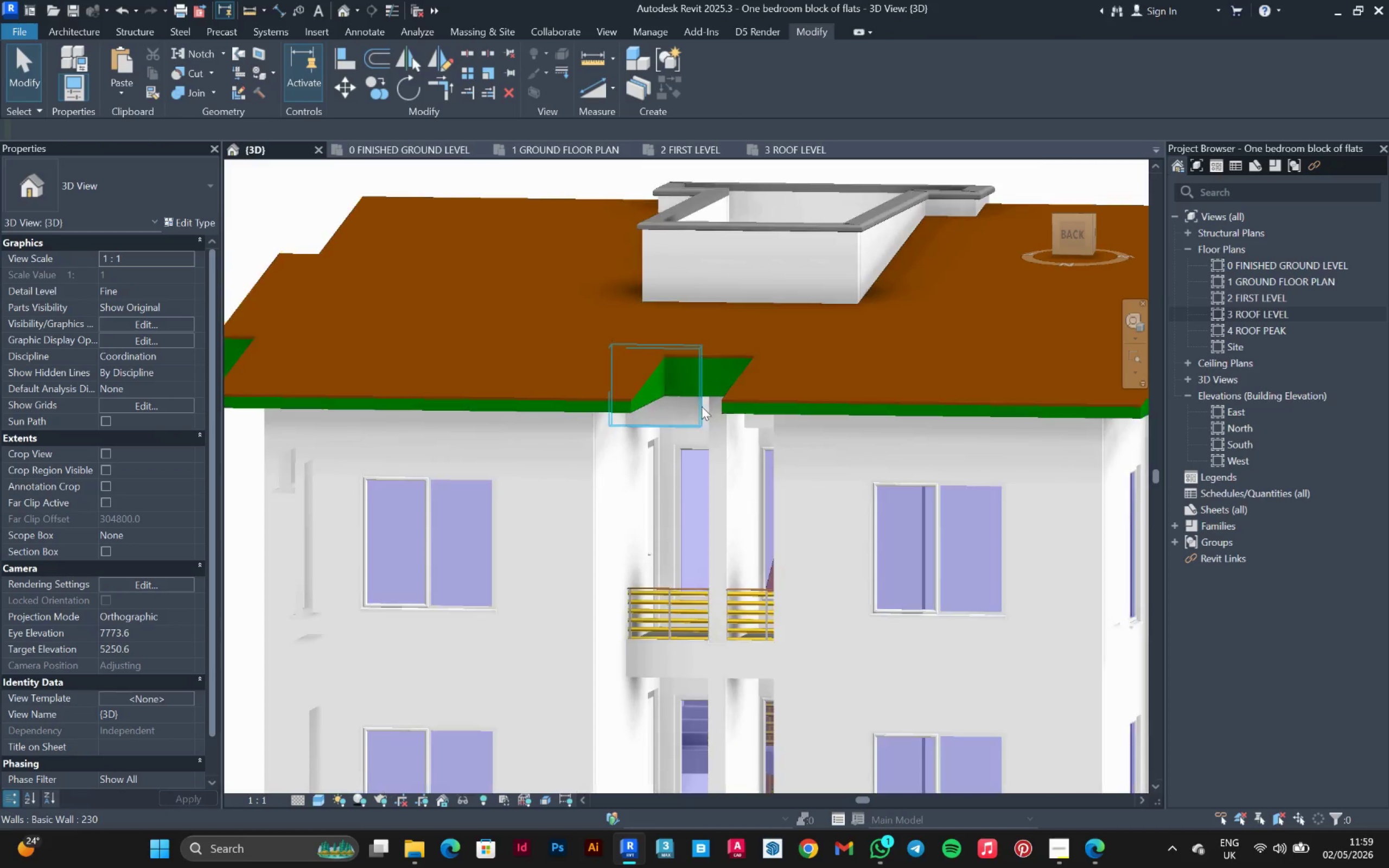 
scroll: coordinate [701, 406], scroll_direction: down, amount: 1.0
 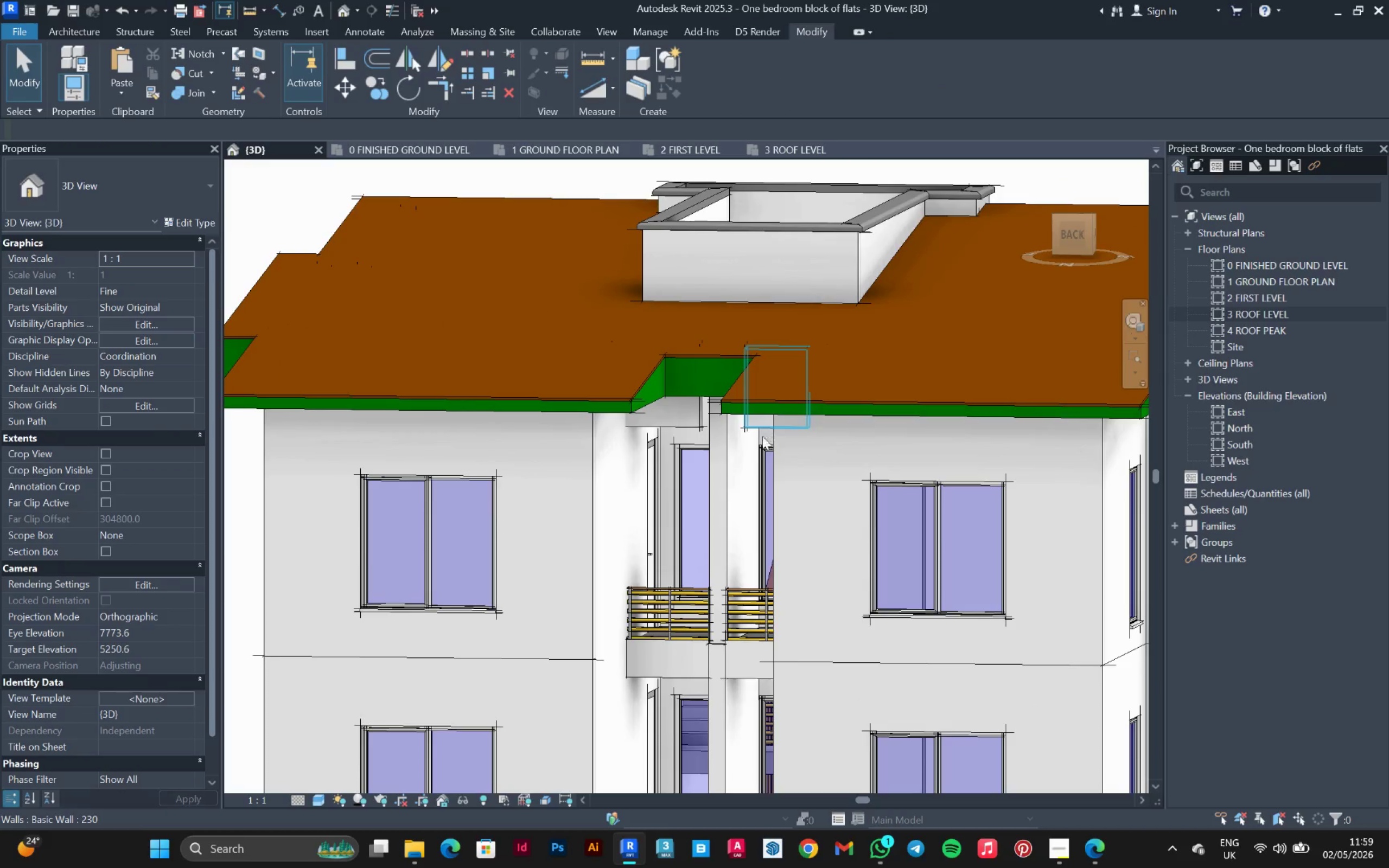 
hold_key(key=ShiftLeft, duration=0.75)
 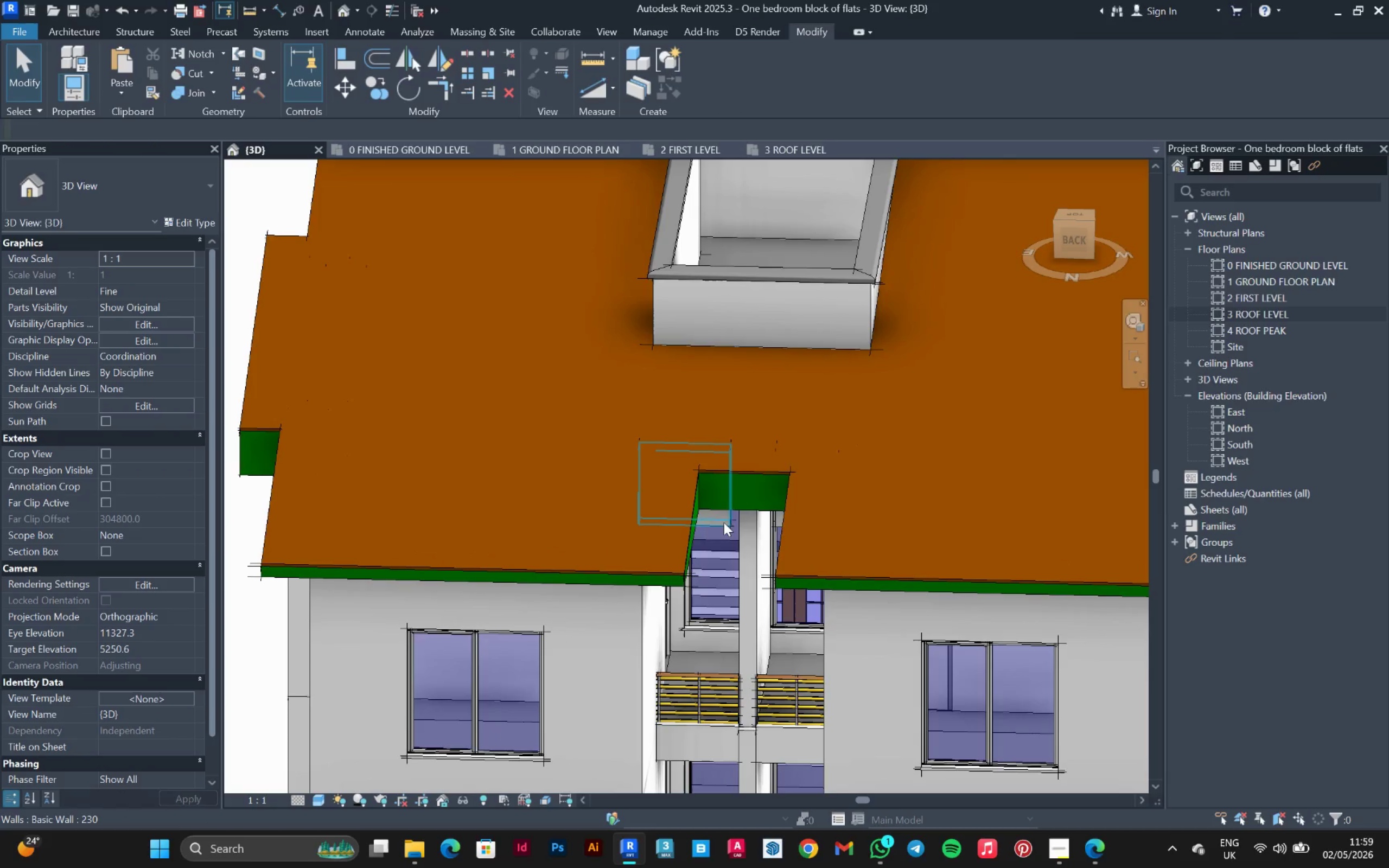 
left_click([724, 522])
 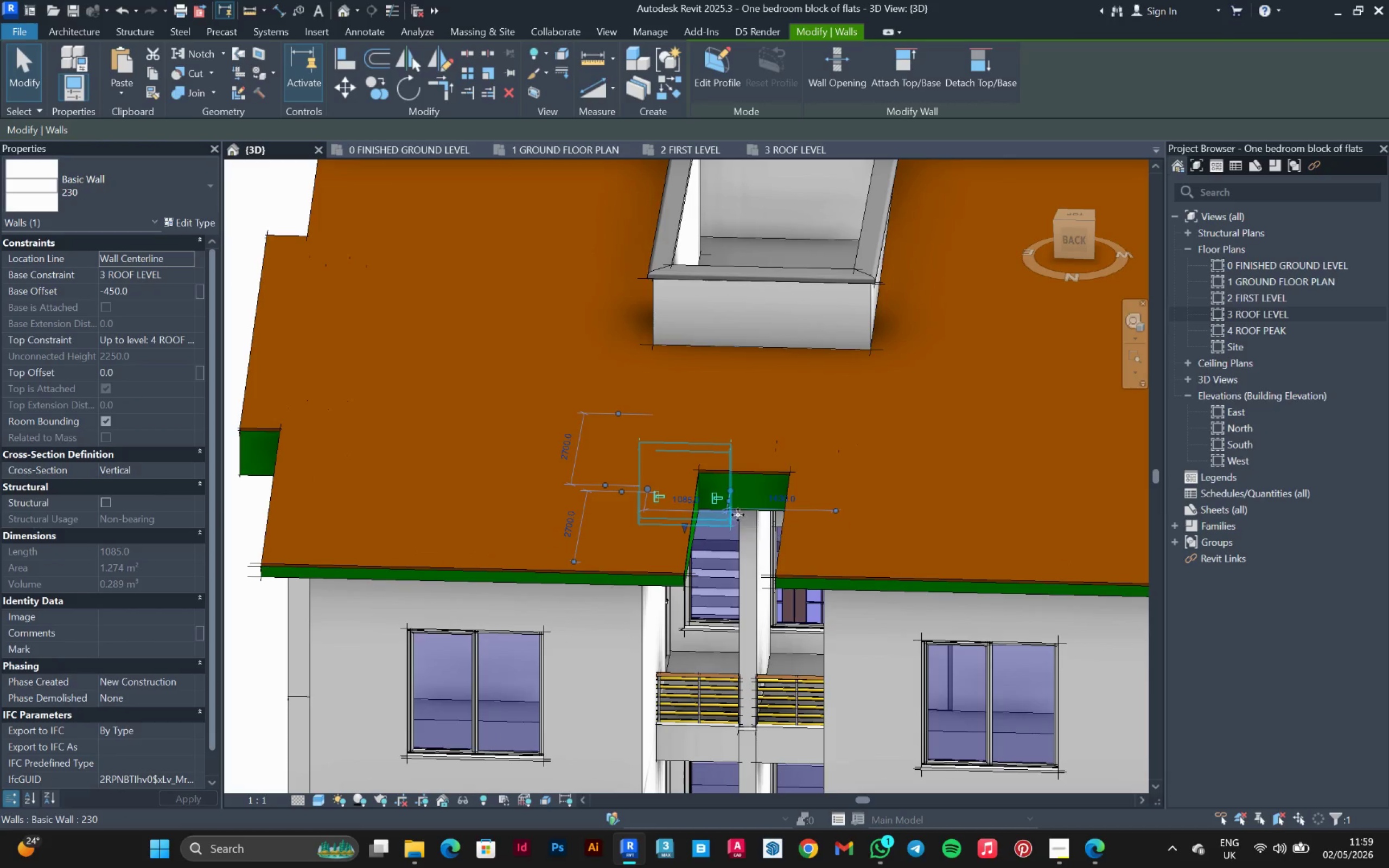 
scroll: coordinate [738, 528], scroll_direction: up, amount: 6.0
 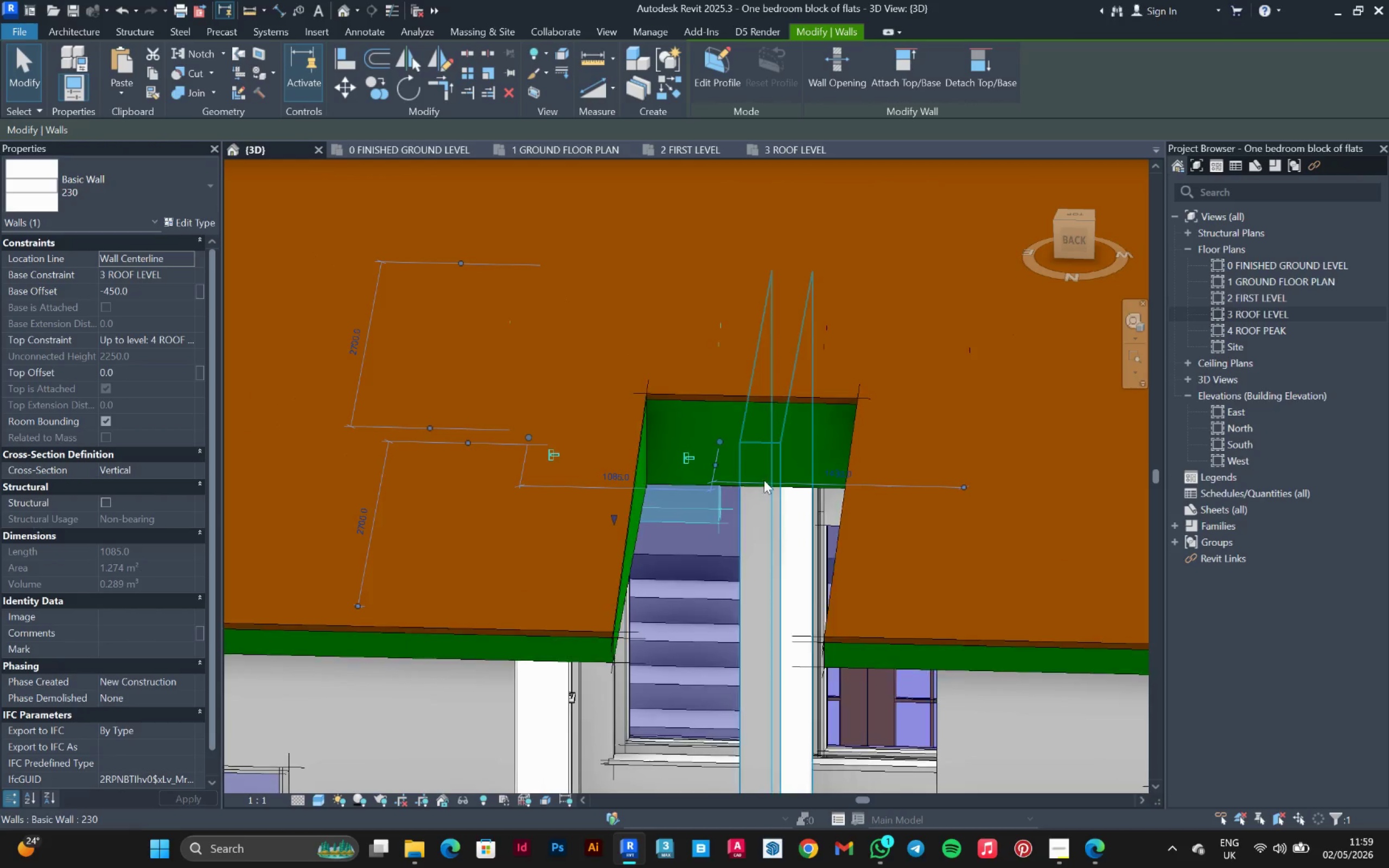 
scroll: coordinate [840, 220], scroll_direction: down, amount: 3.0
 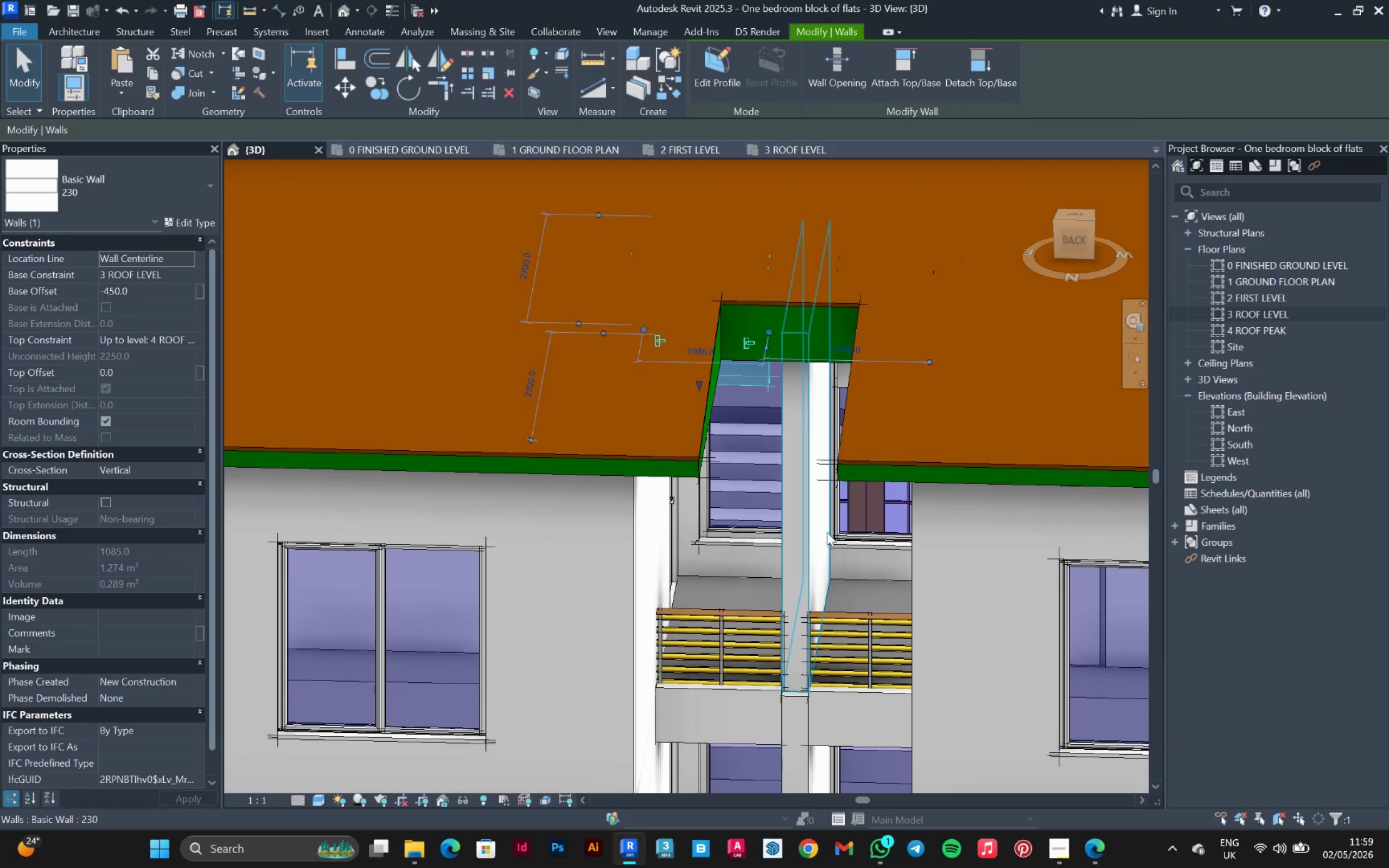 
hold_key(key=ShiftLeft, duration=0.92)
 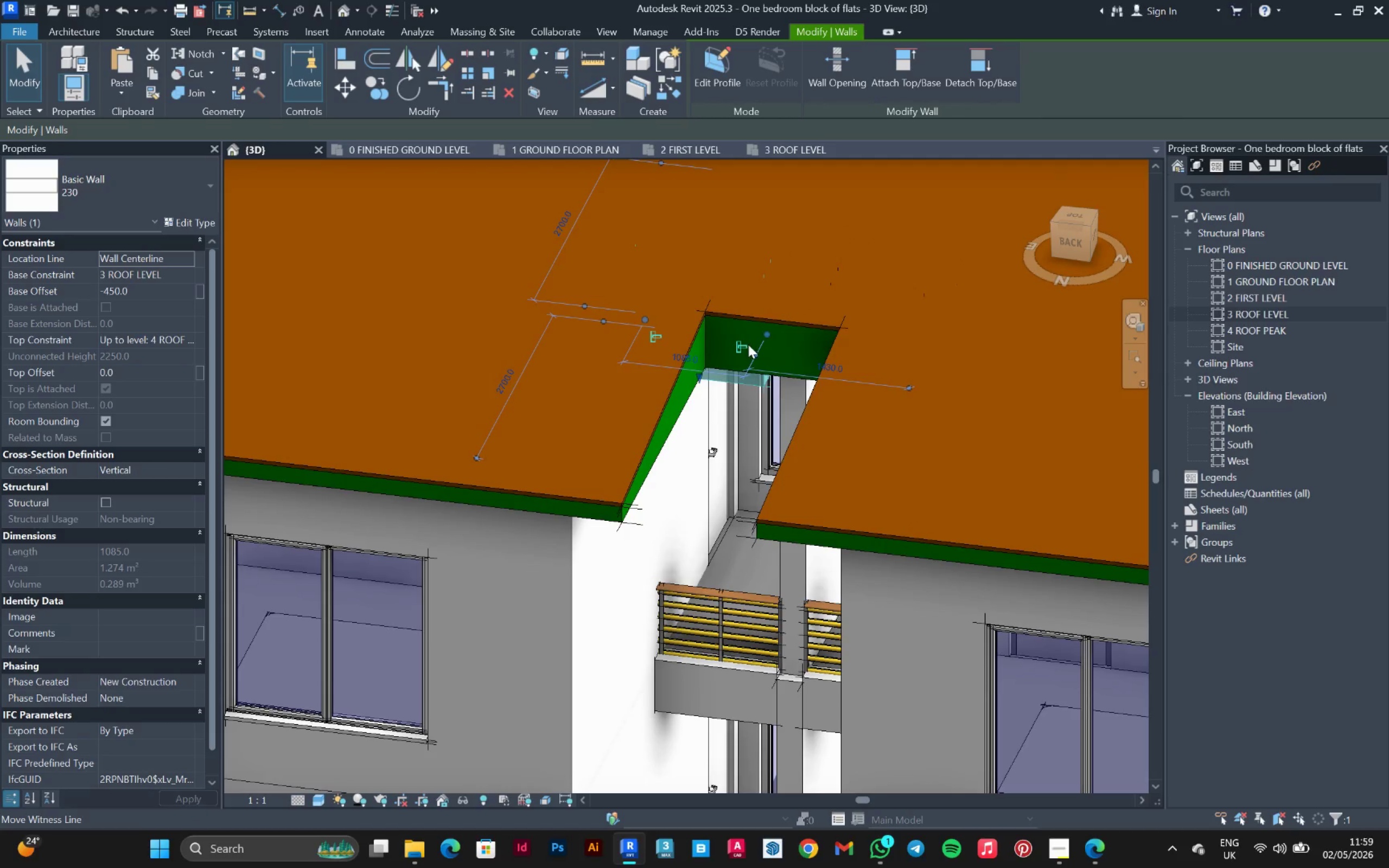 
left_click([744, 347])
 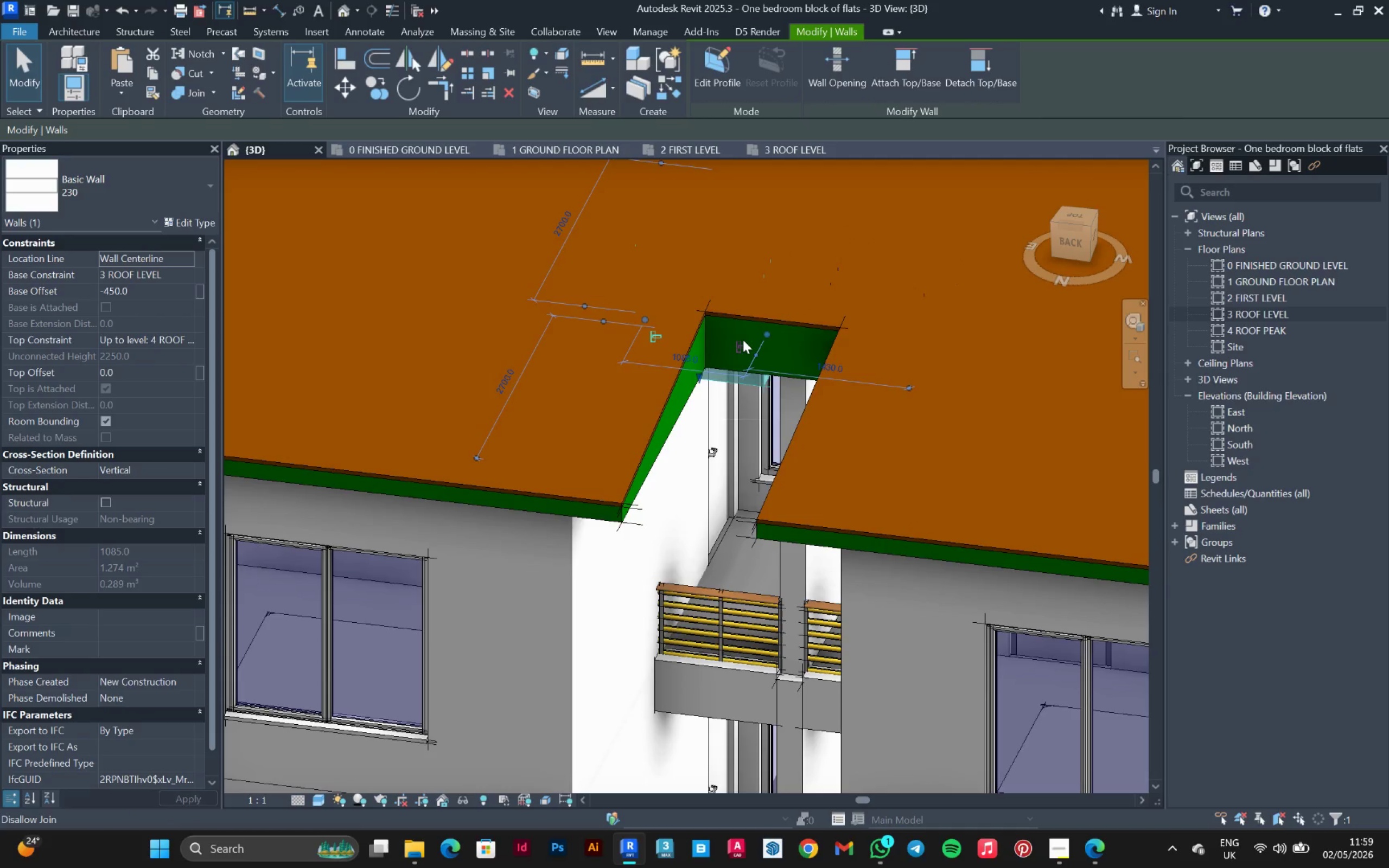 
left_click([743, 340])
 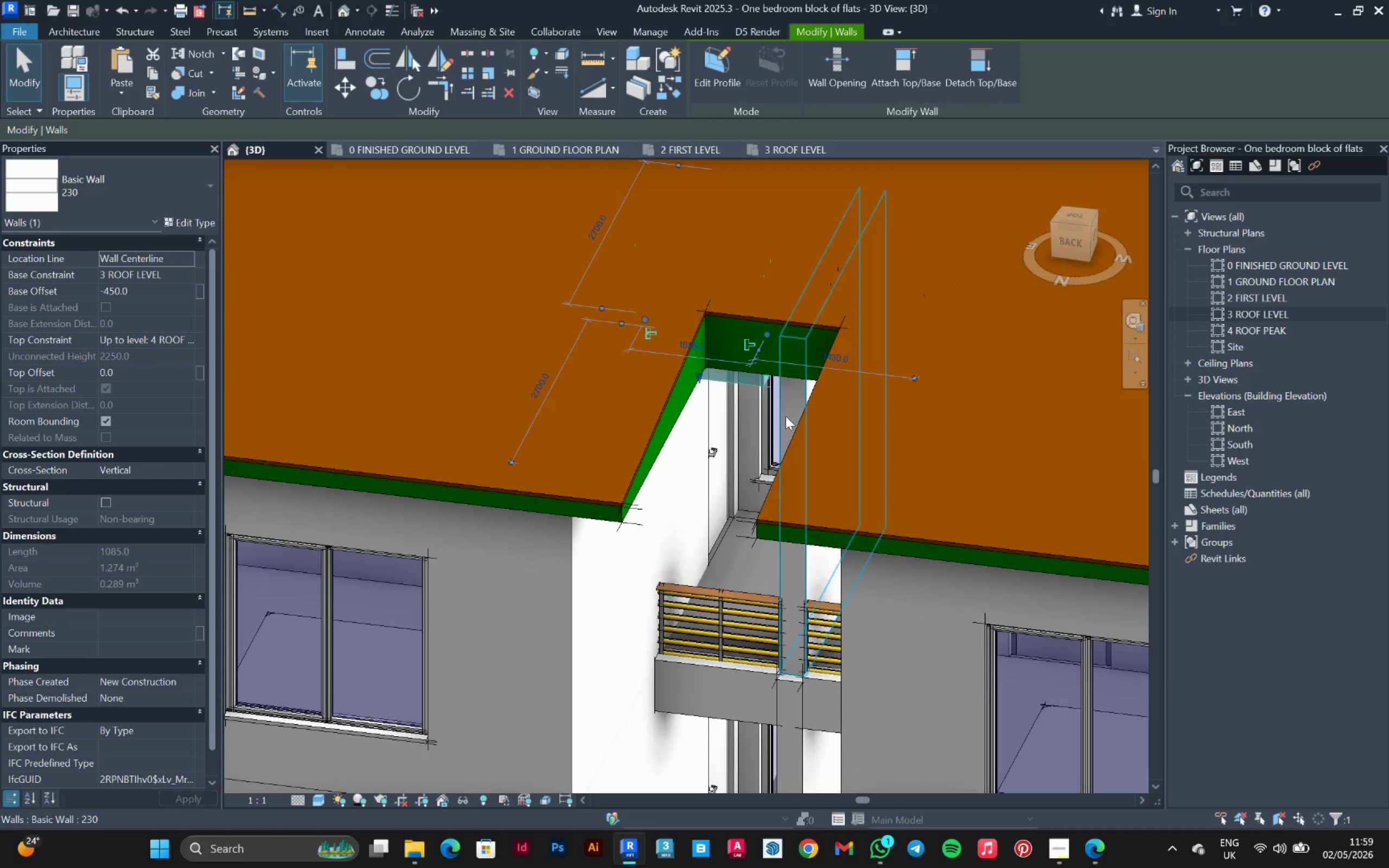 
hold_key(key=ShiftLeft, duration=0.66)
 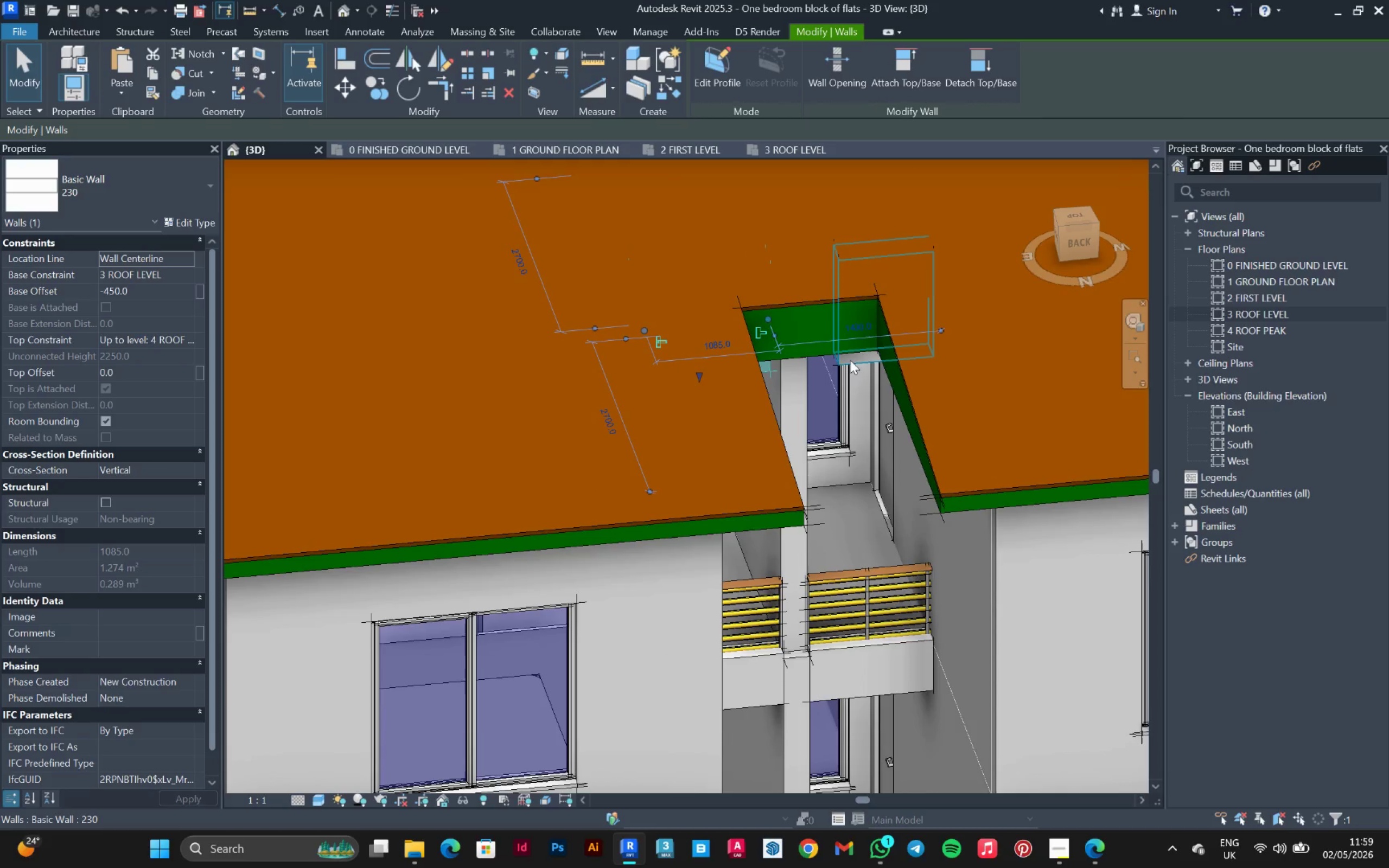 
left_click([850, 360])
 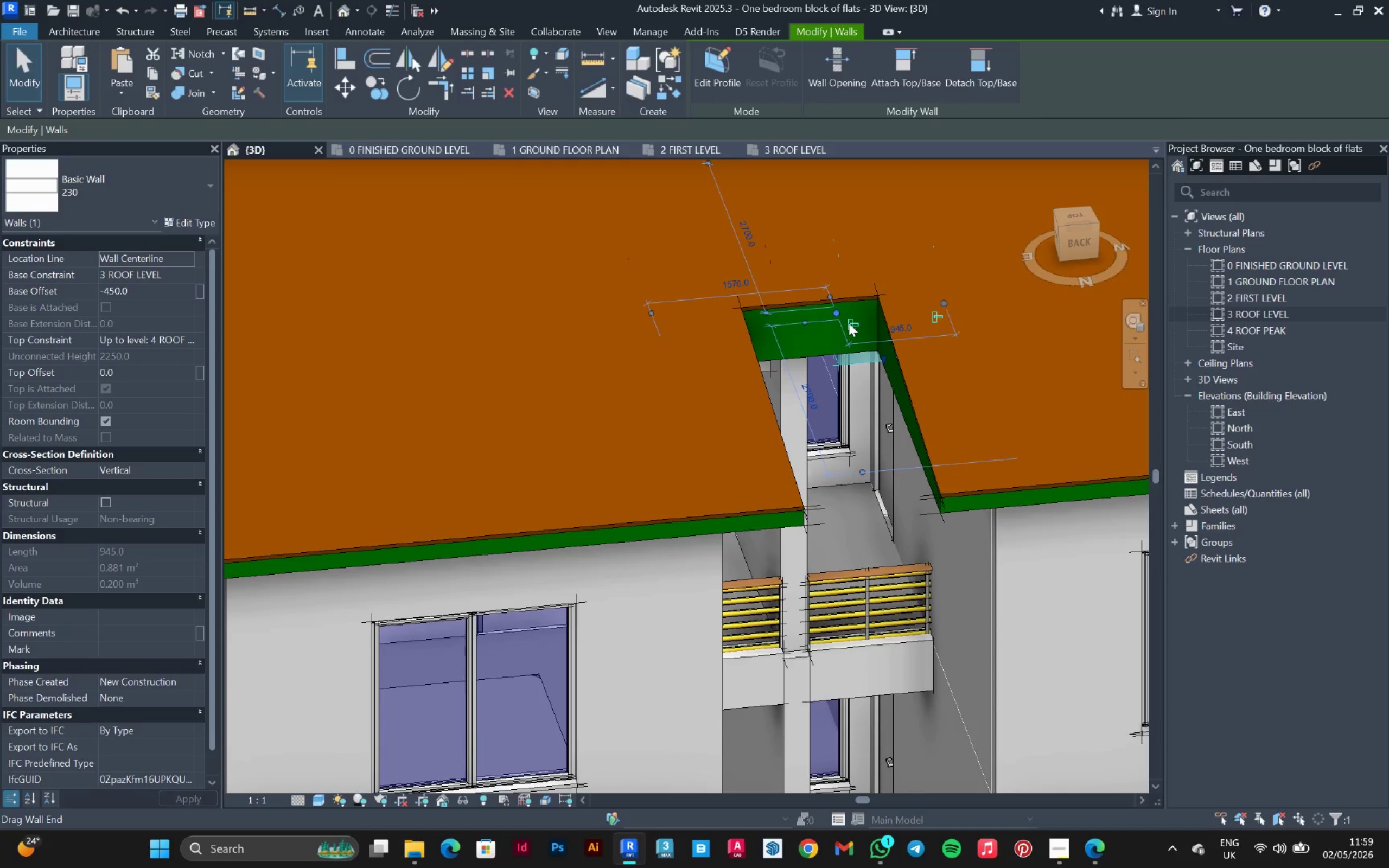 
left_click([853, 324])
 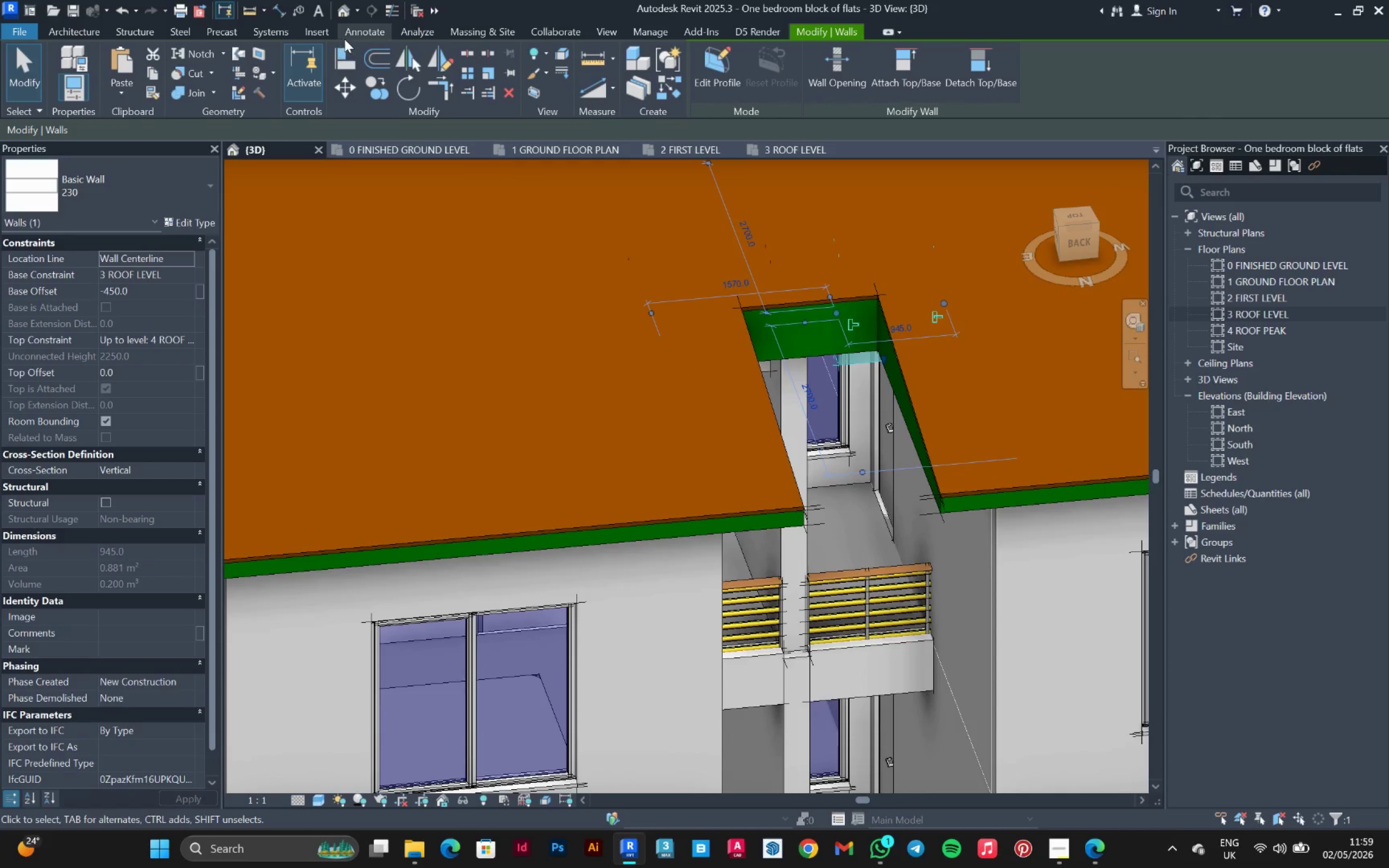 
left_click([344, 56])
 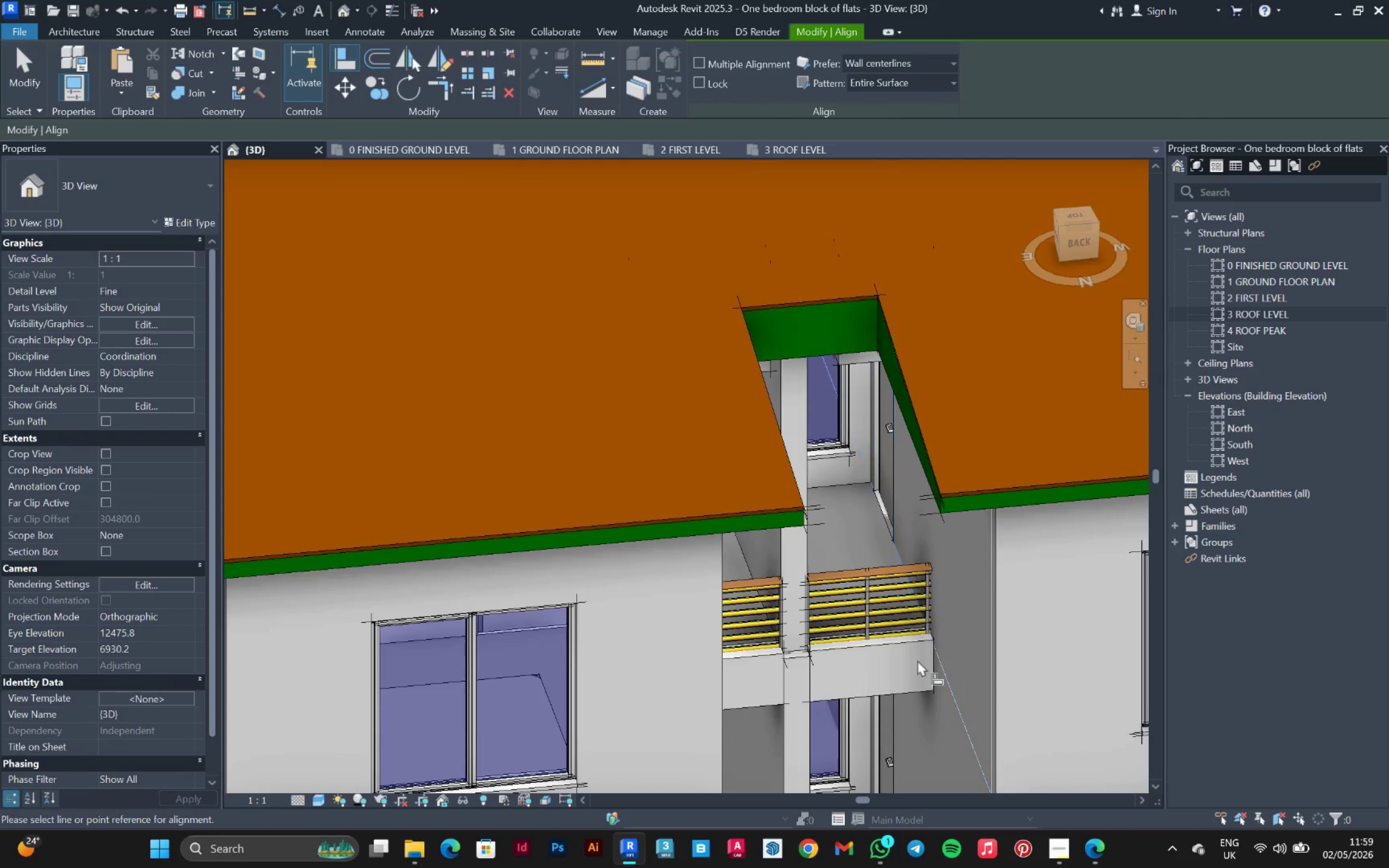 
scroll: coordinate [851, 670], scroll_direction: up, amount: 2.0
 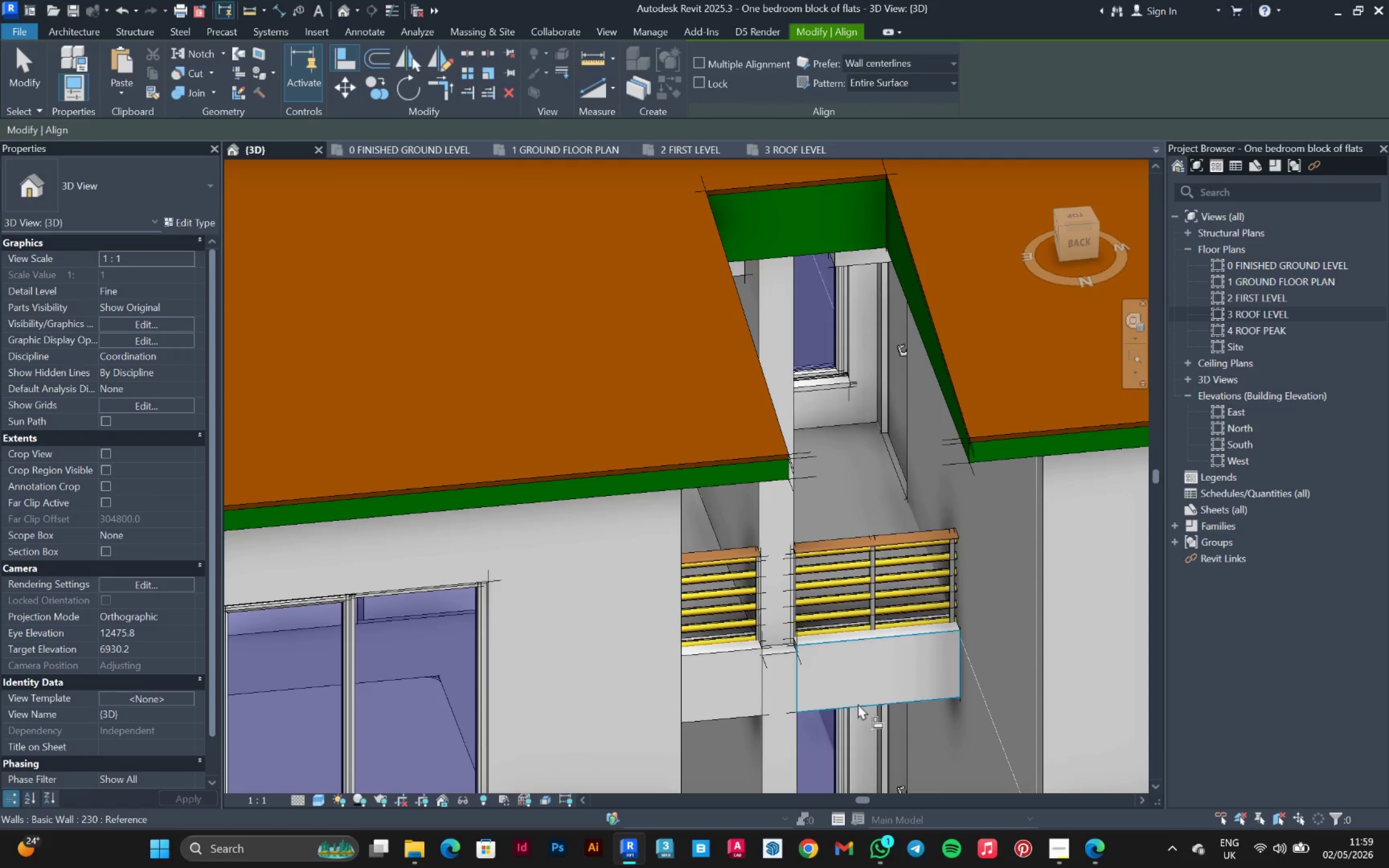 
left_click([858, 704])
 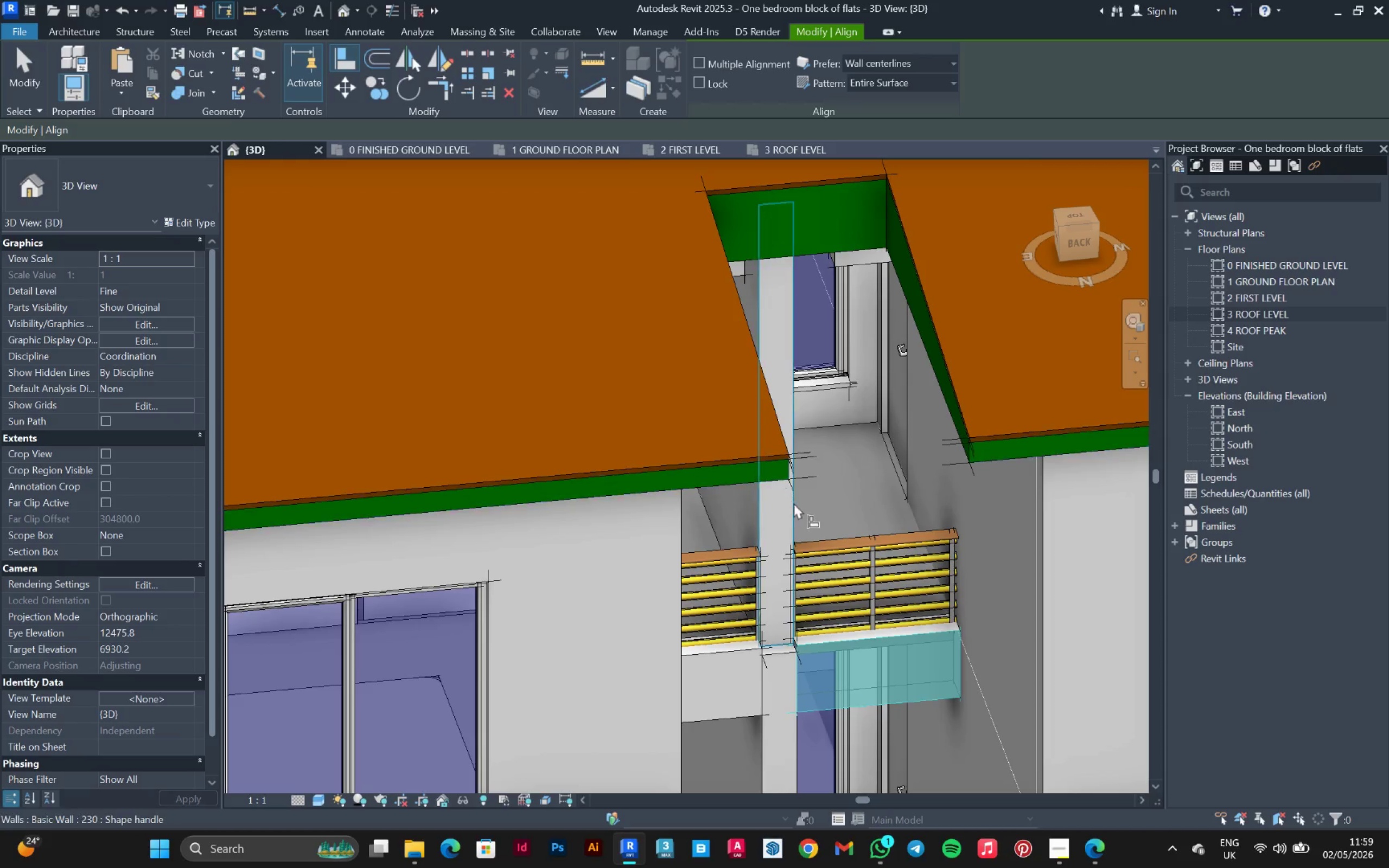 
left_click([794, 503])
 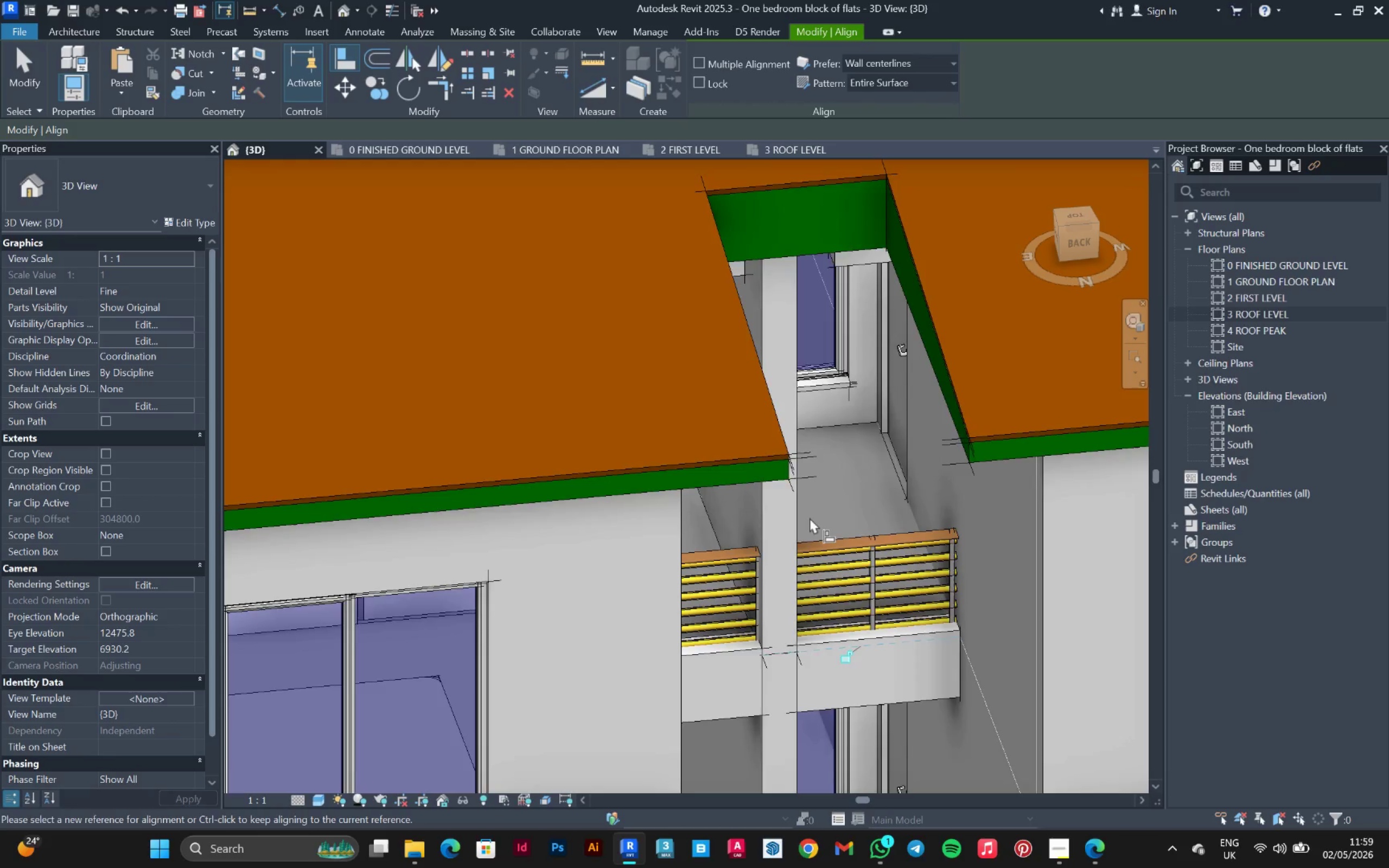 
hold_key(key=ShiftLeft, duration=0.62)
 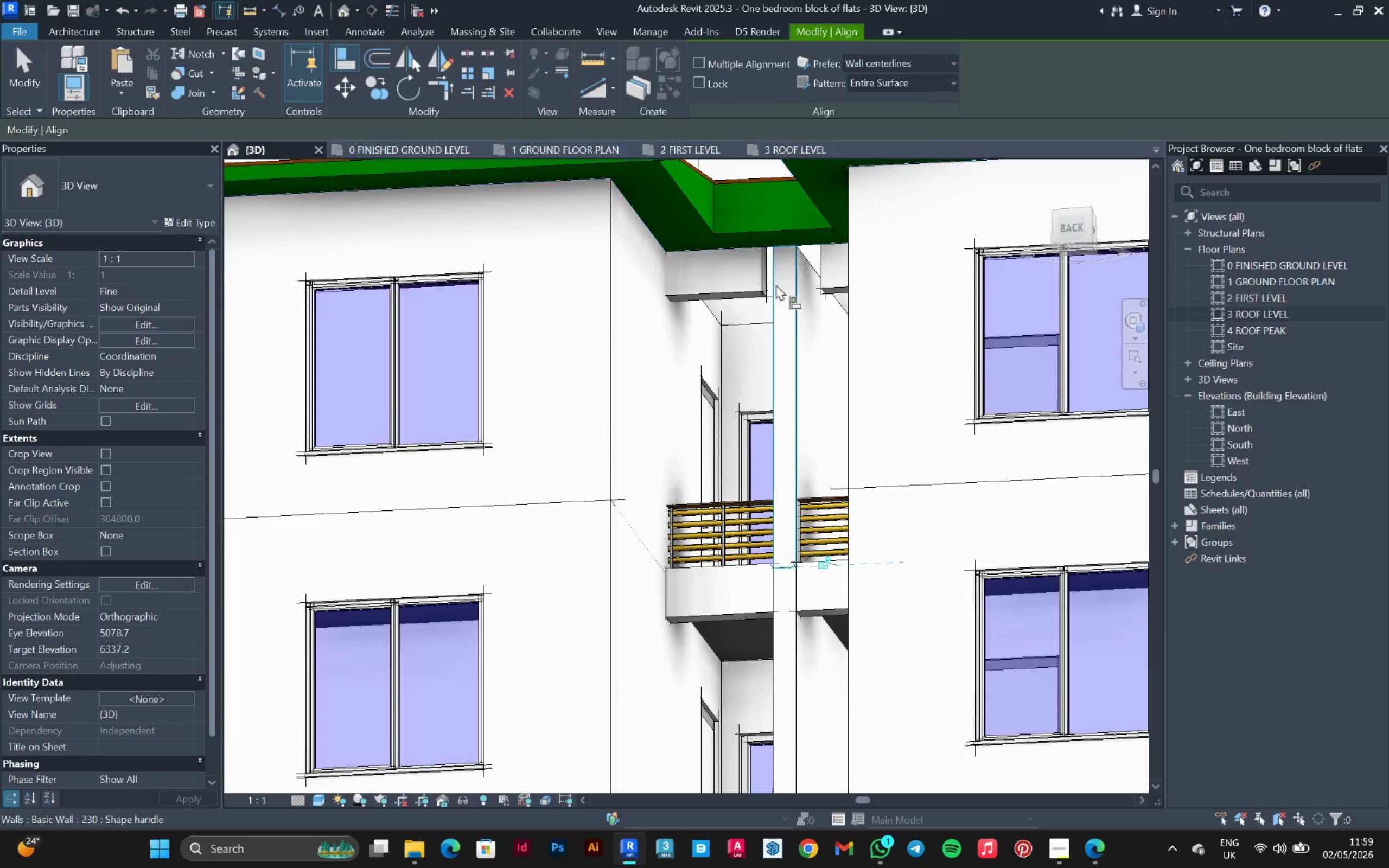 
scroll: coordinate [810, 518], scroll_direction: down, amount: 3.0
 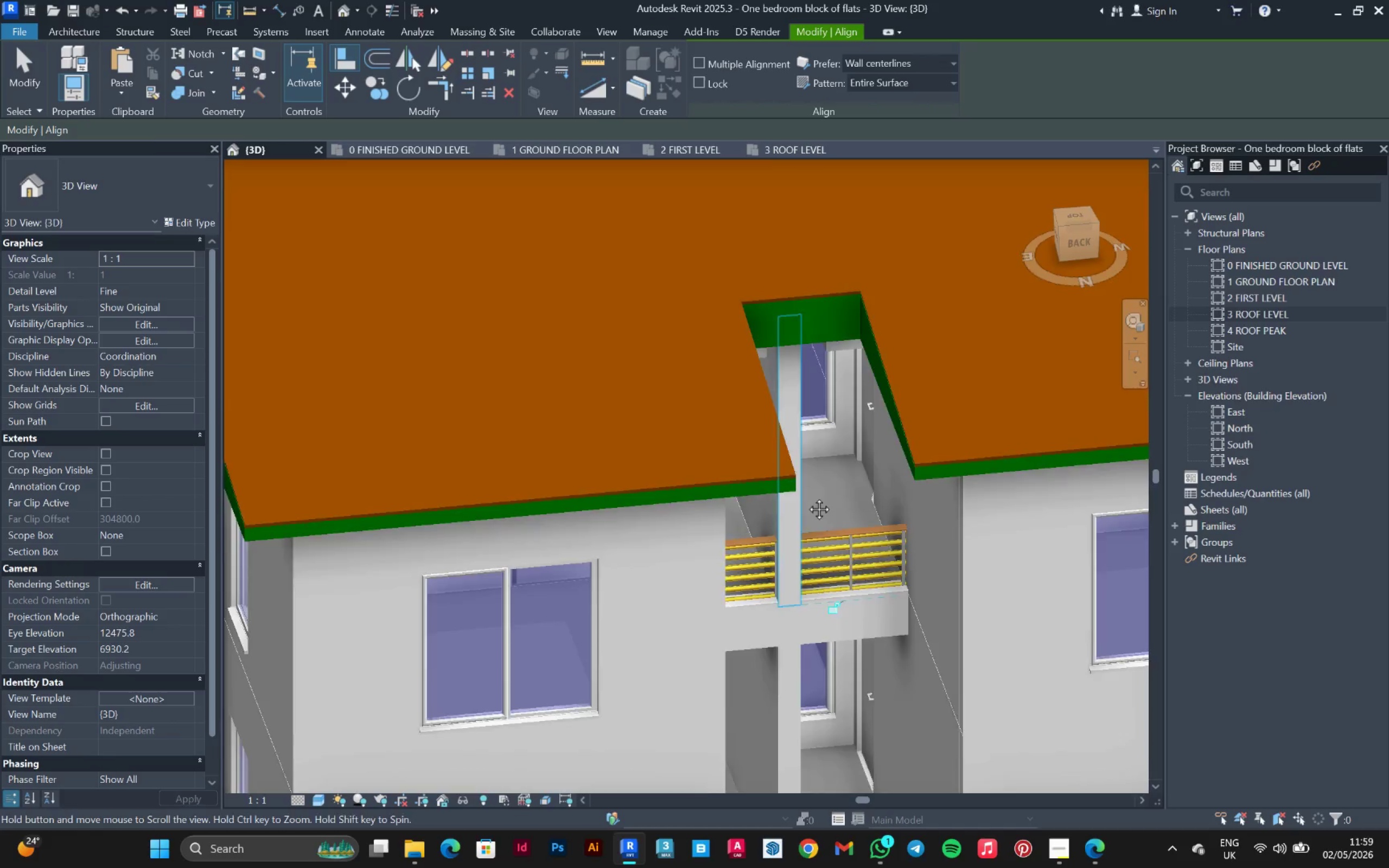 
hold_key(key=ShiftLeft, duration=0.75)
 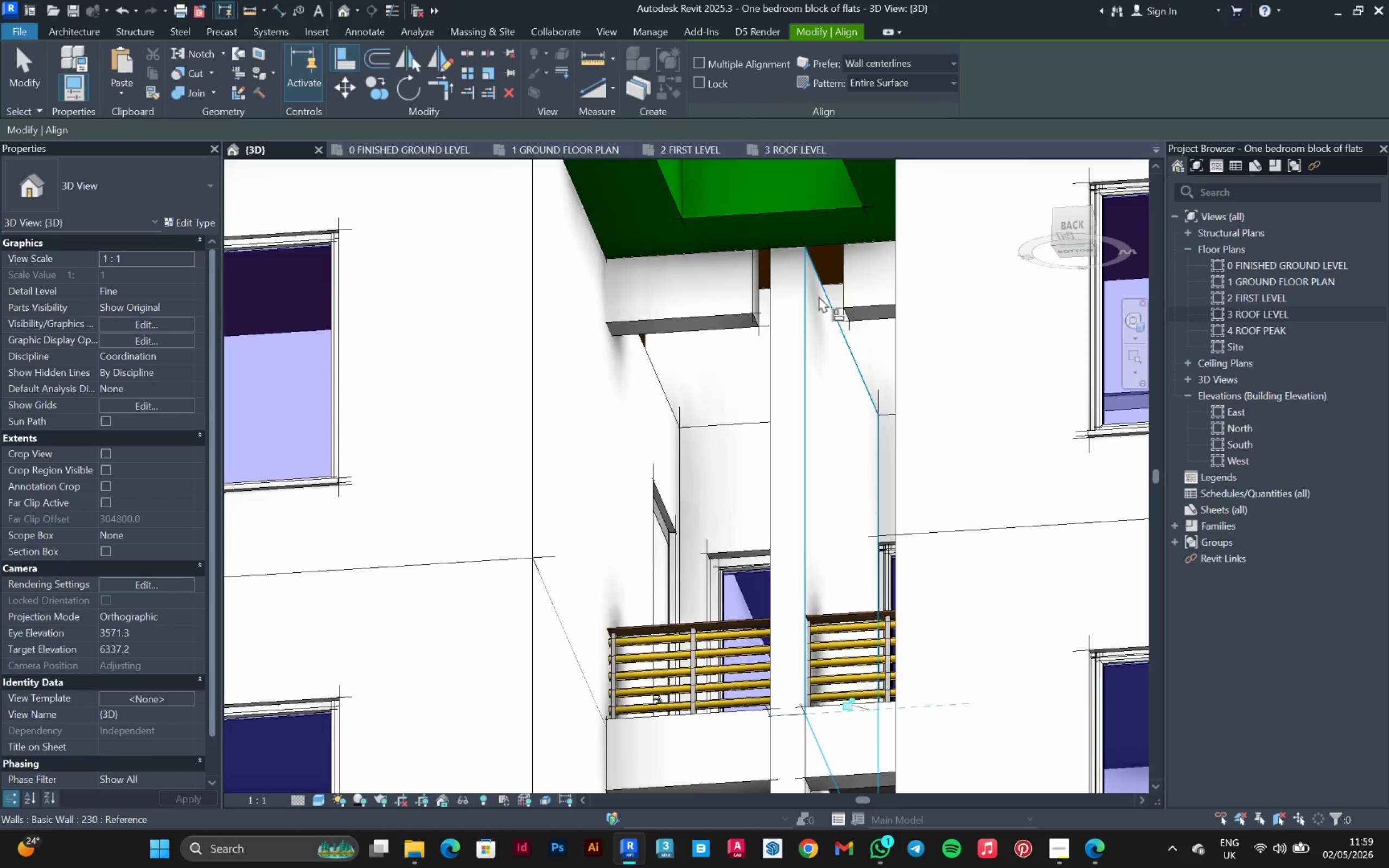 
scroll: coordinate [780, 288], scroll_direction: up, amount: 3.0
 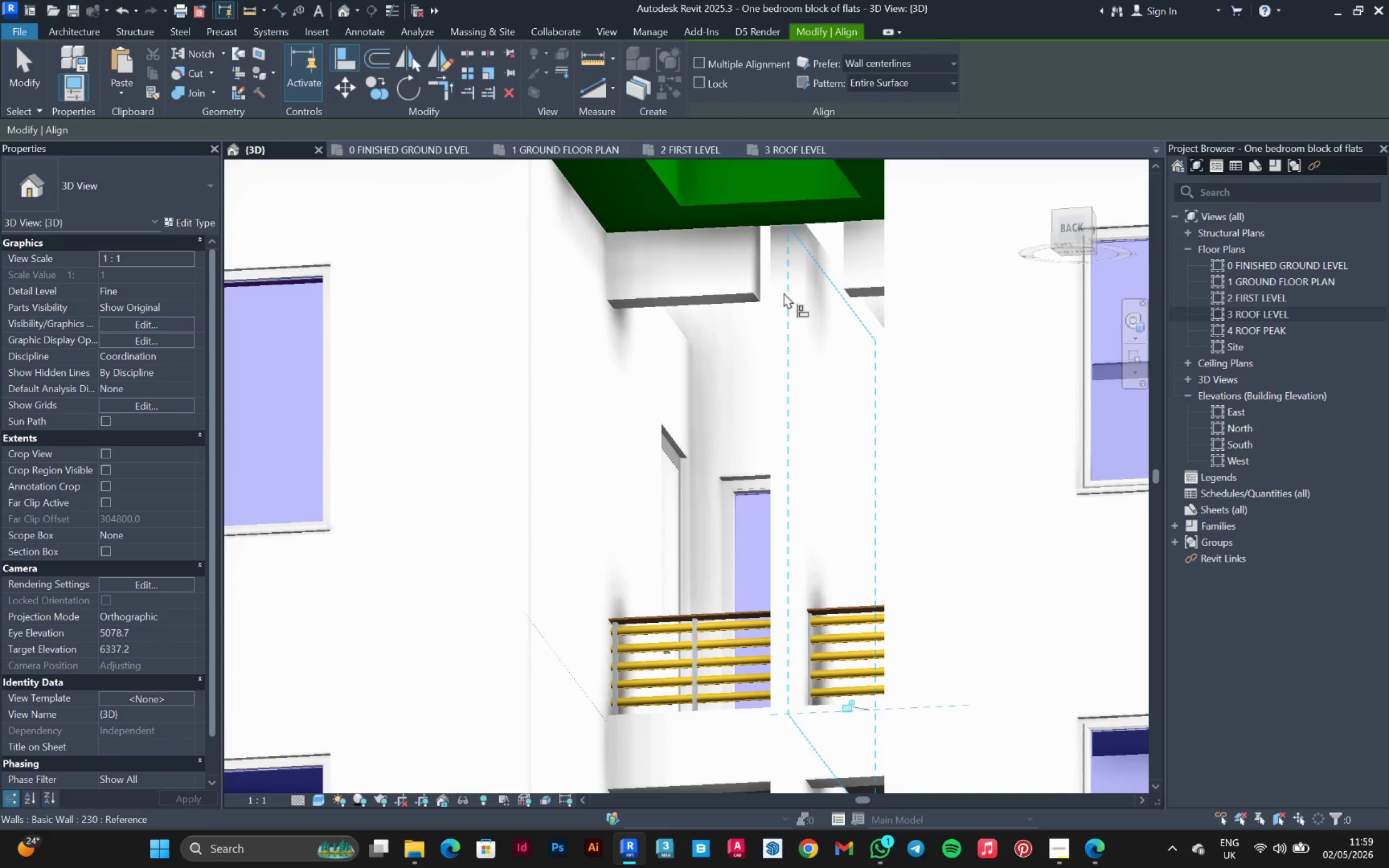 
left_click([819, 296])
 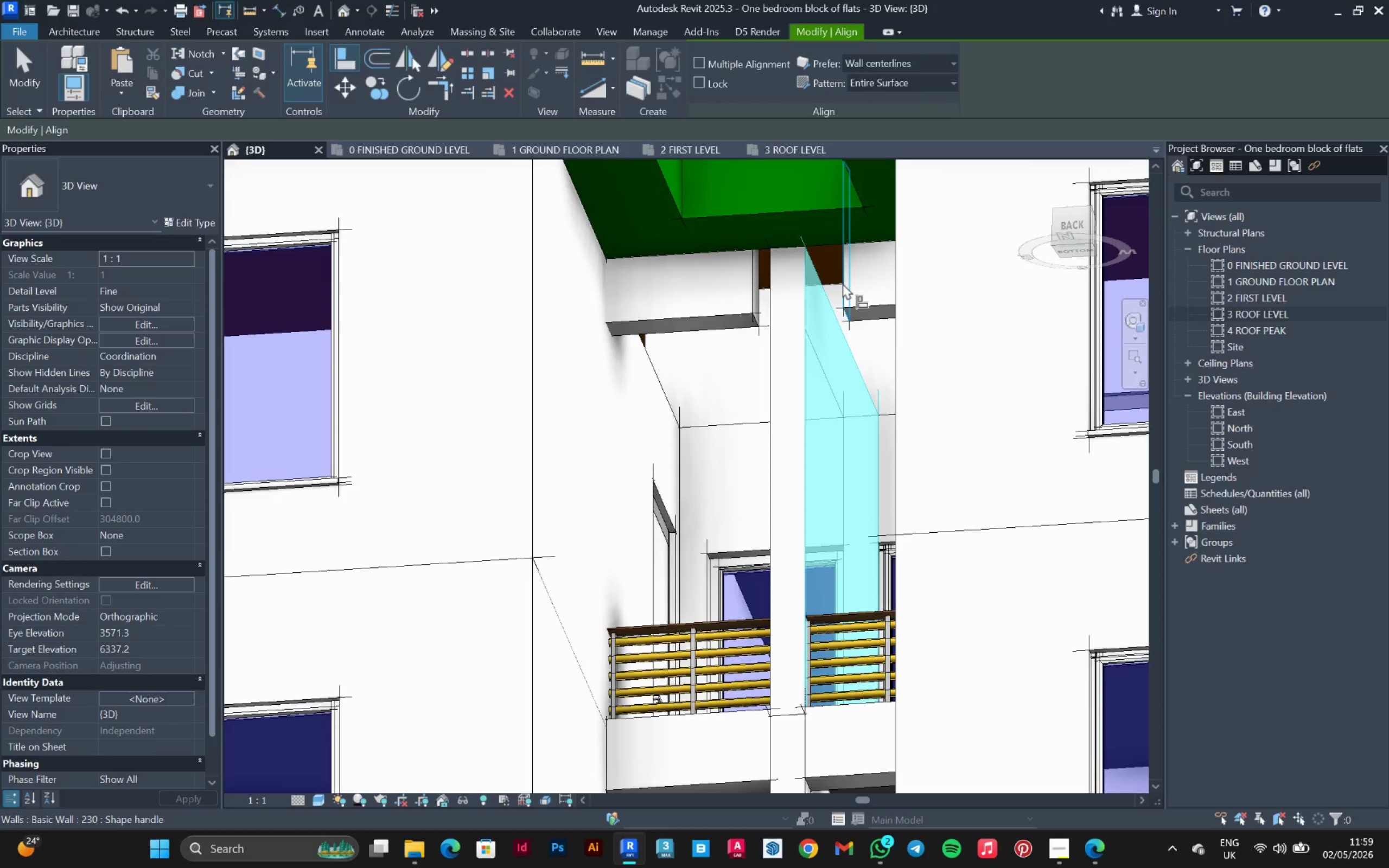 
left_click([843, 283])
 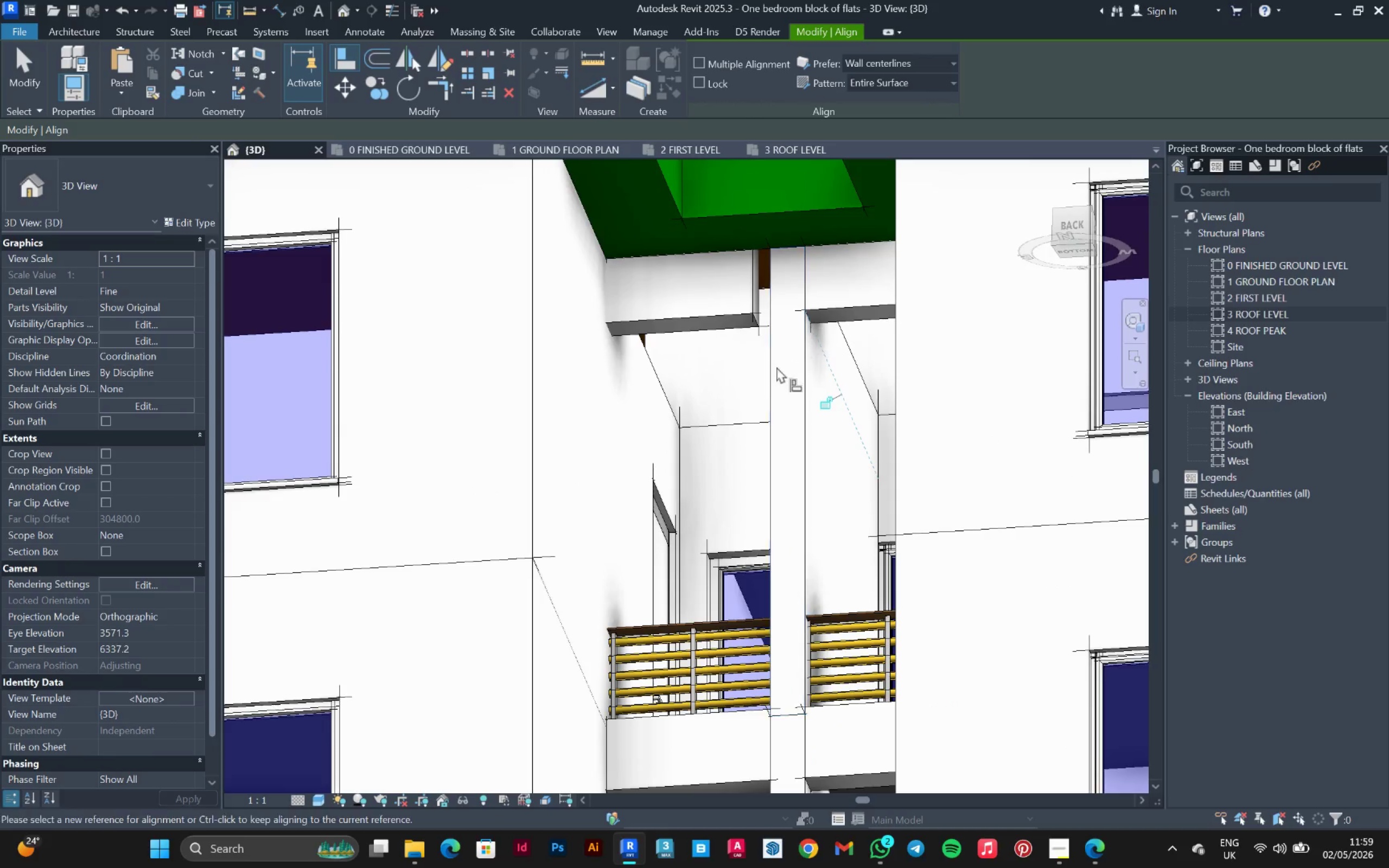 
hold_key(key=ShiftLeft, duration=0.53)
 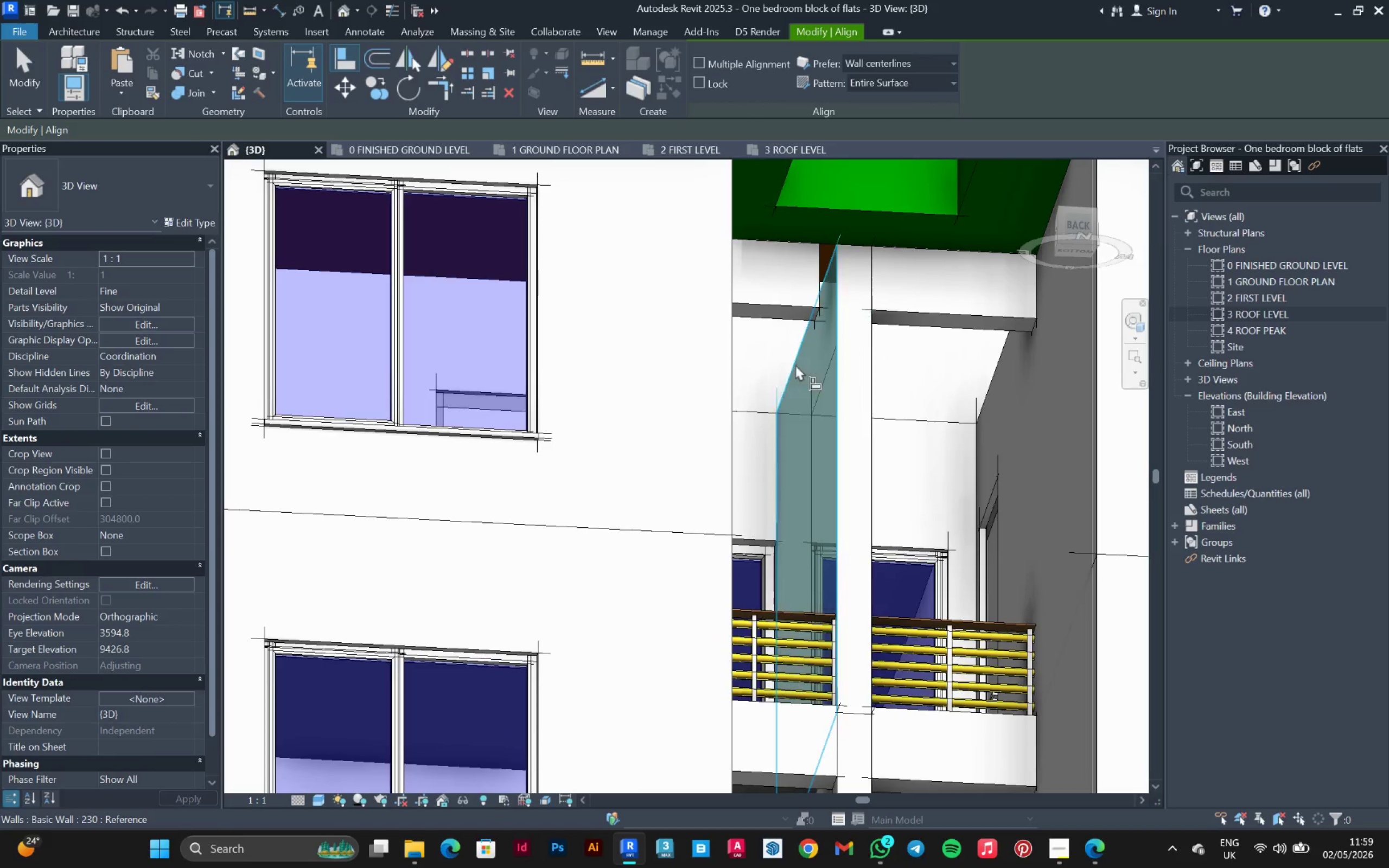 
left_click([819, 314])
 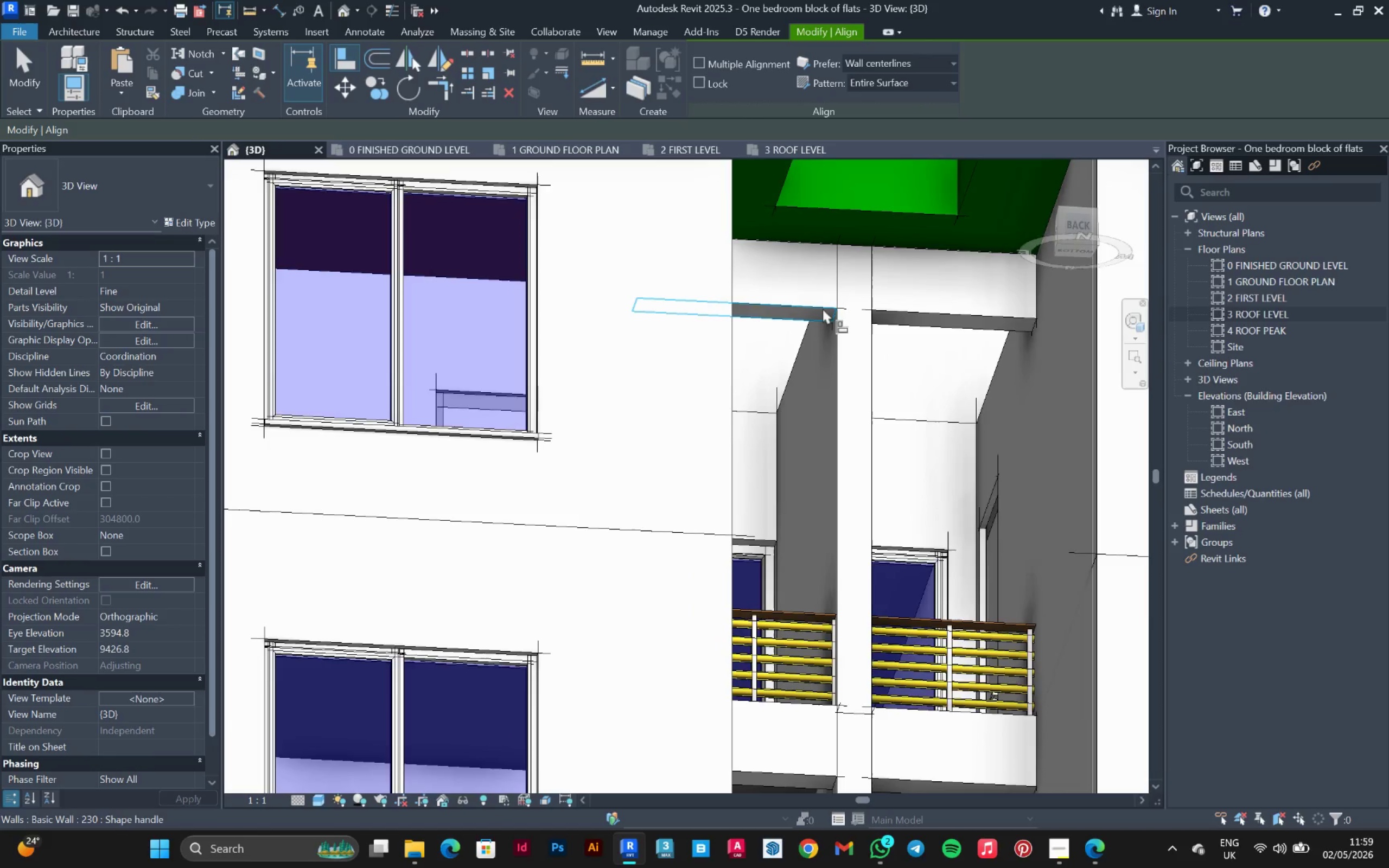 
key(Escape)
 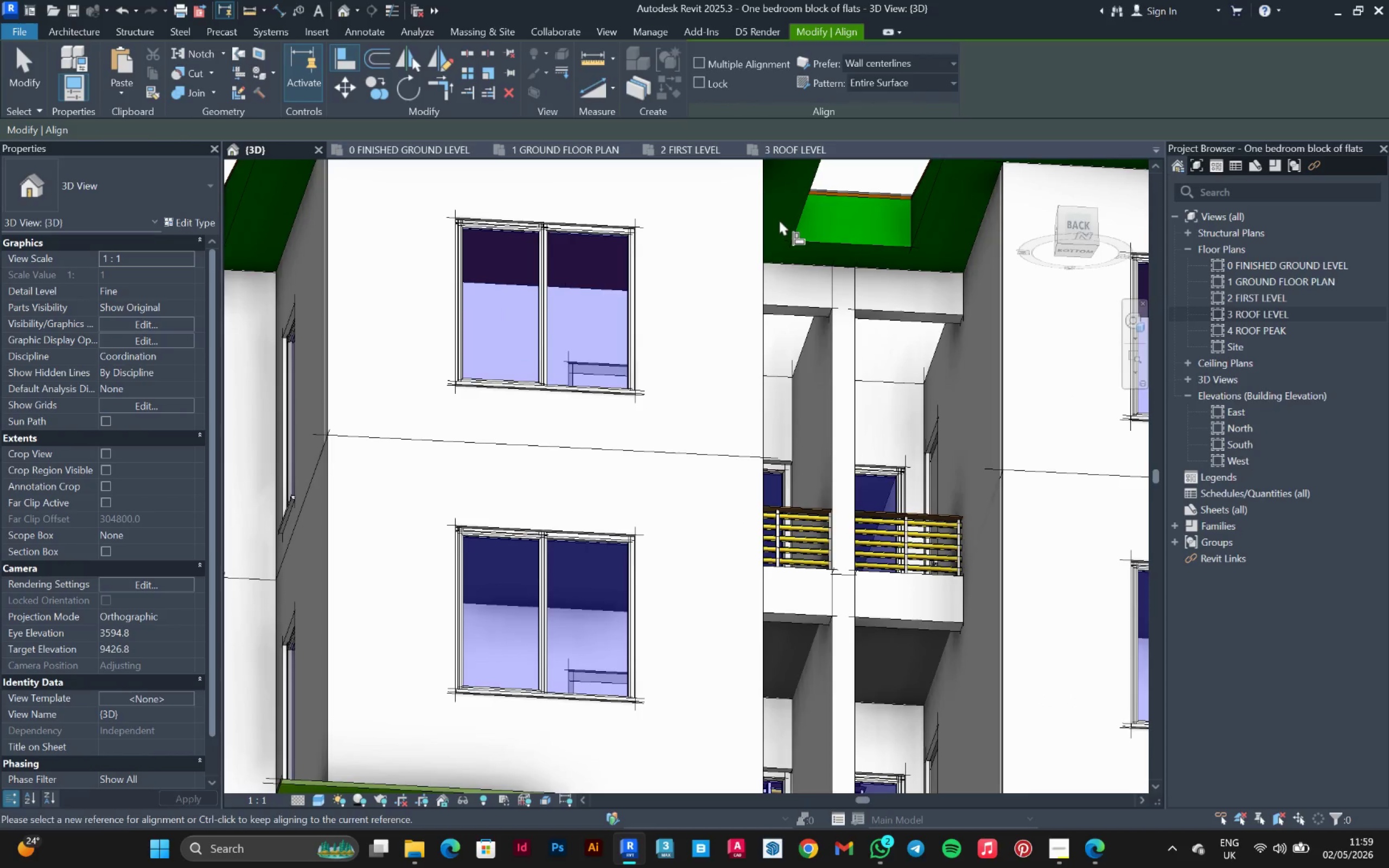 
scroll: coordinate [823, 308], scroll_direction: down, amount: 3.0
 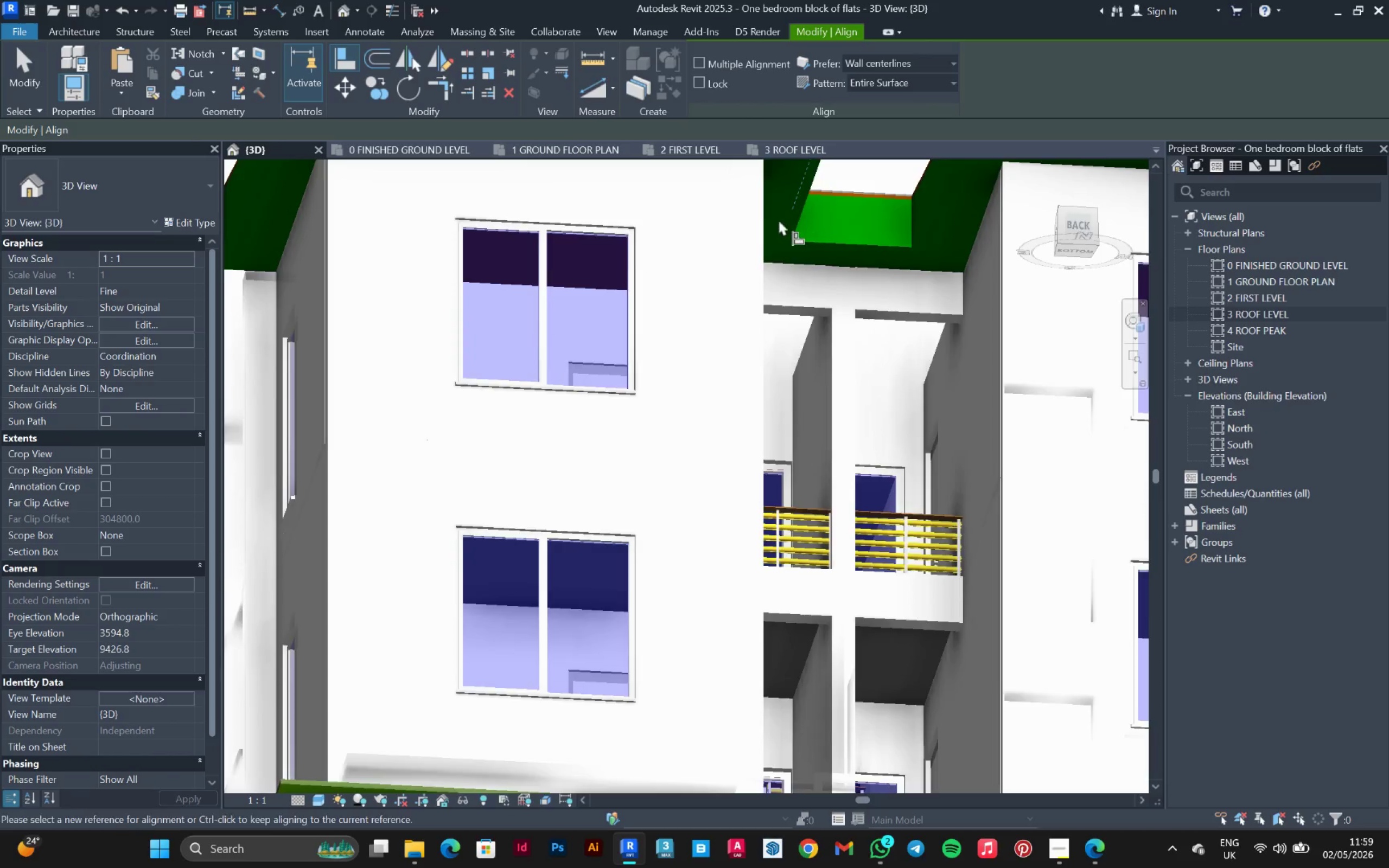 
key(Escape)
 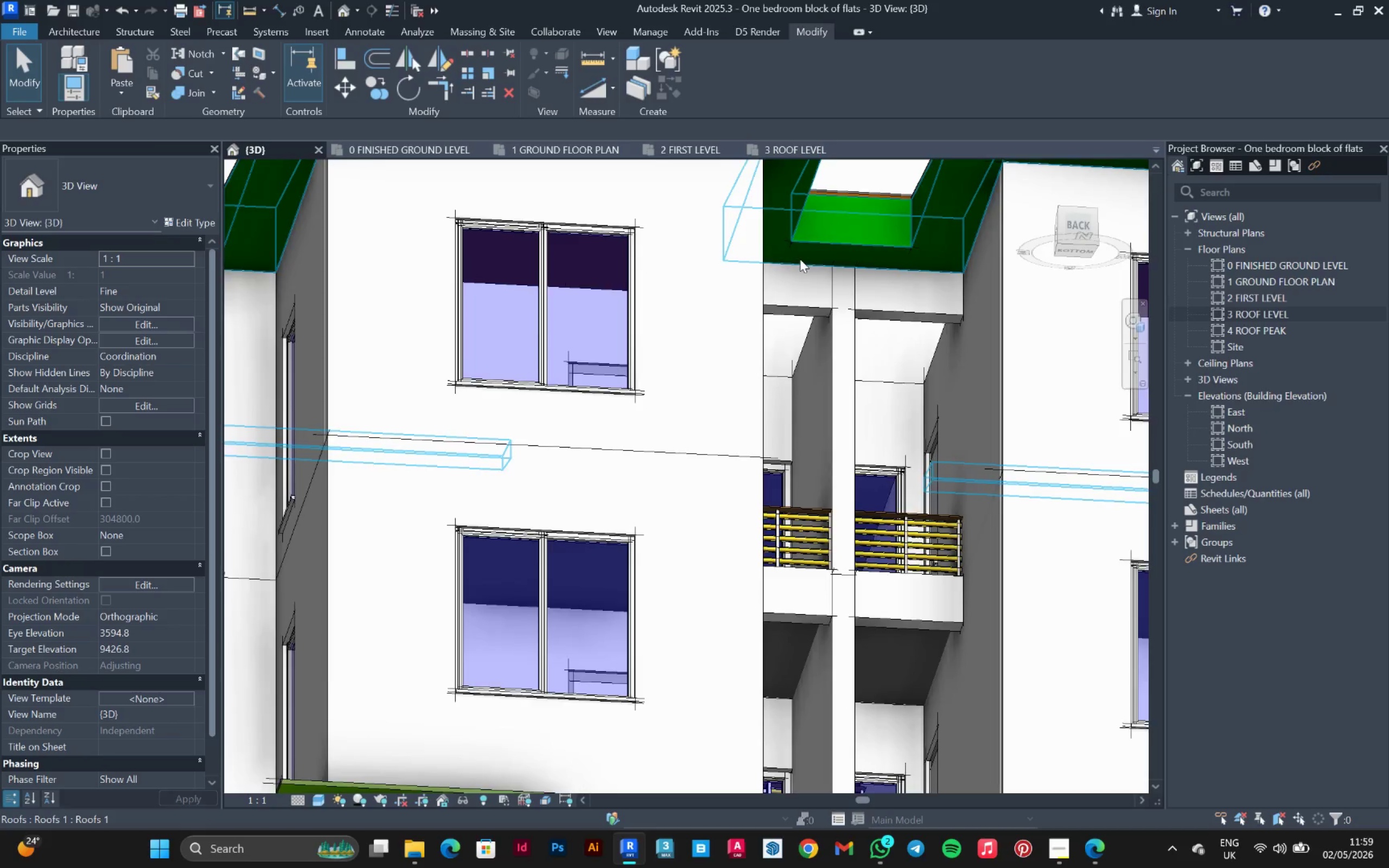 
scroll: coordinate [809, 292], scroll_direction: down, amount: 5.0
 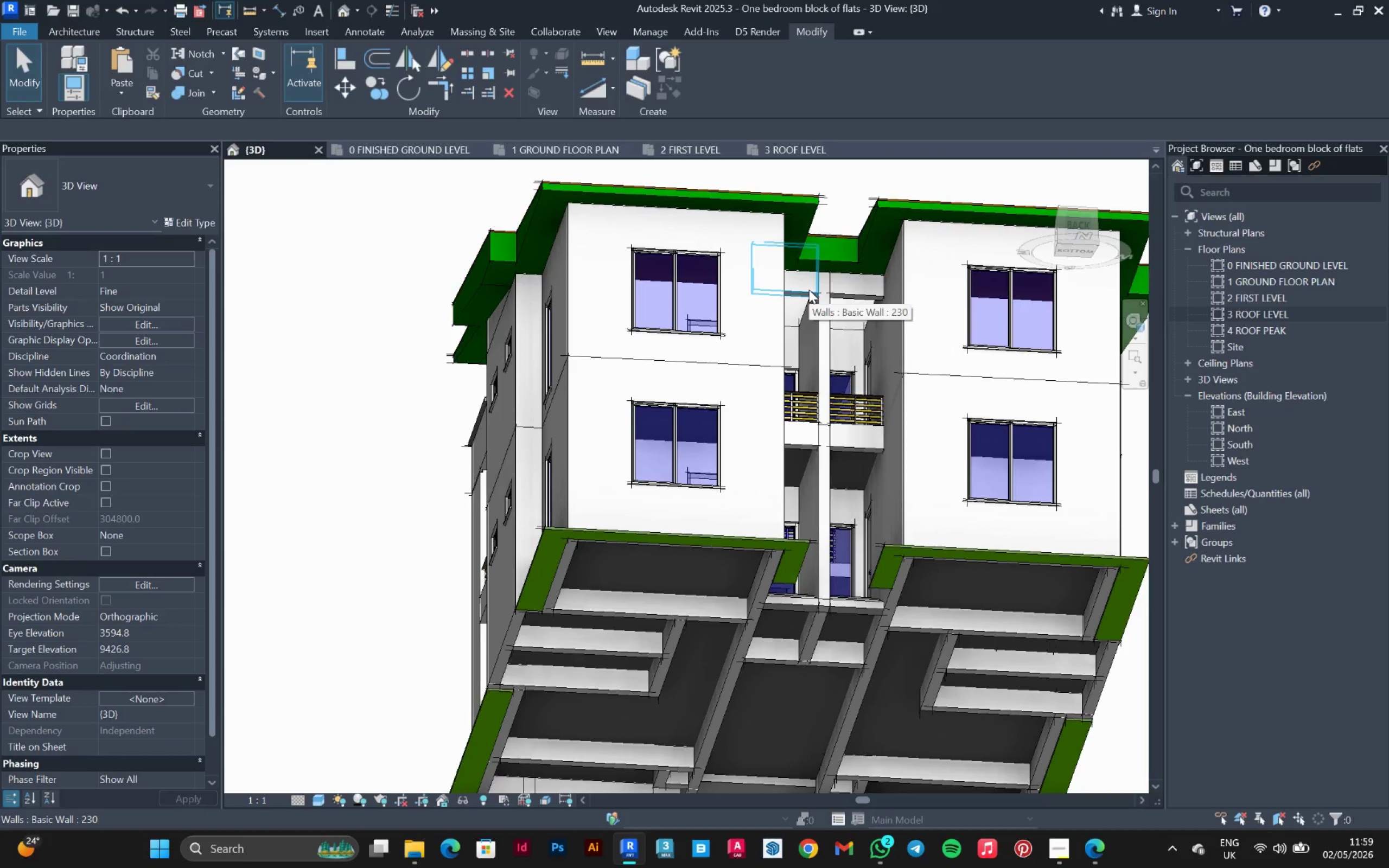 
wait(6.47)
 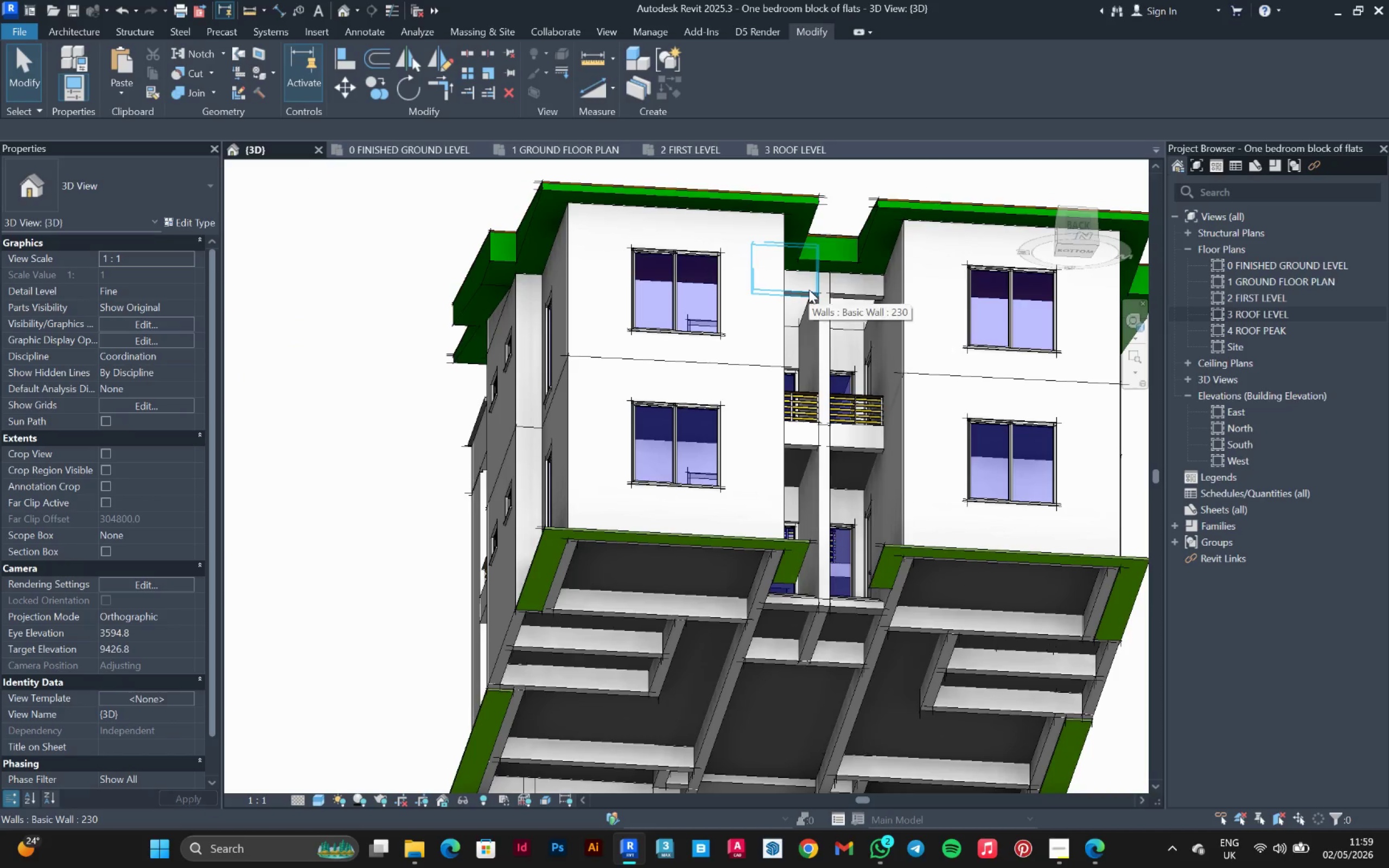 
scroll: coordinate [842, 335], scroll_direction: down, amount: 2.0
 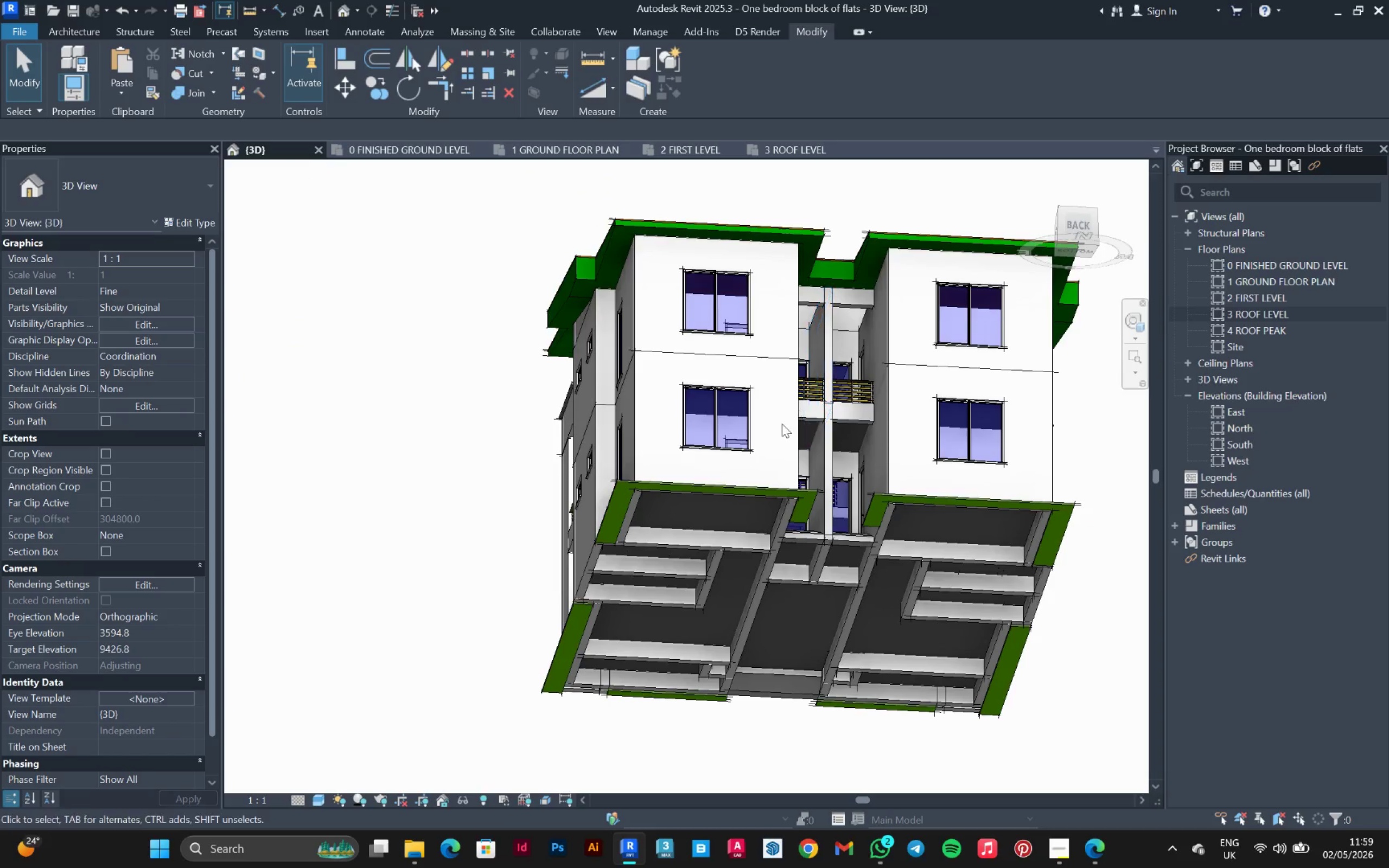 
hold_key(key=ShiftLeft, duration=0.81)
 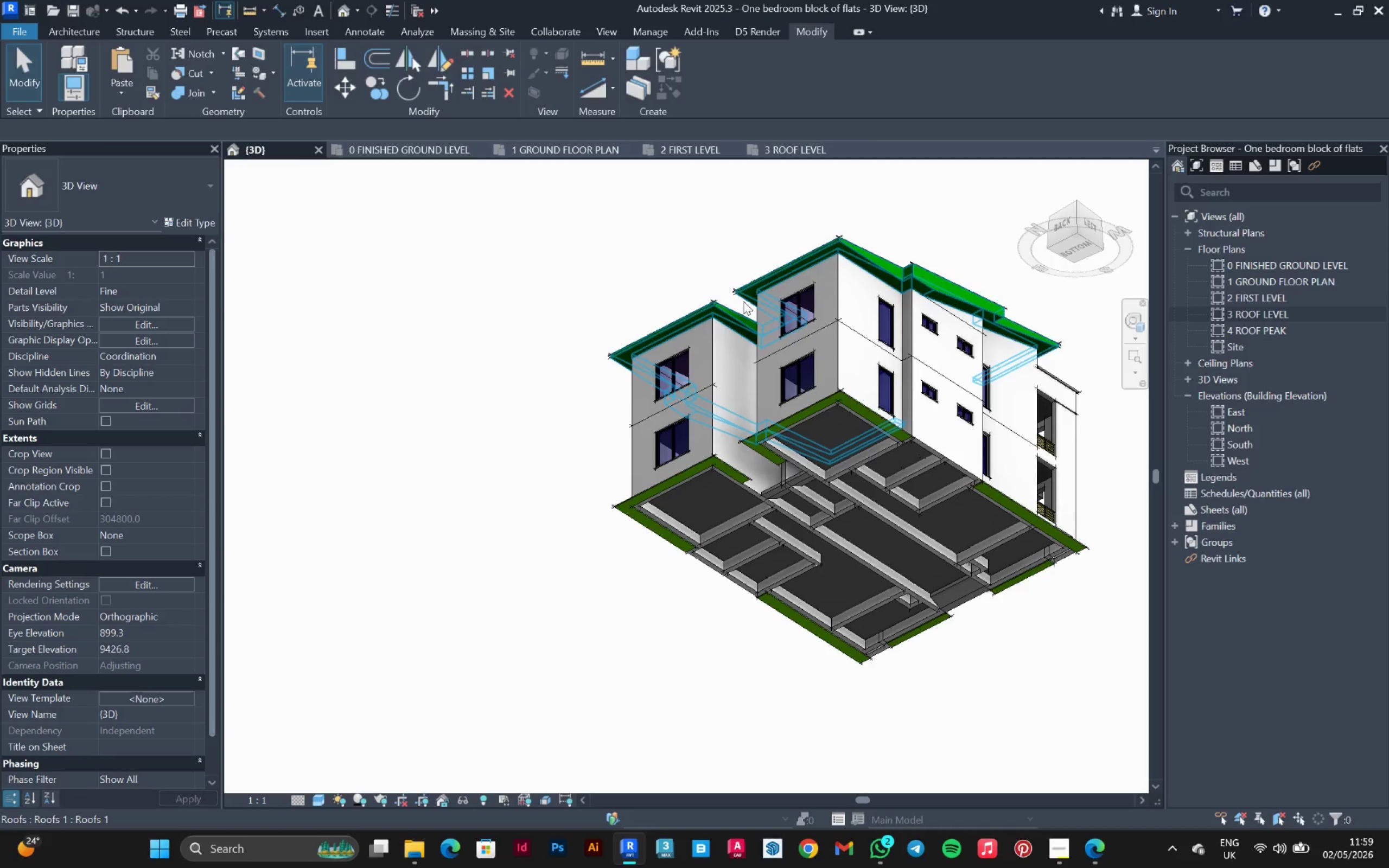 
scroll: coordinate [789, 416], scroll_direction: down, amount: 3.0
 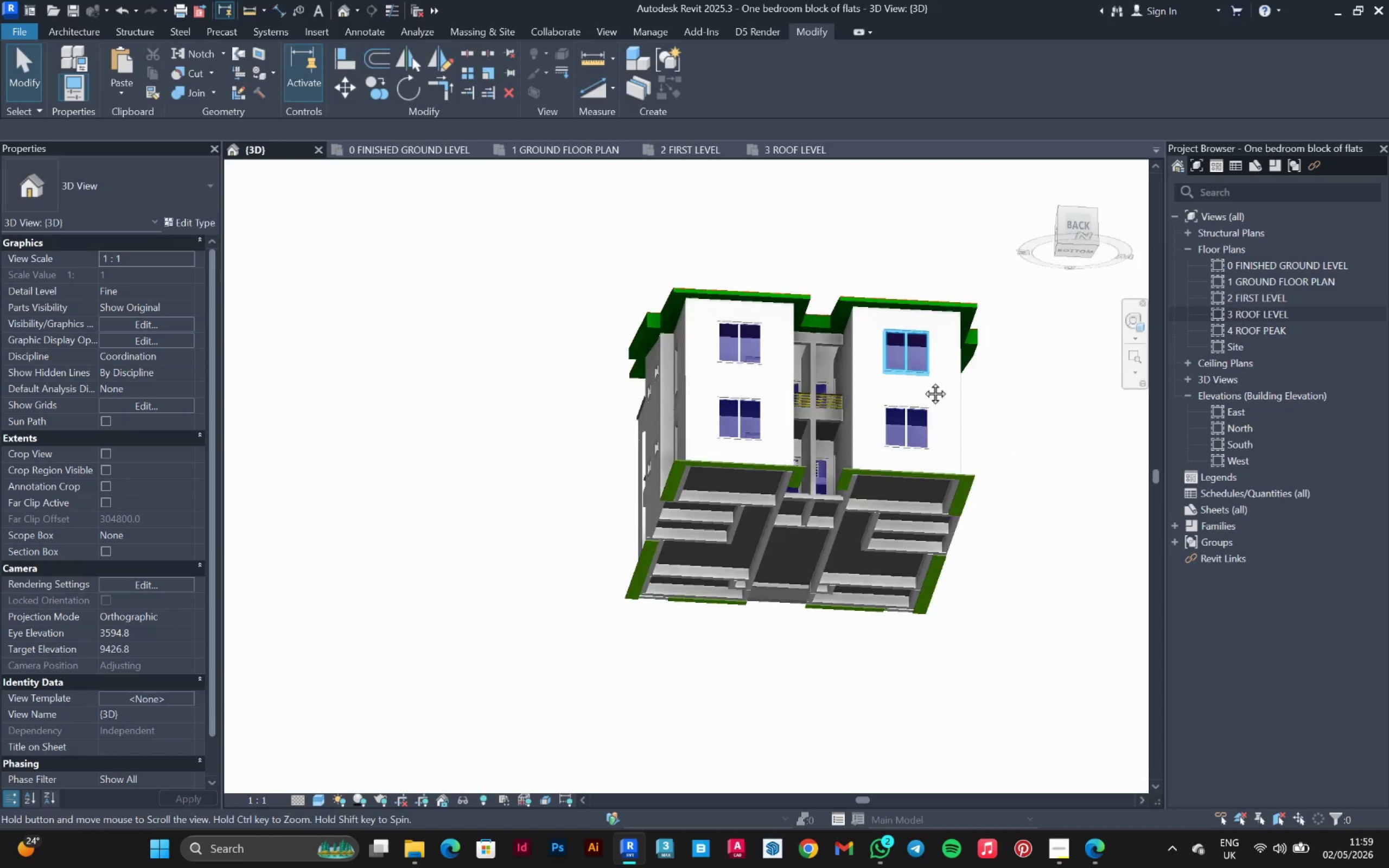 
wait(14.19)
 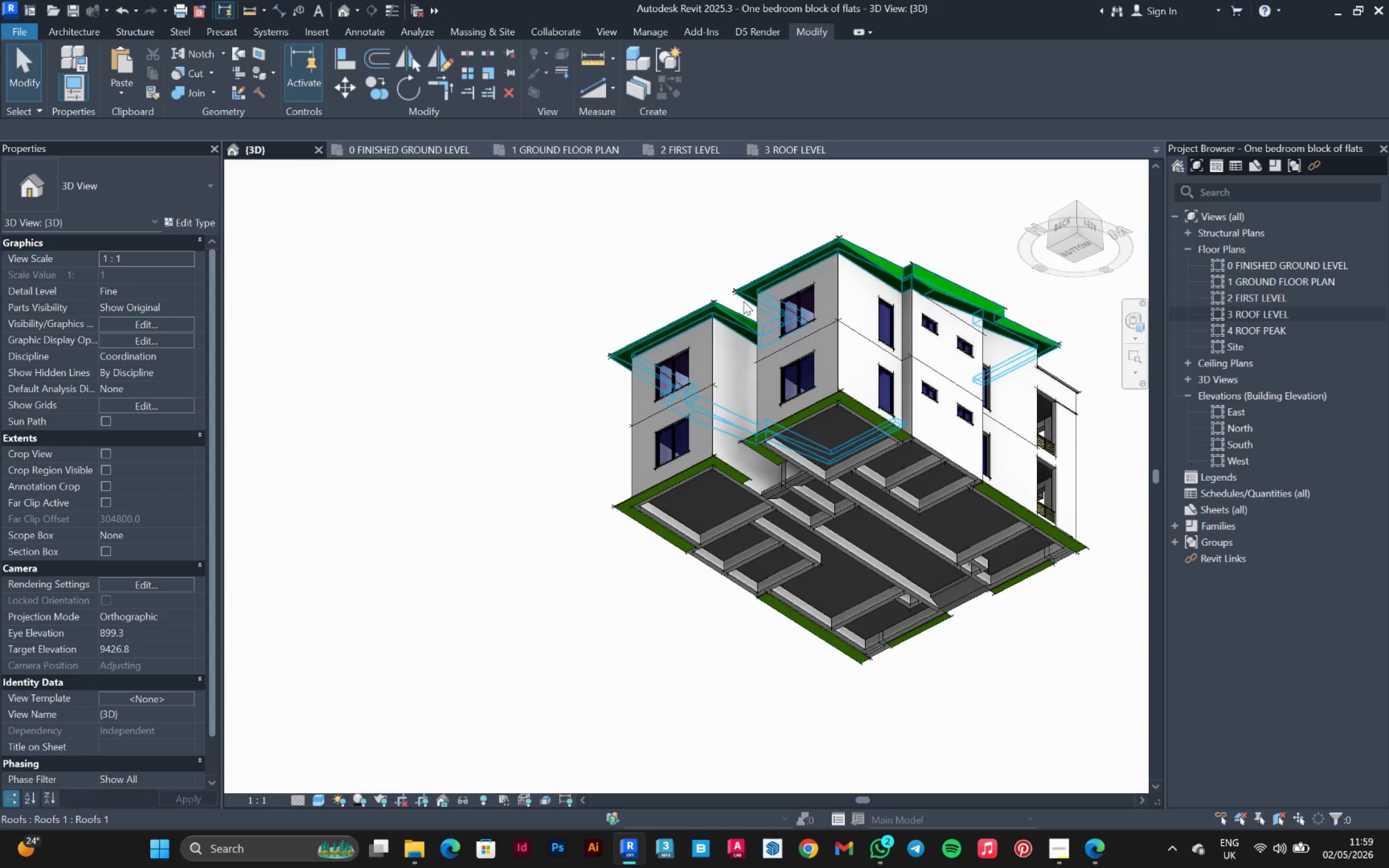 
hold_key(key=ShiftLeft, duration=0.62)
 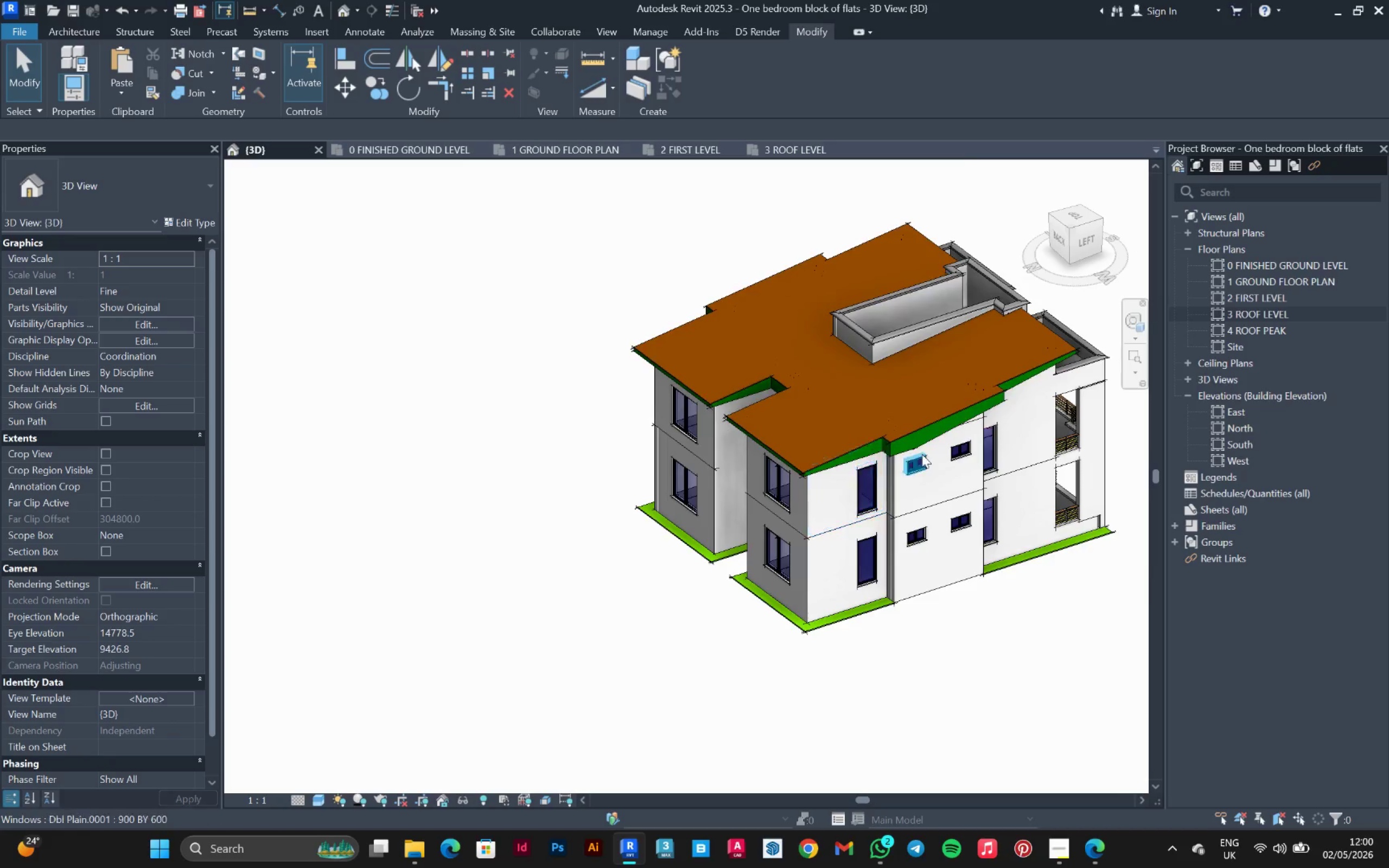 
scroll: coordinate [935, 430], scroll_direction: up, amount: 3.0
 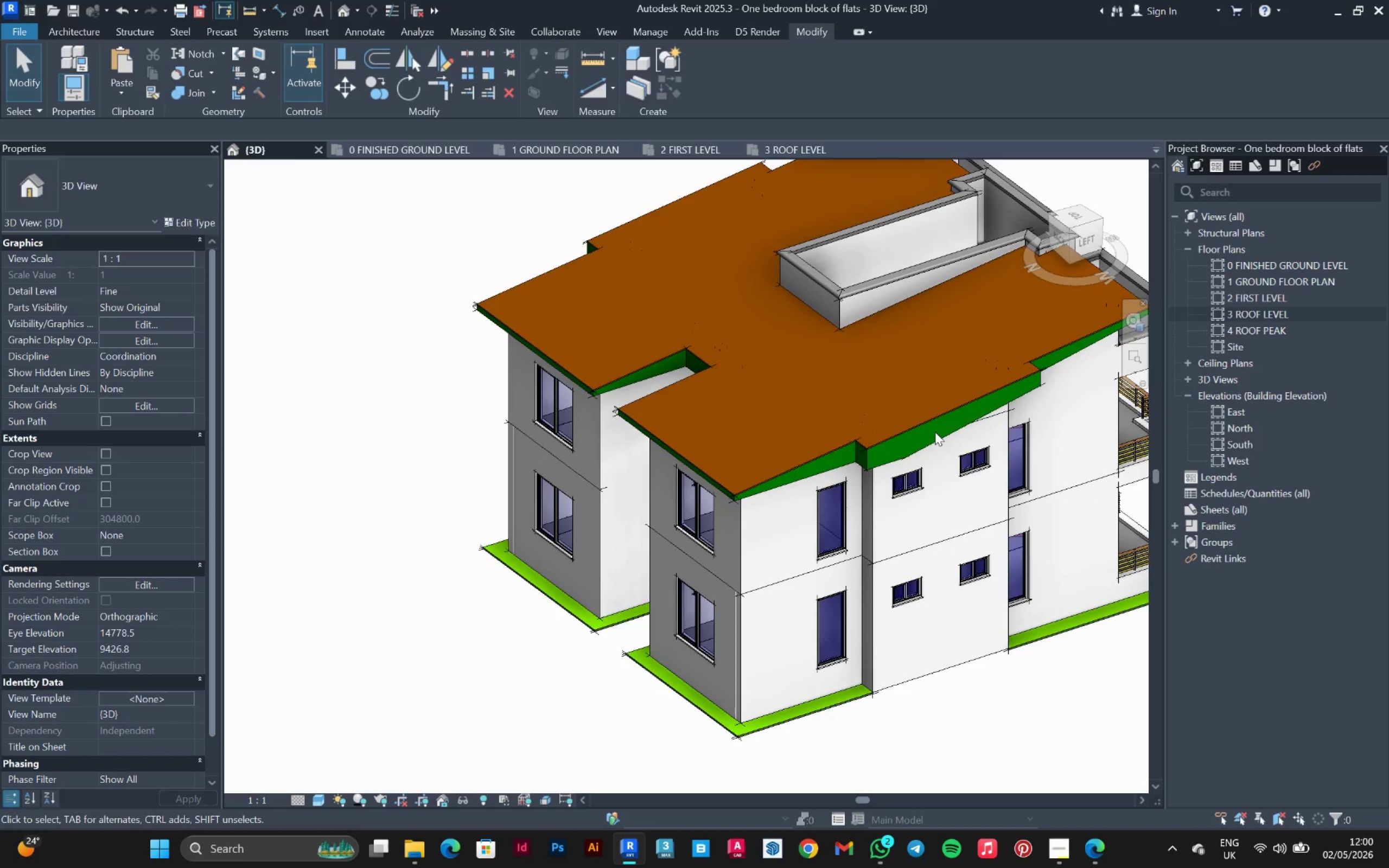 
left_click([935, 432])
 